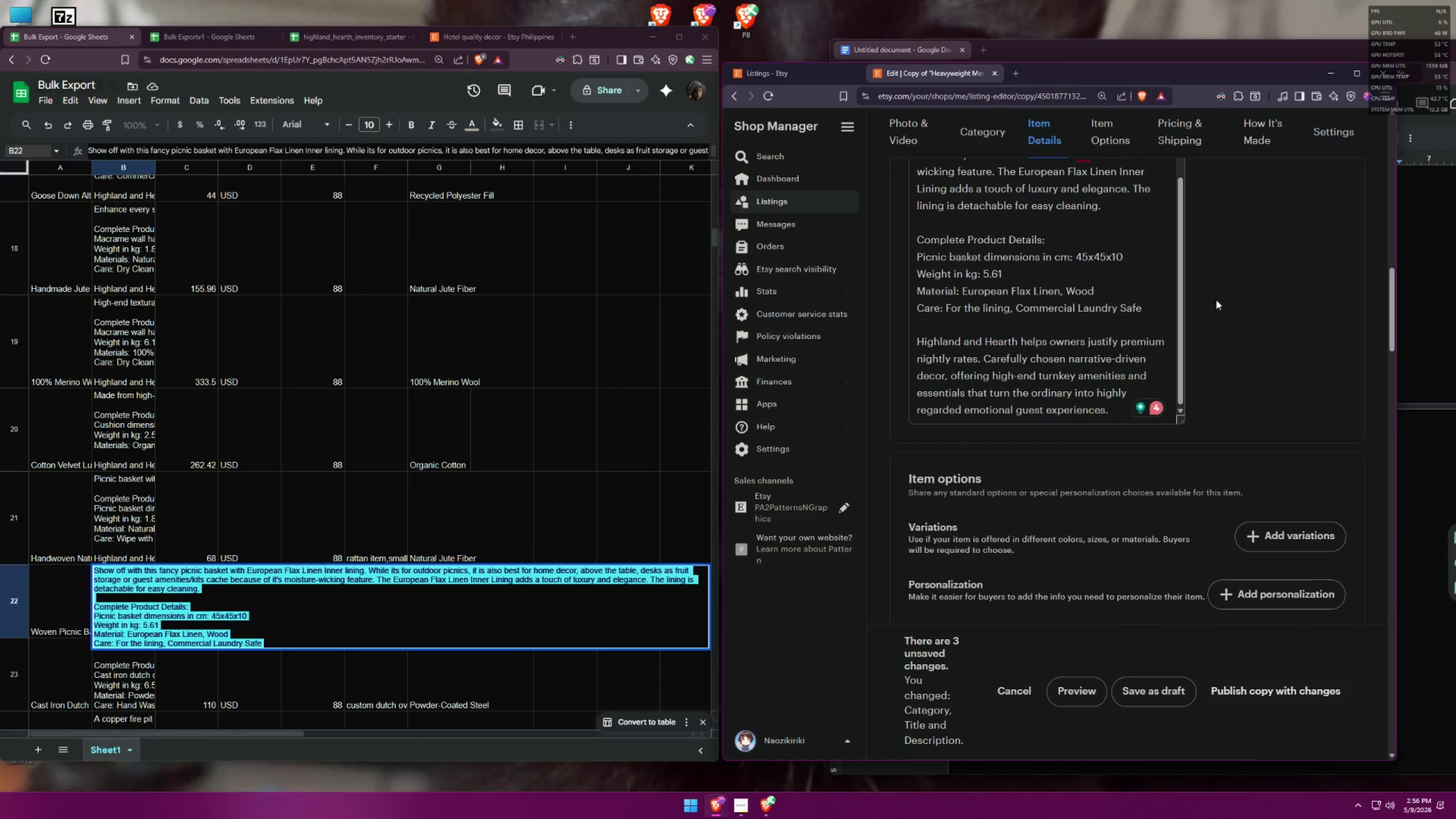 
scroll: coordinate [1207, 300], scroll_direction: up, amount: 2.0
 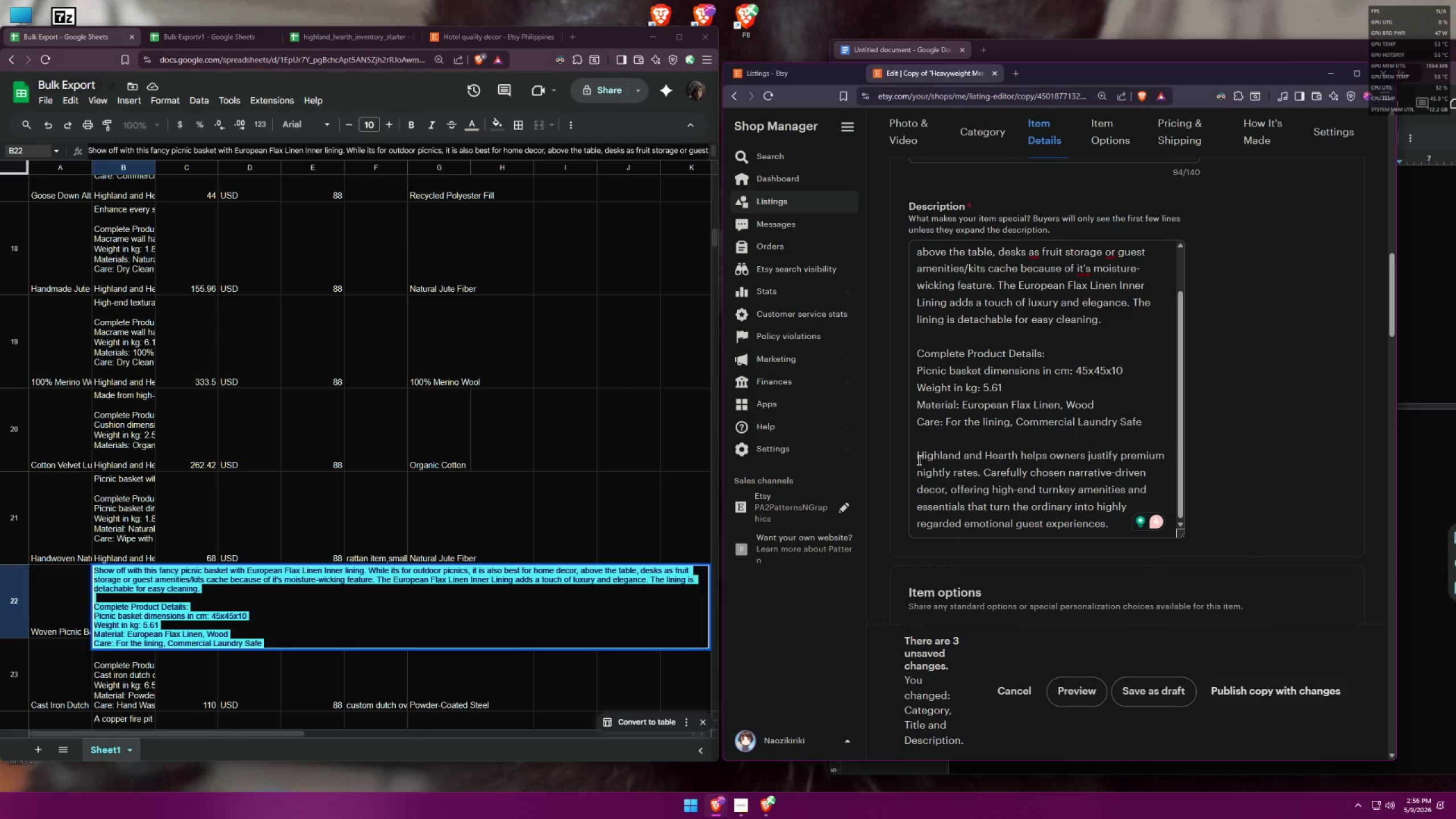 
left_click([1199, 447])
 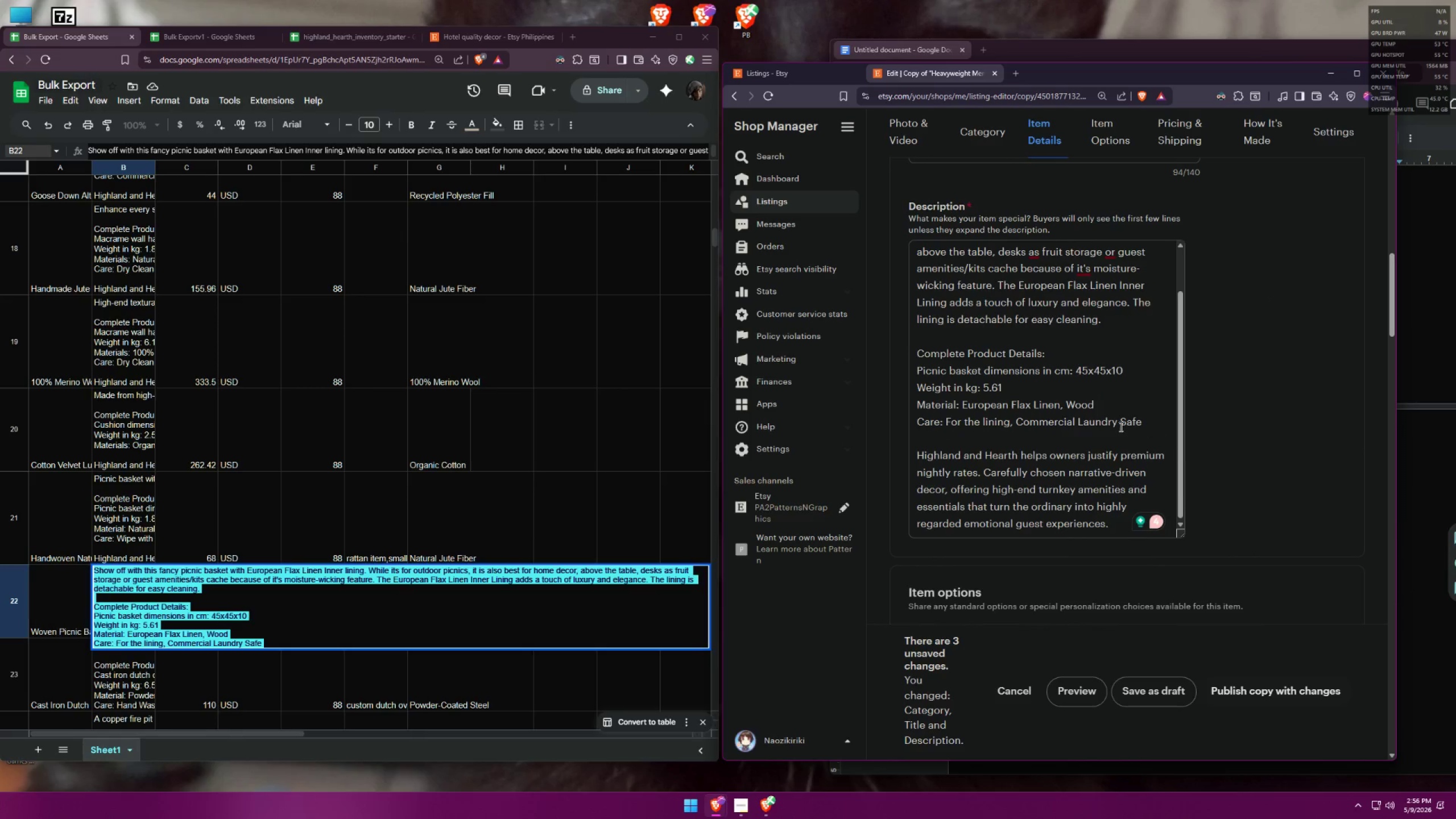 
scroll: coordinate [1111, 427], scroll_direction: down, amount: 1.0
 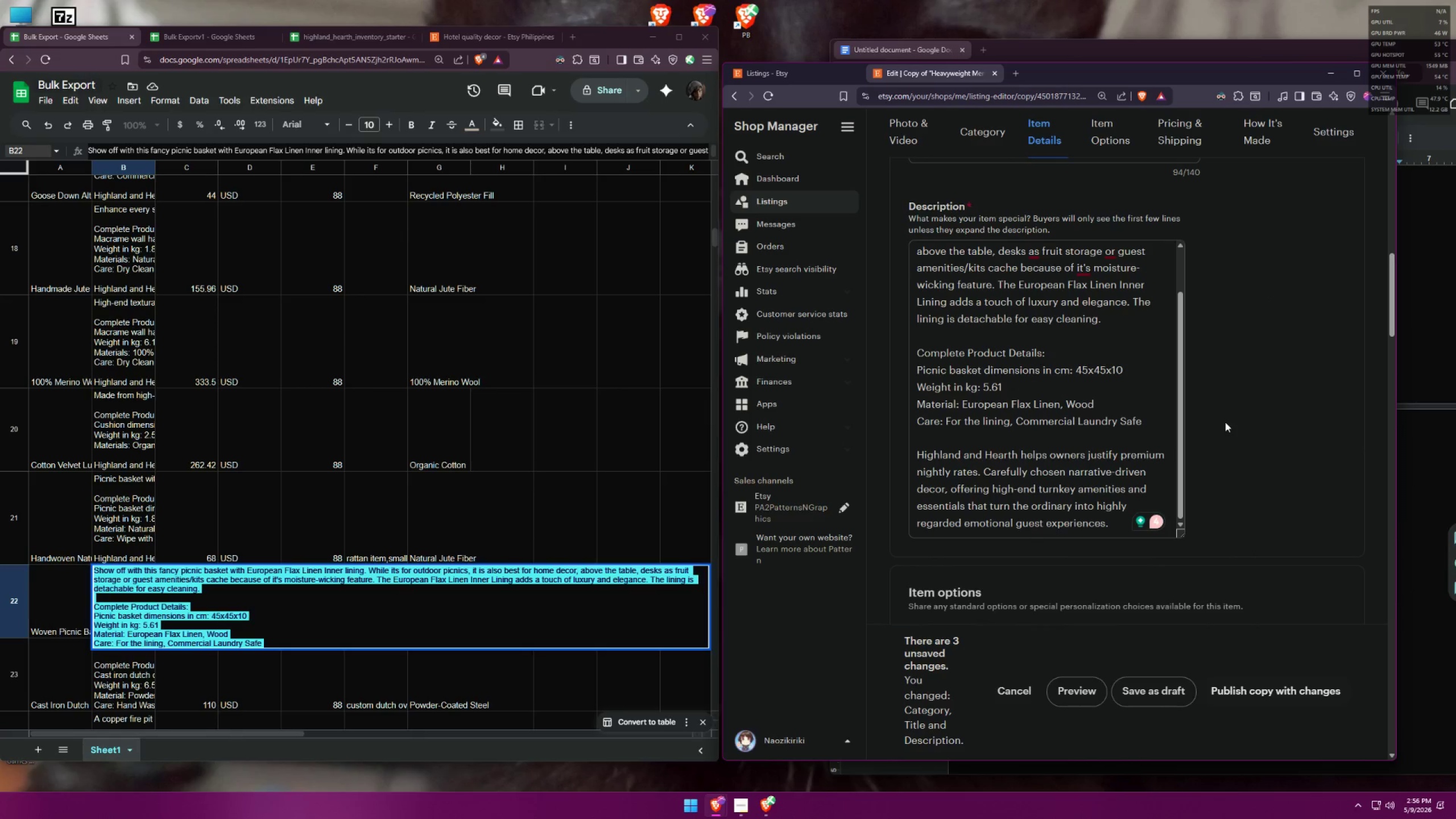 
left_click([1100, 412])
 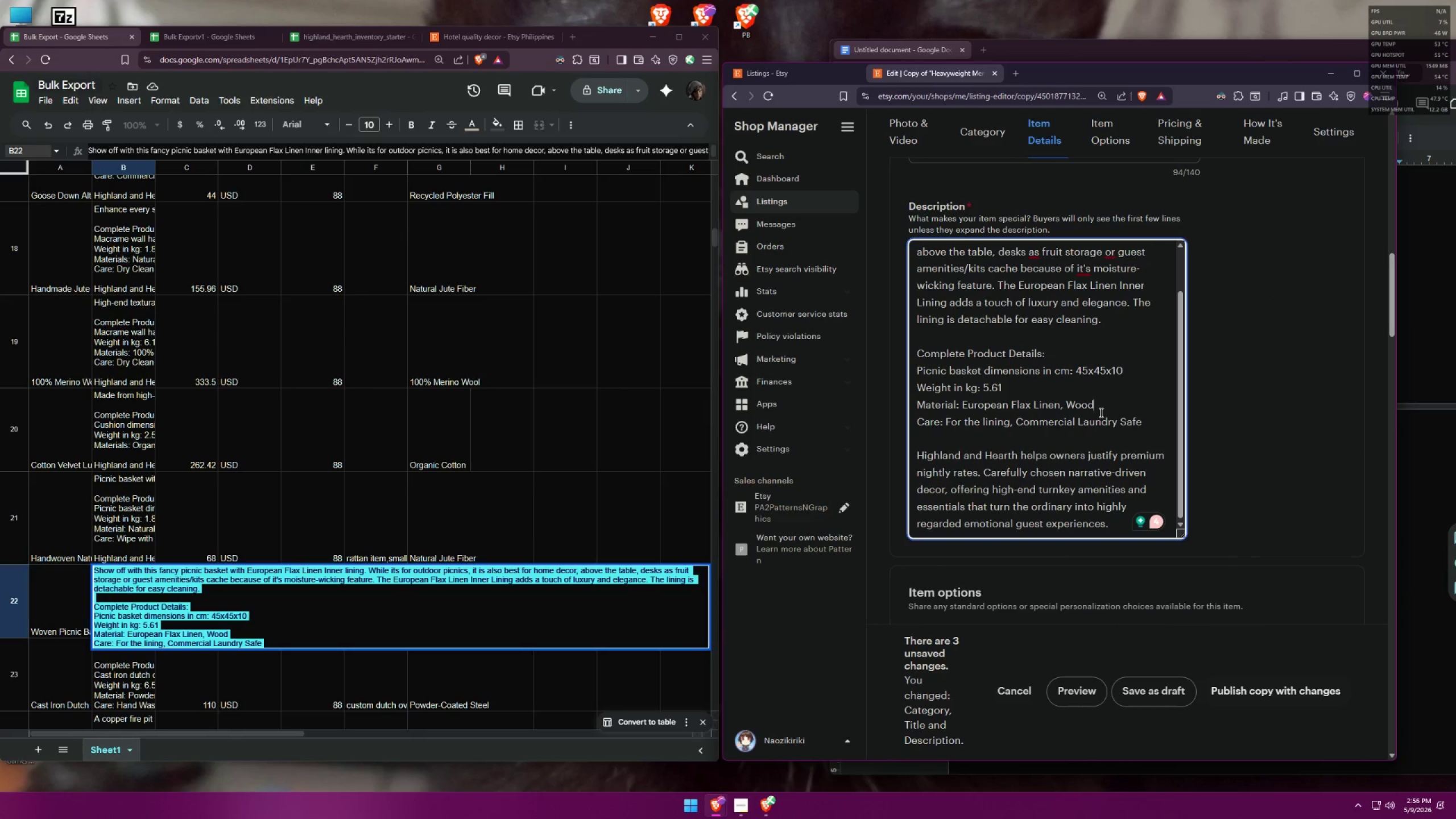 
scroll: coordinate [1080, 391], scroll_direction: up, amount: 4.0
 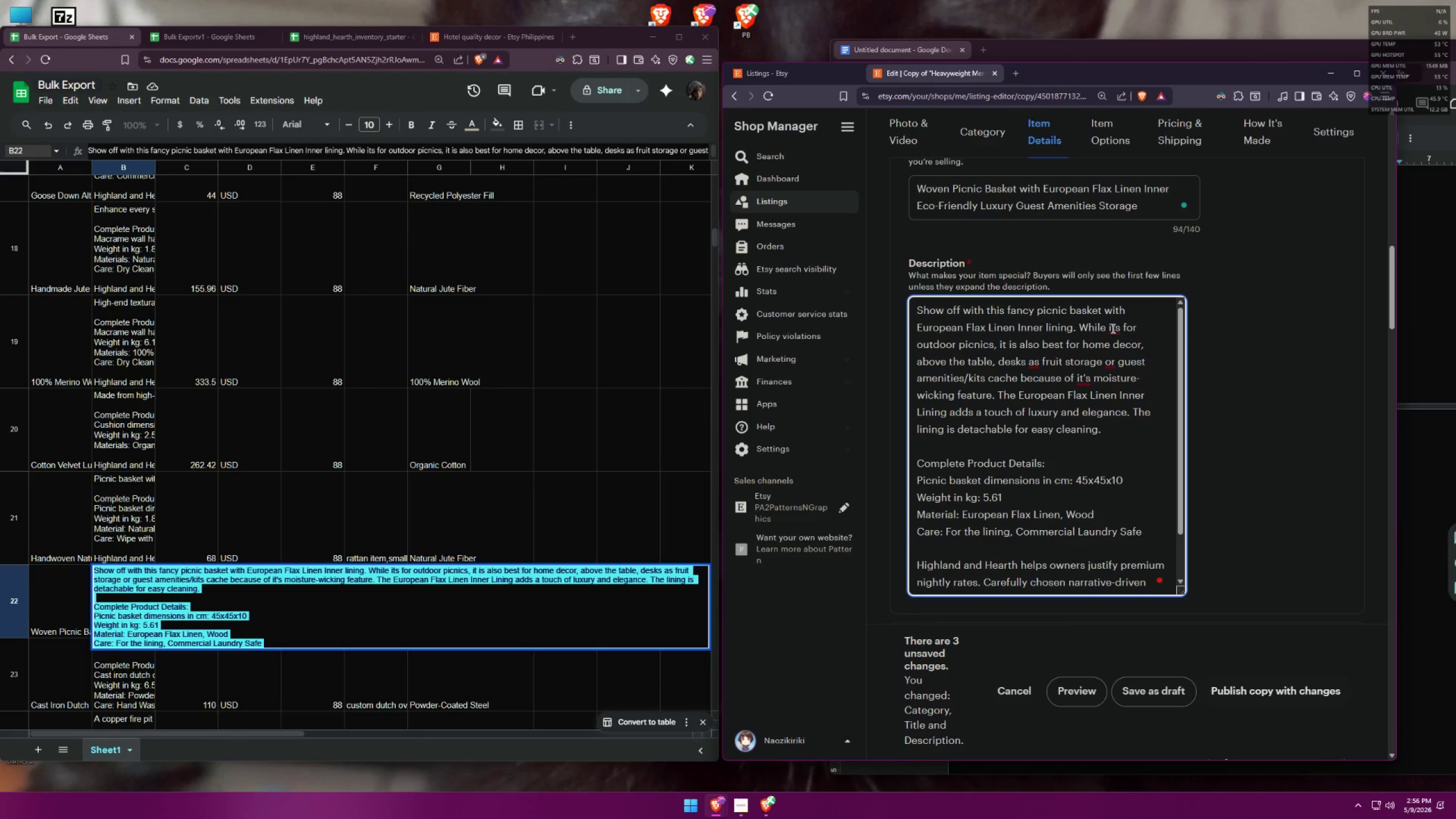 
left_click([1118, 357])
 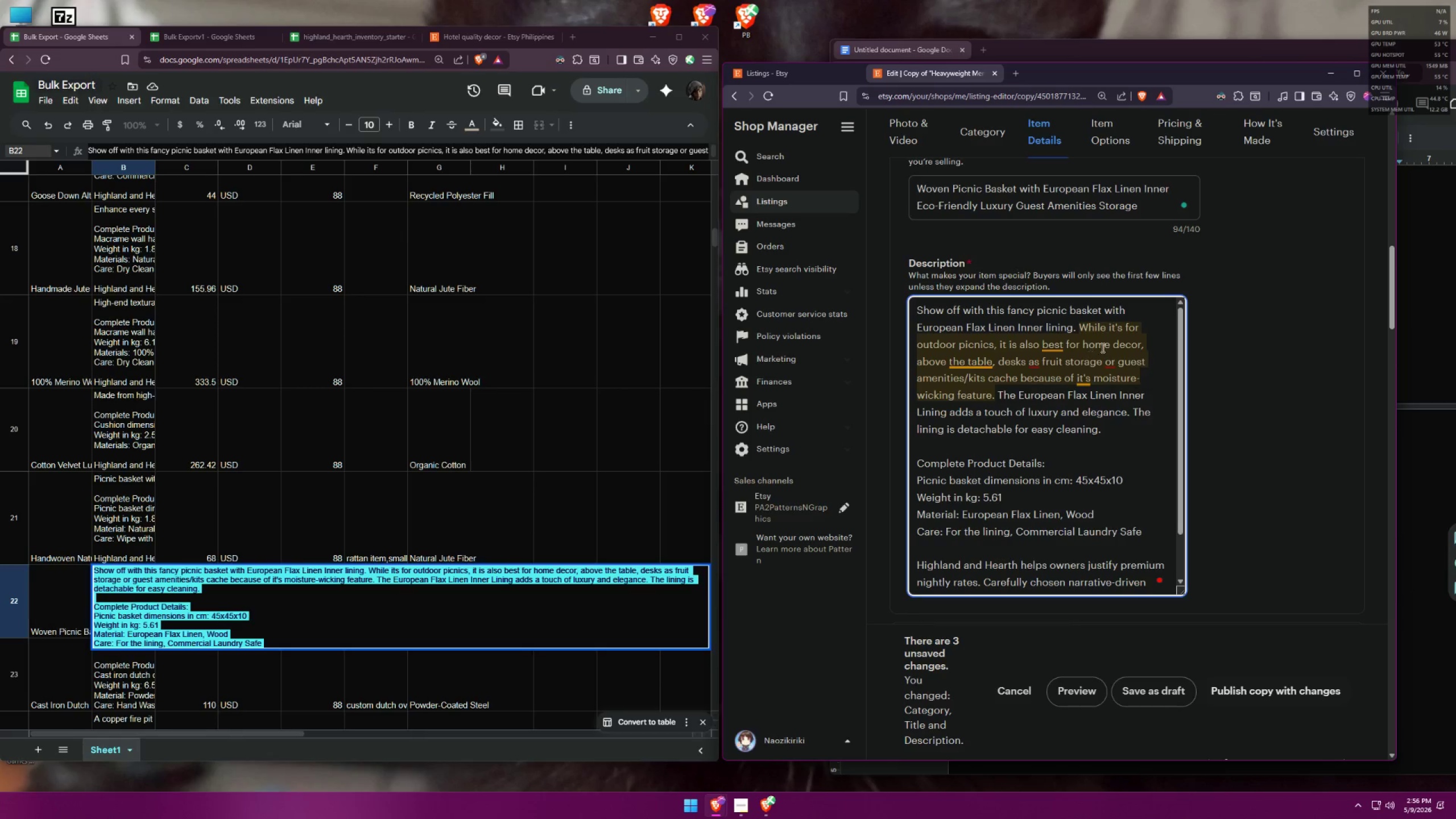 
left_click([1312, 303])
 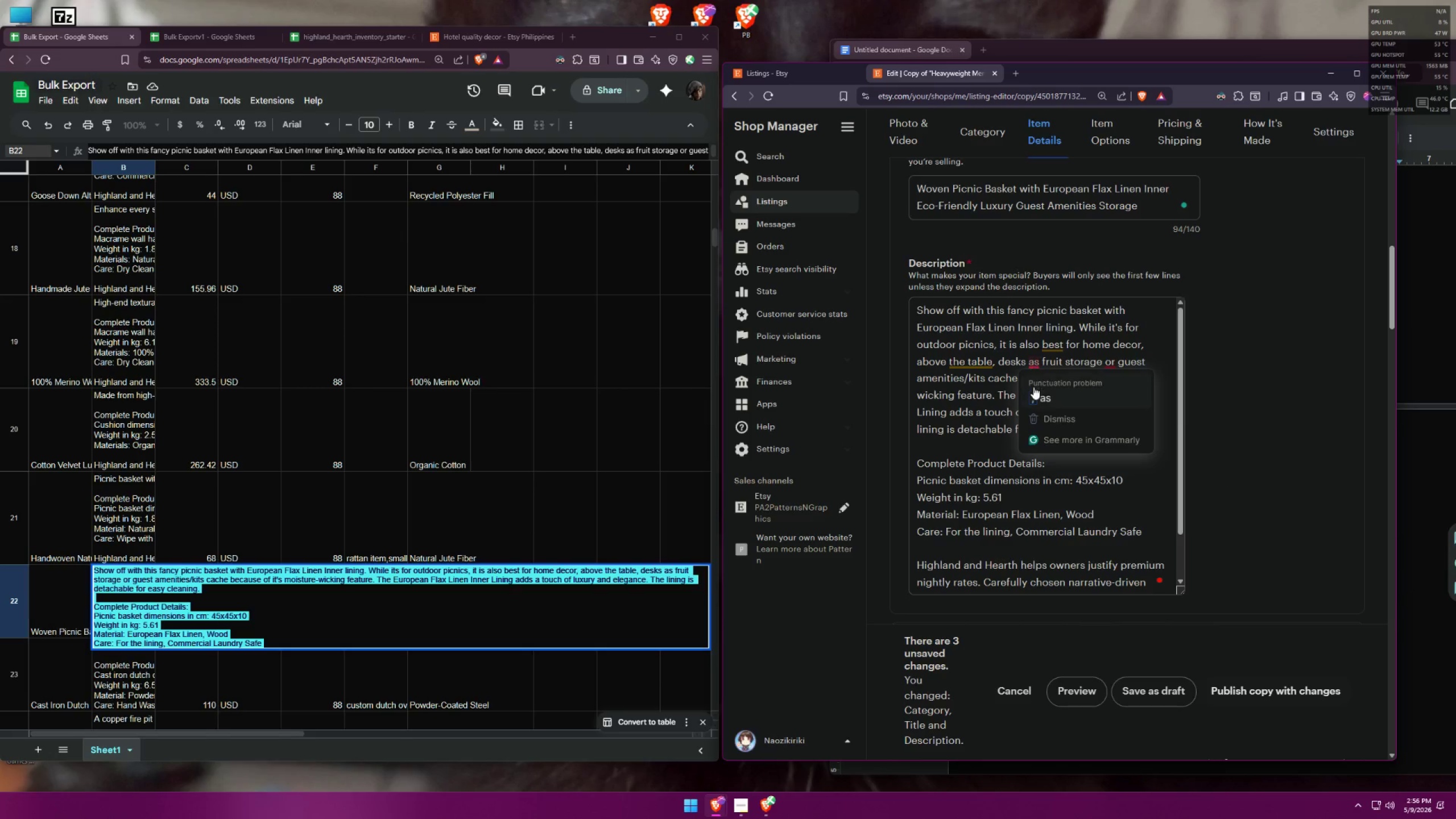 
left_click([1034, 387])
 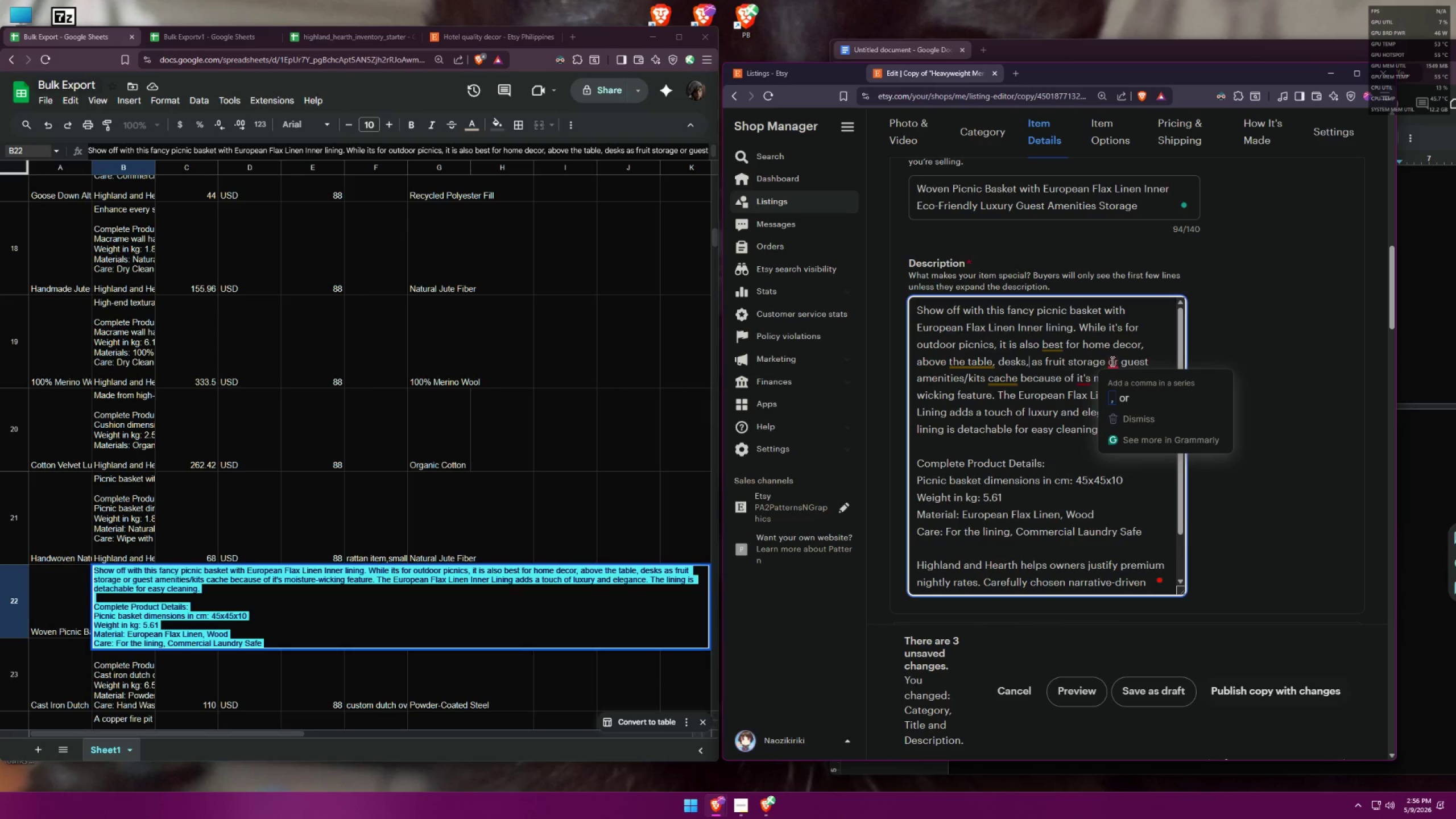 
left_click([1120, 387])
 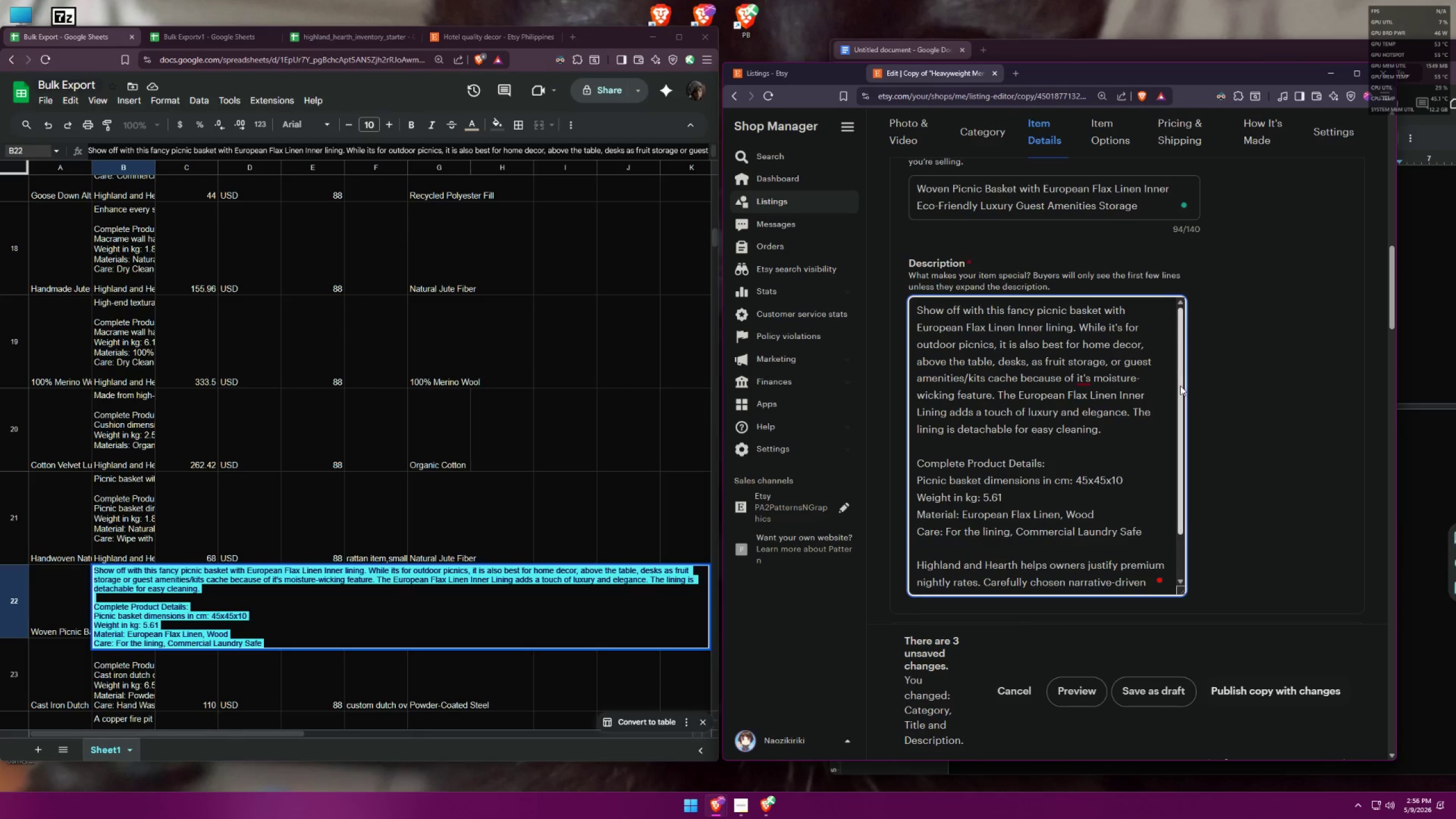 
mouse_move([1089, 392])
 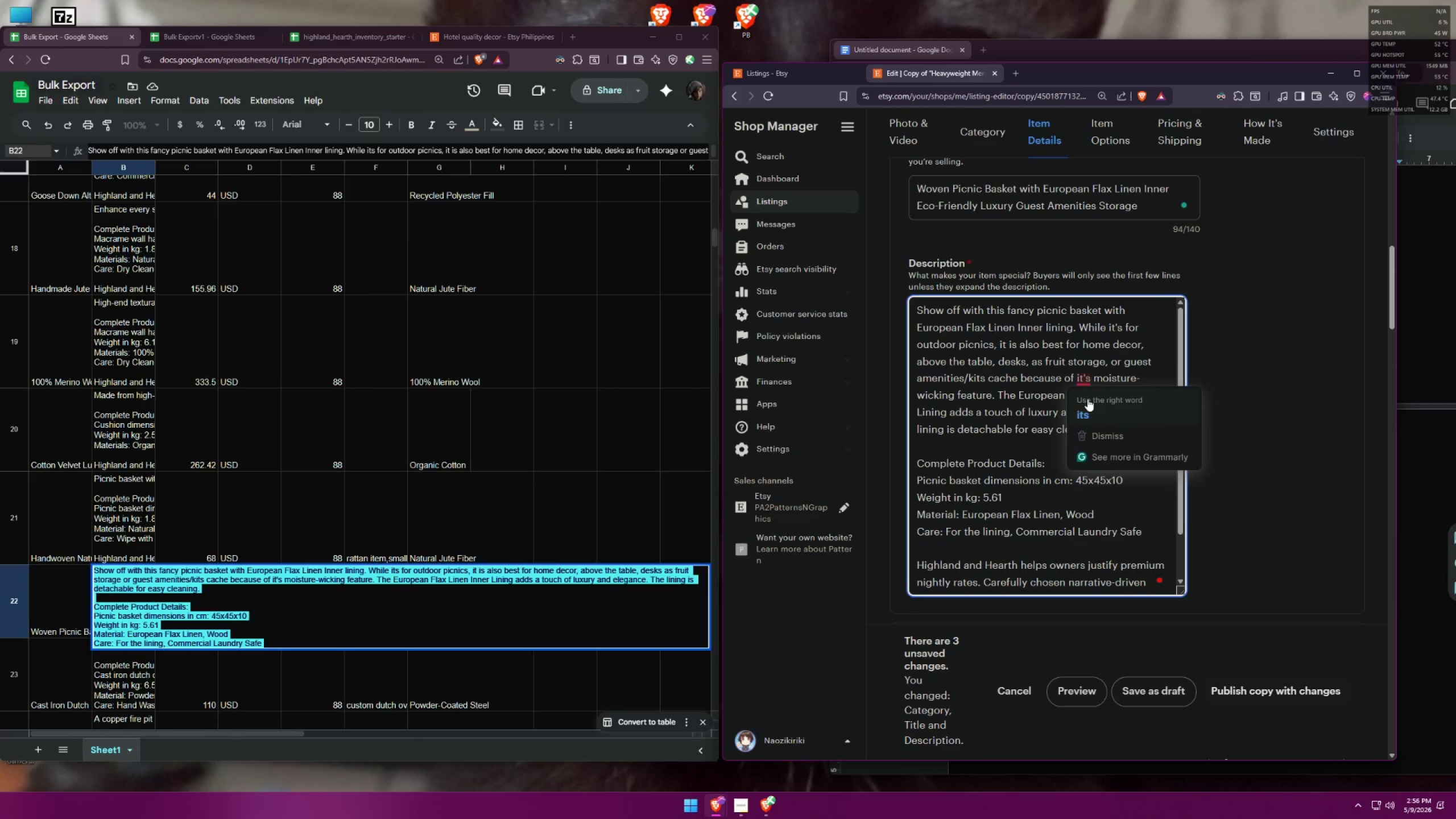 
left_click([1087, 399])
 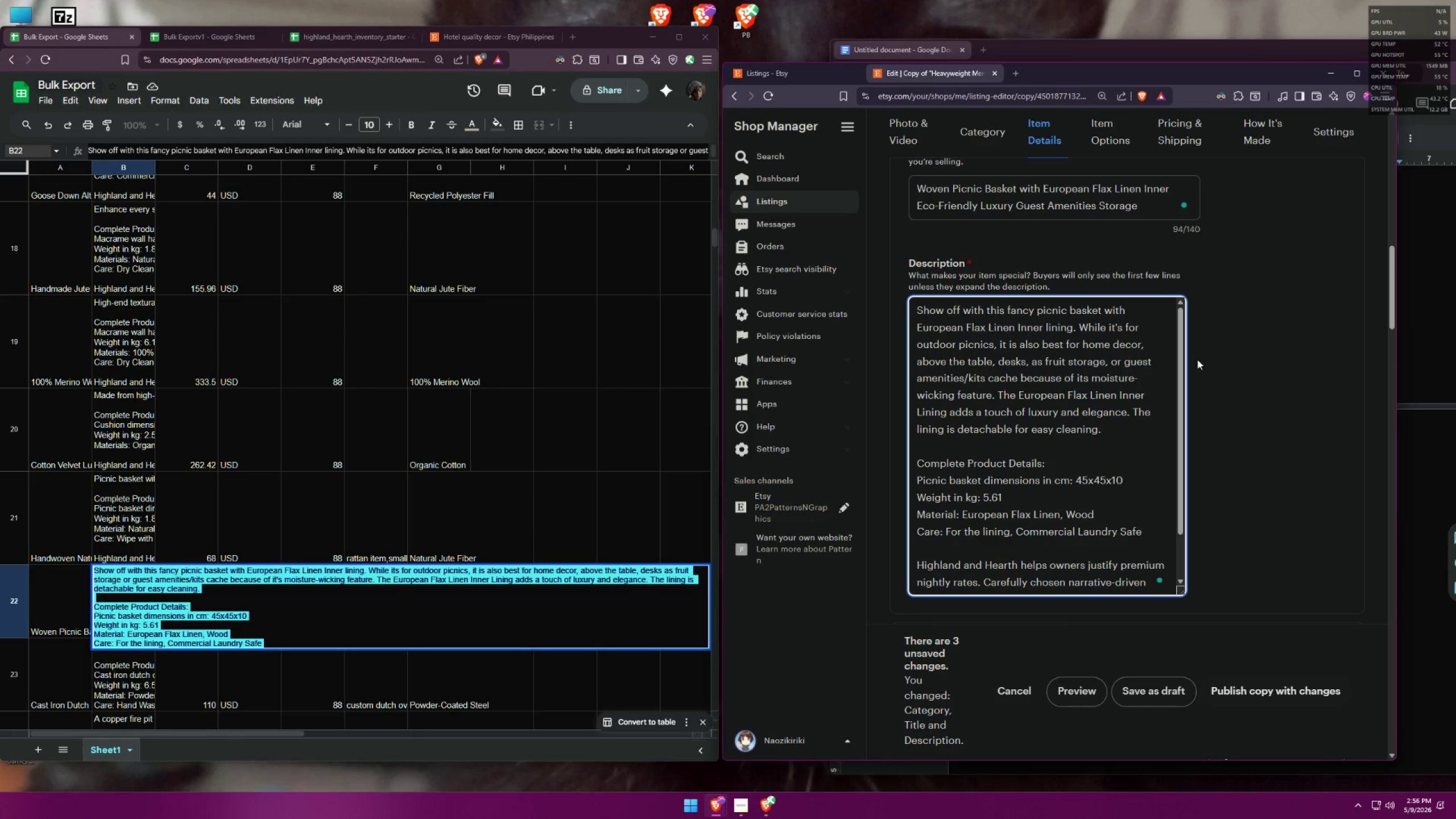 
wait(6.67)
 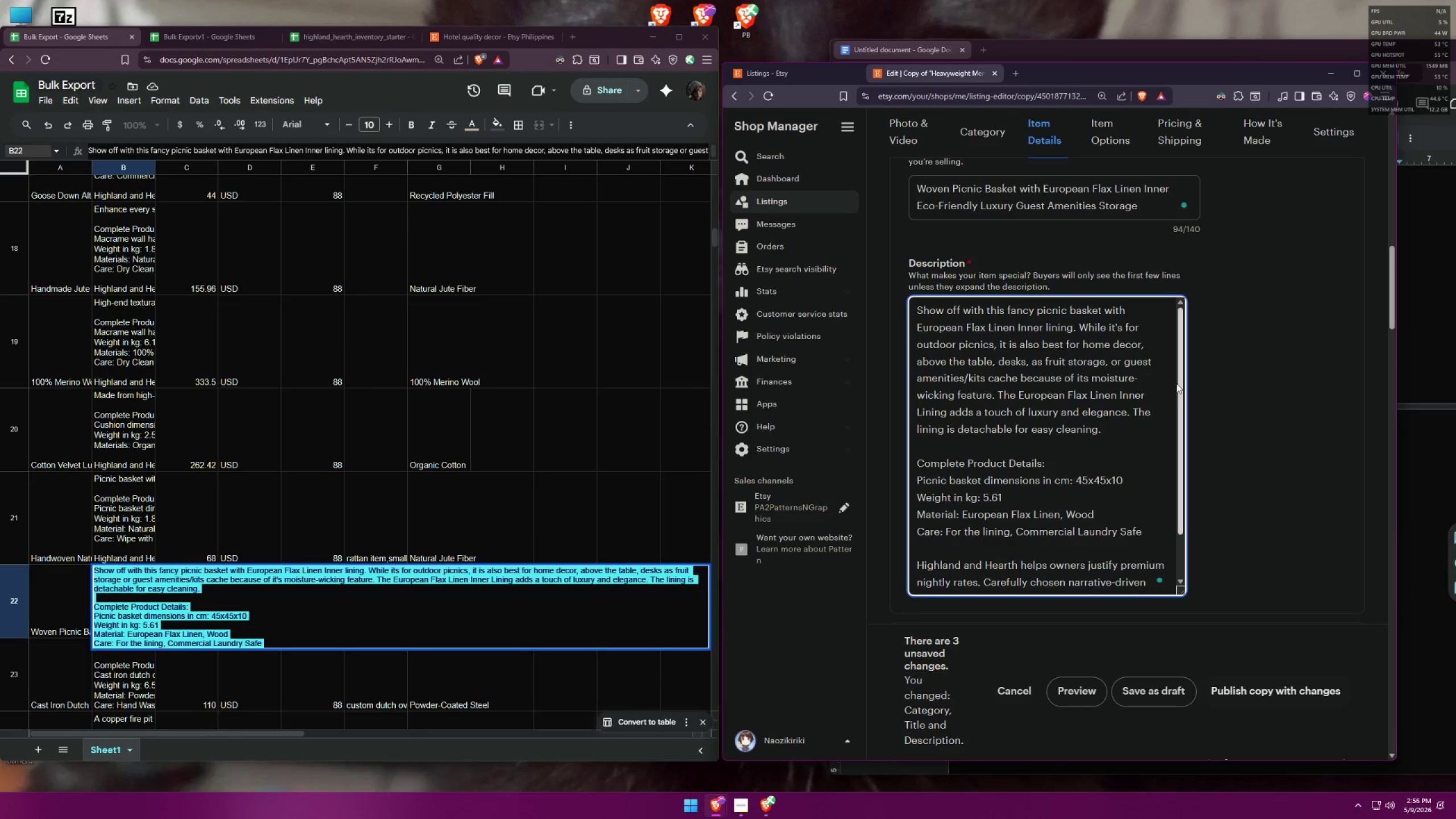 
left_click([1437, 135])
 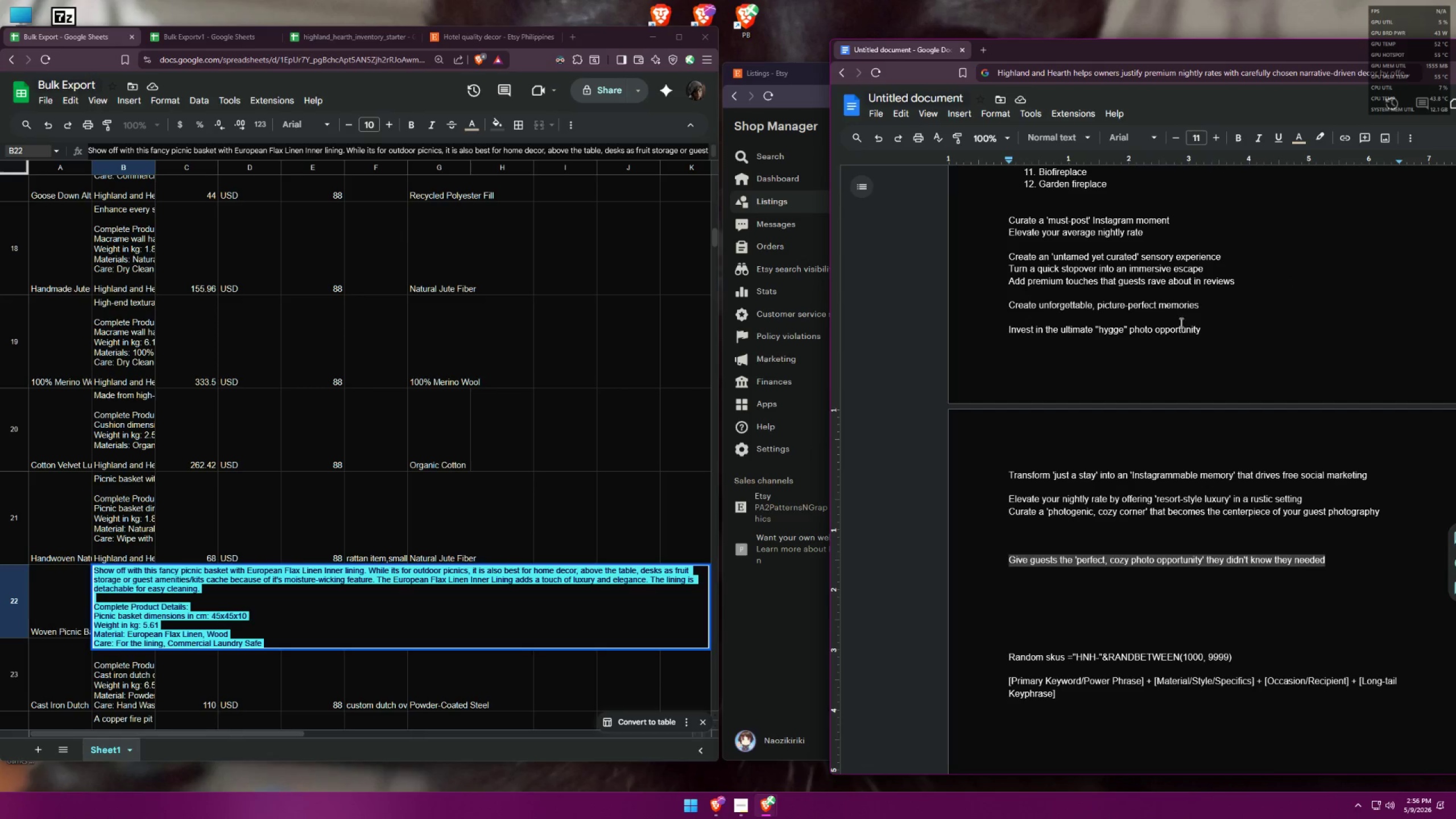 
wait(6.8)
 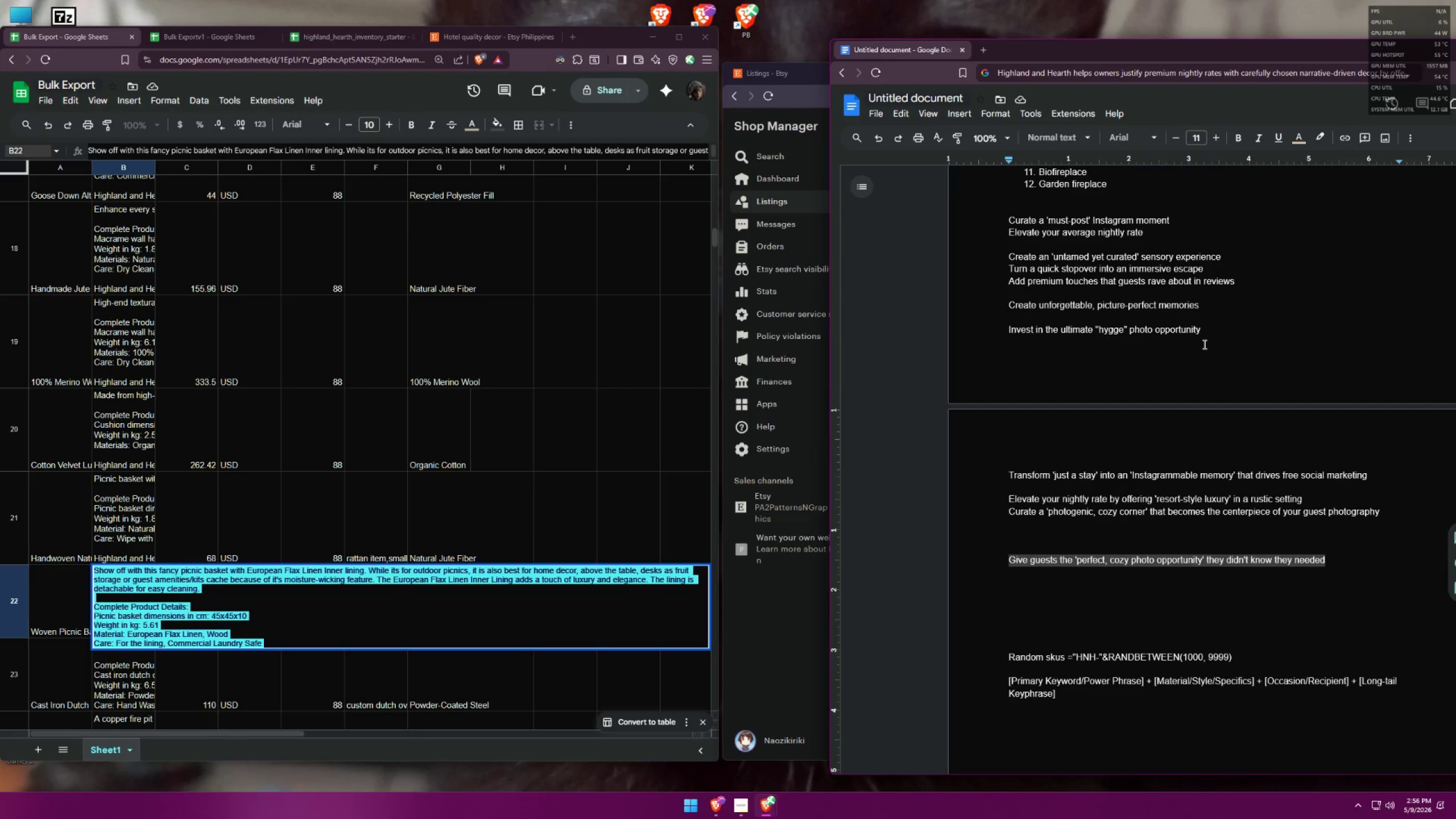 
left_click_drag(start_coordinate=[1236, 280], to_coordinate=[1012, 278])
 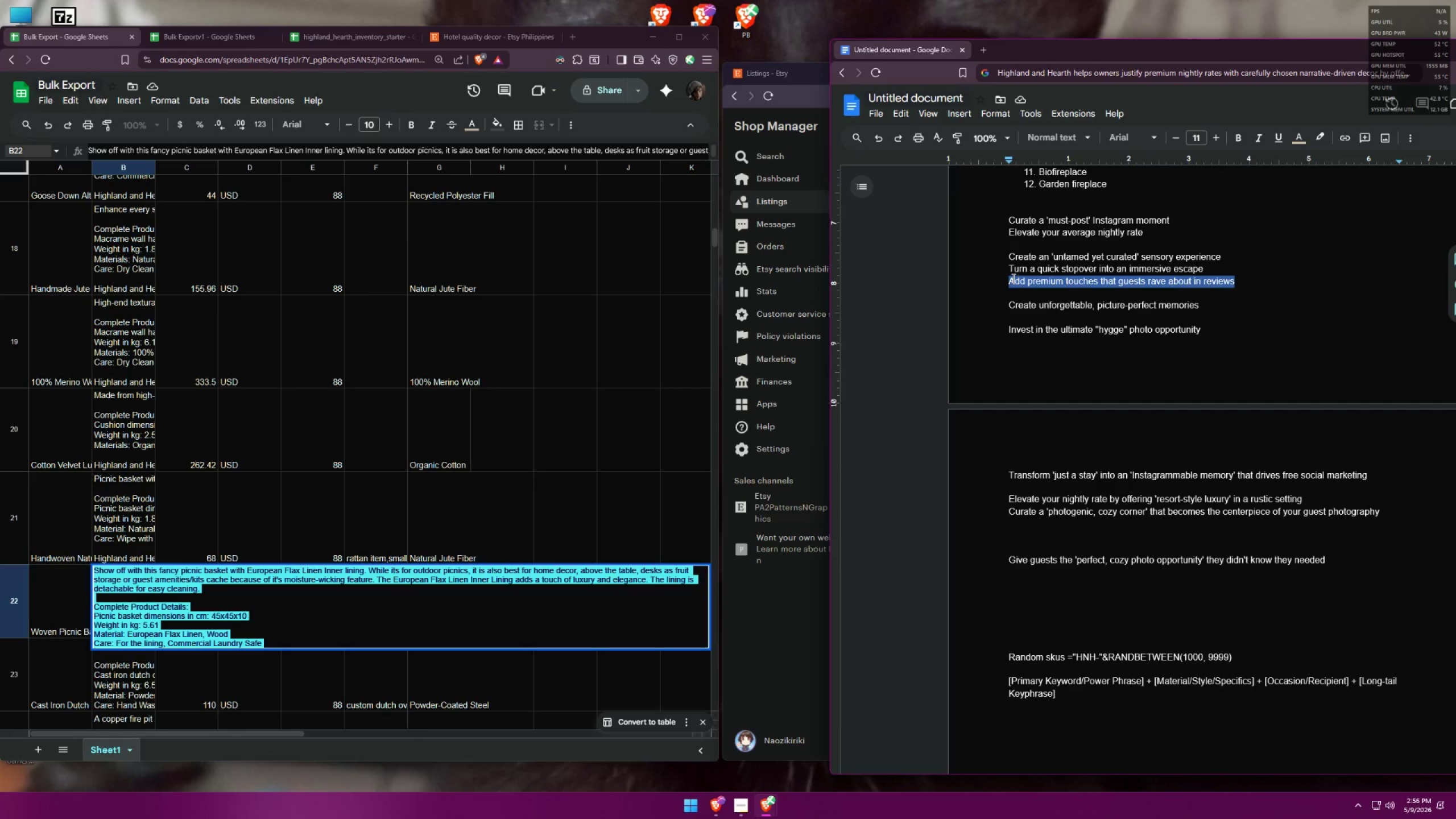 
key(Control+C)
 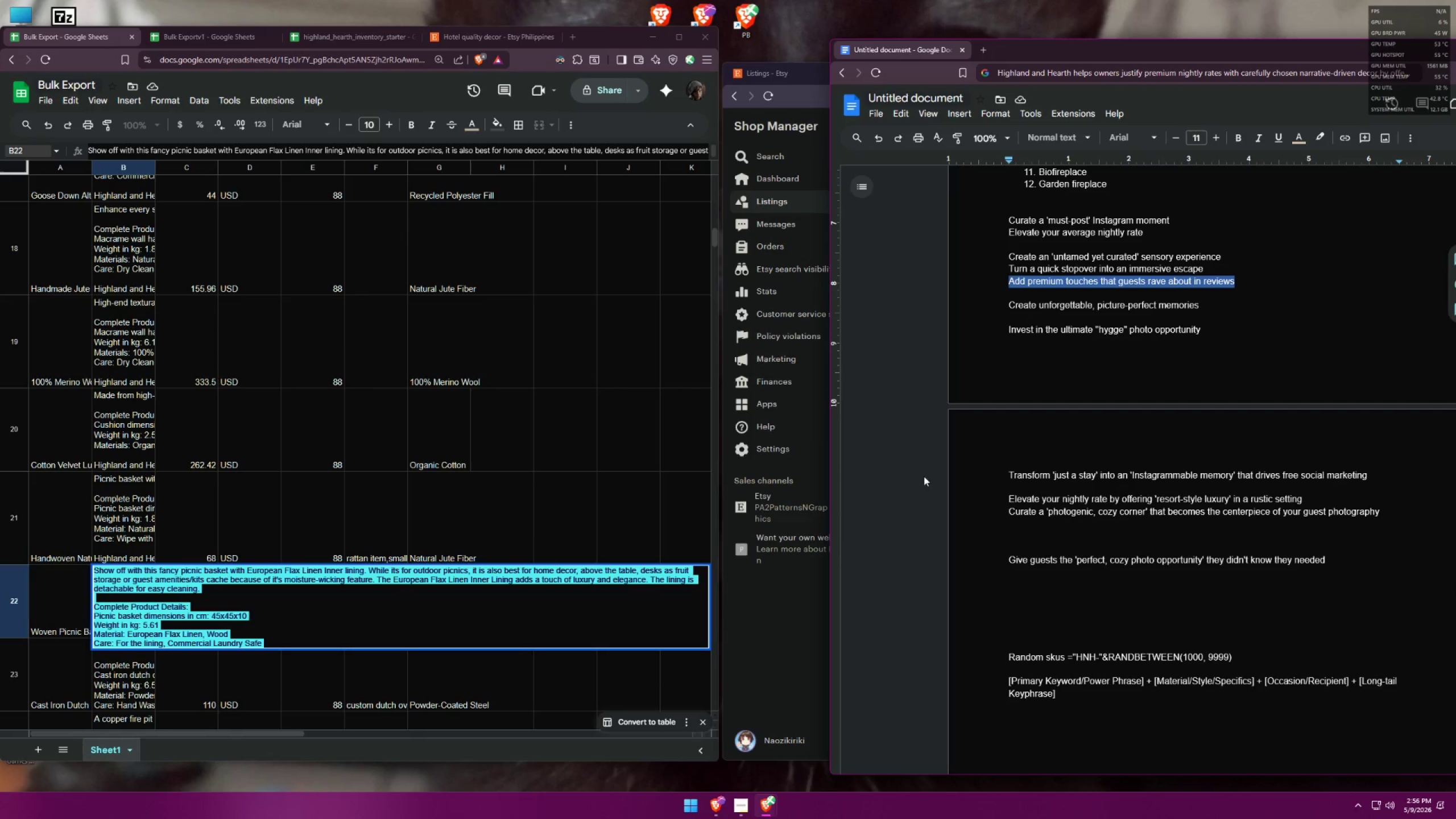 
key(Control+C)
 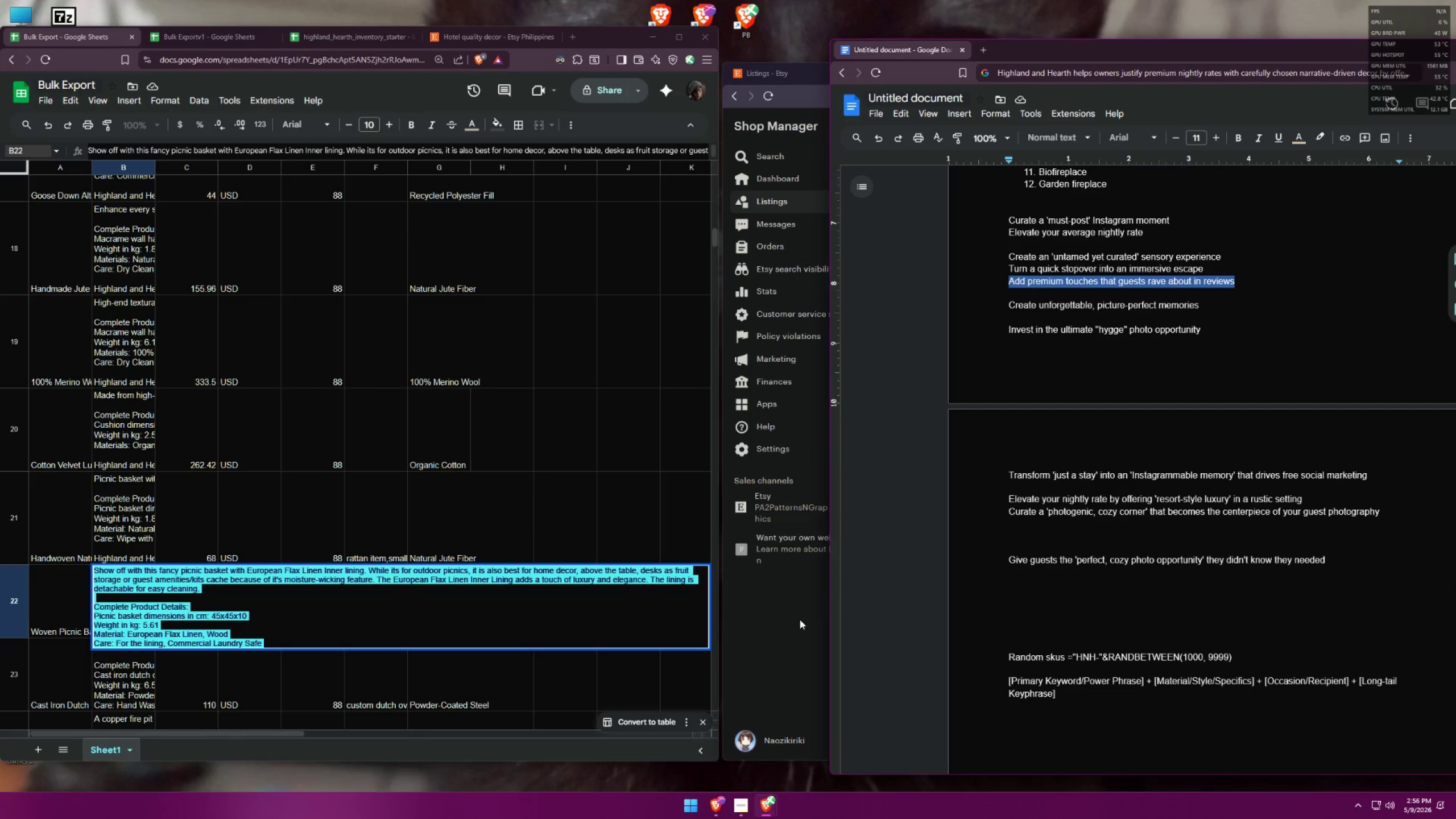 
left_click([800, 619])
 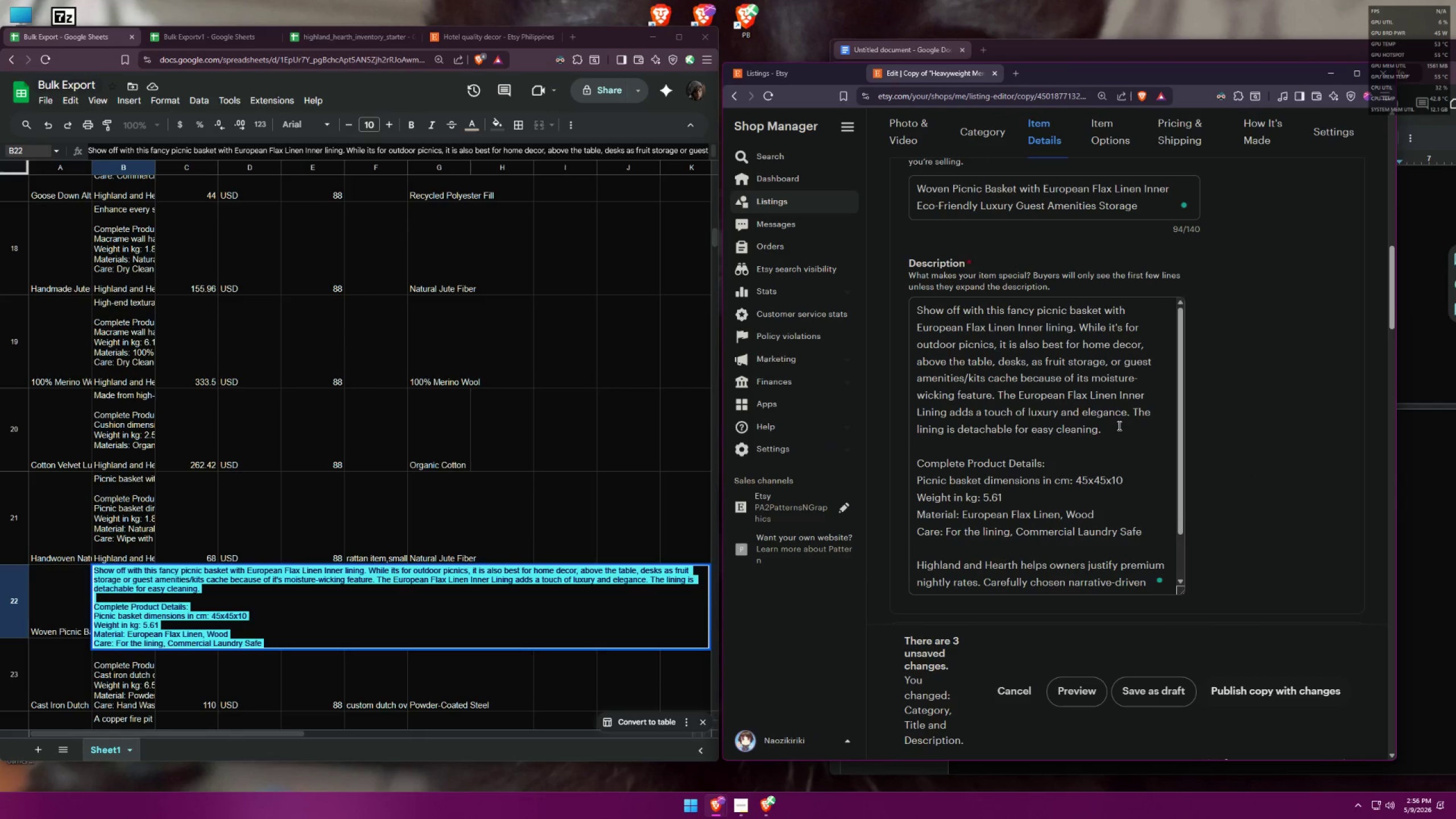 
left_click([1116, 425])
 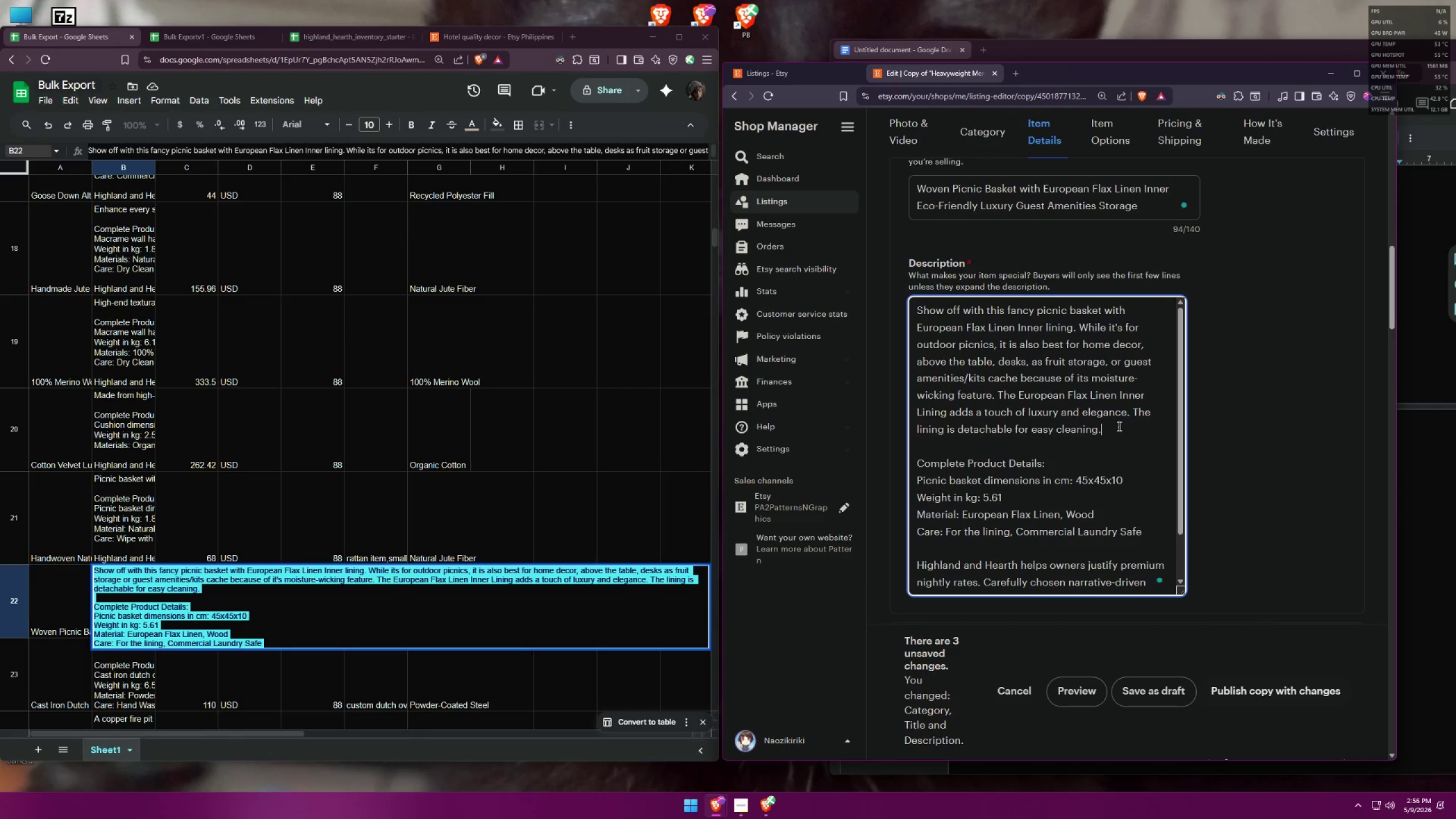 
key(Space)
 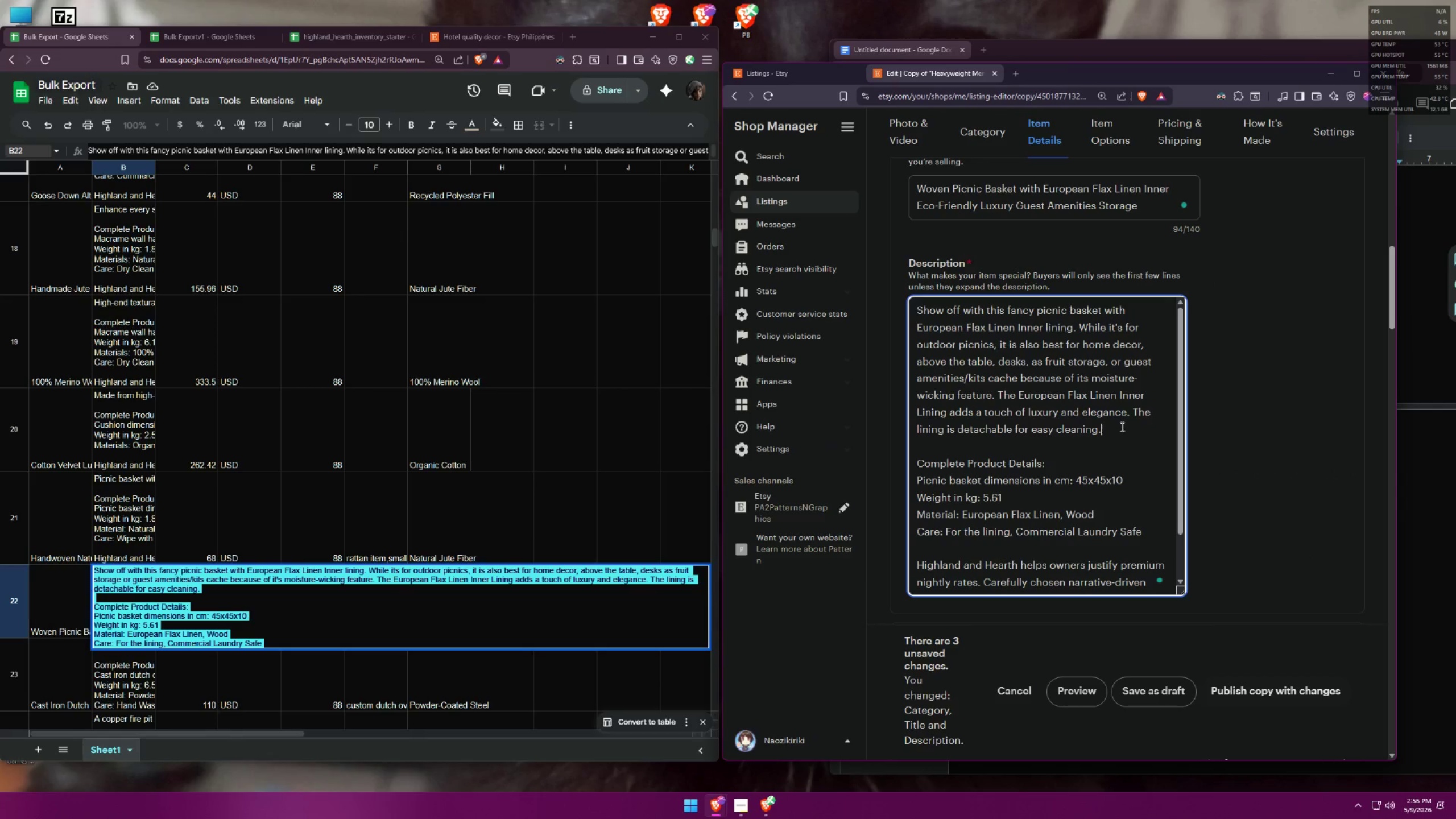 
key(Control+ControlLeft)
 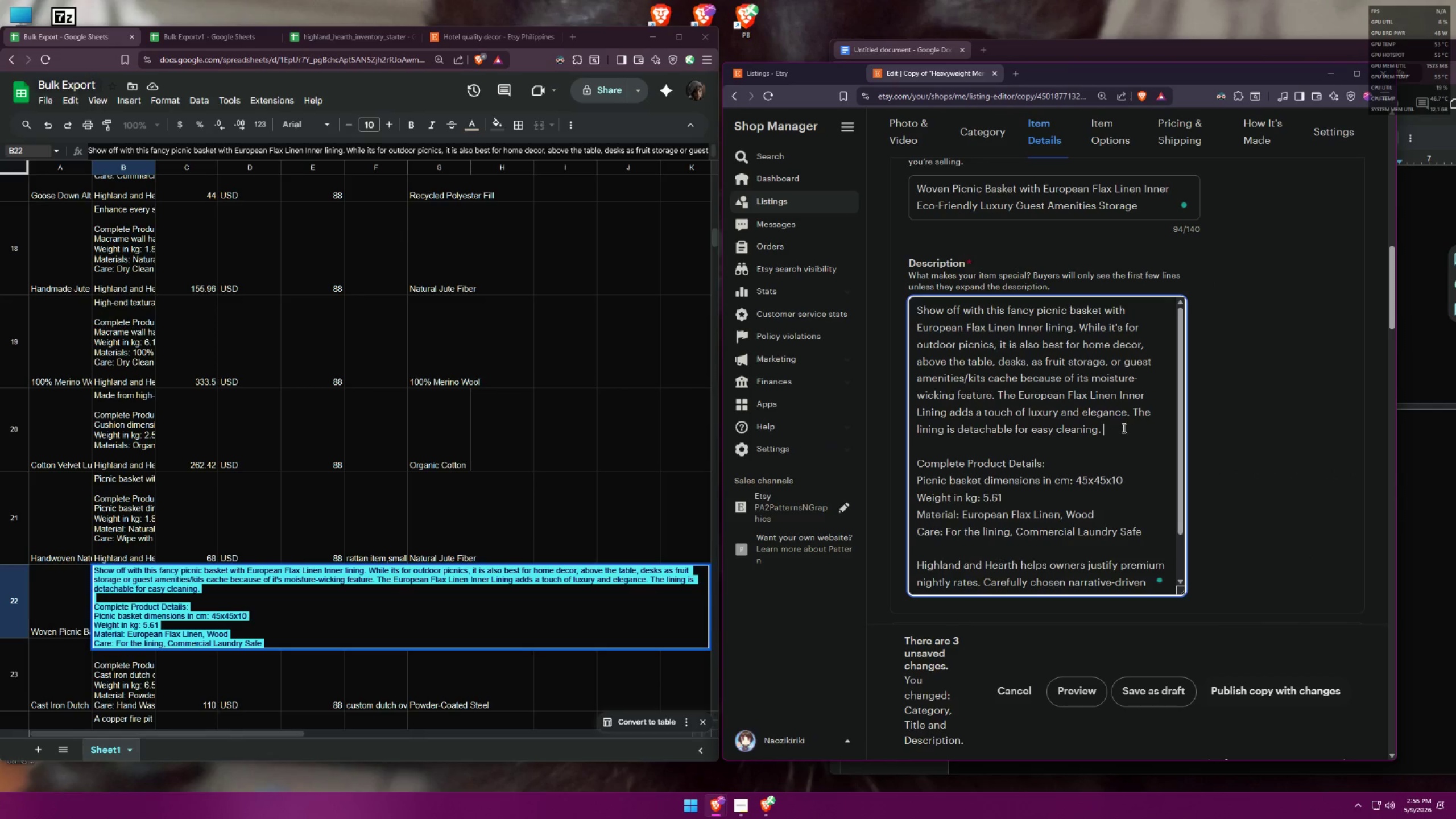 
key(Control+V)
 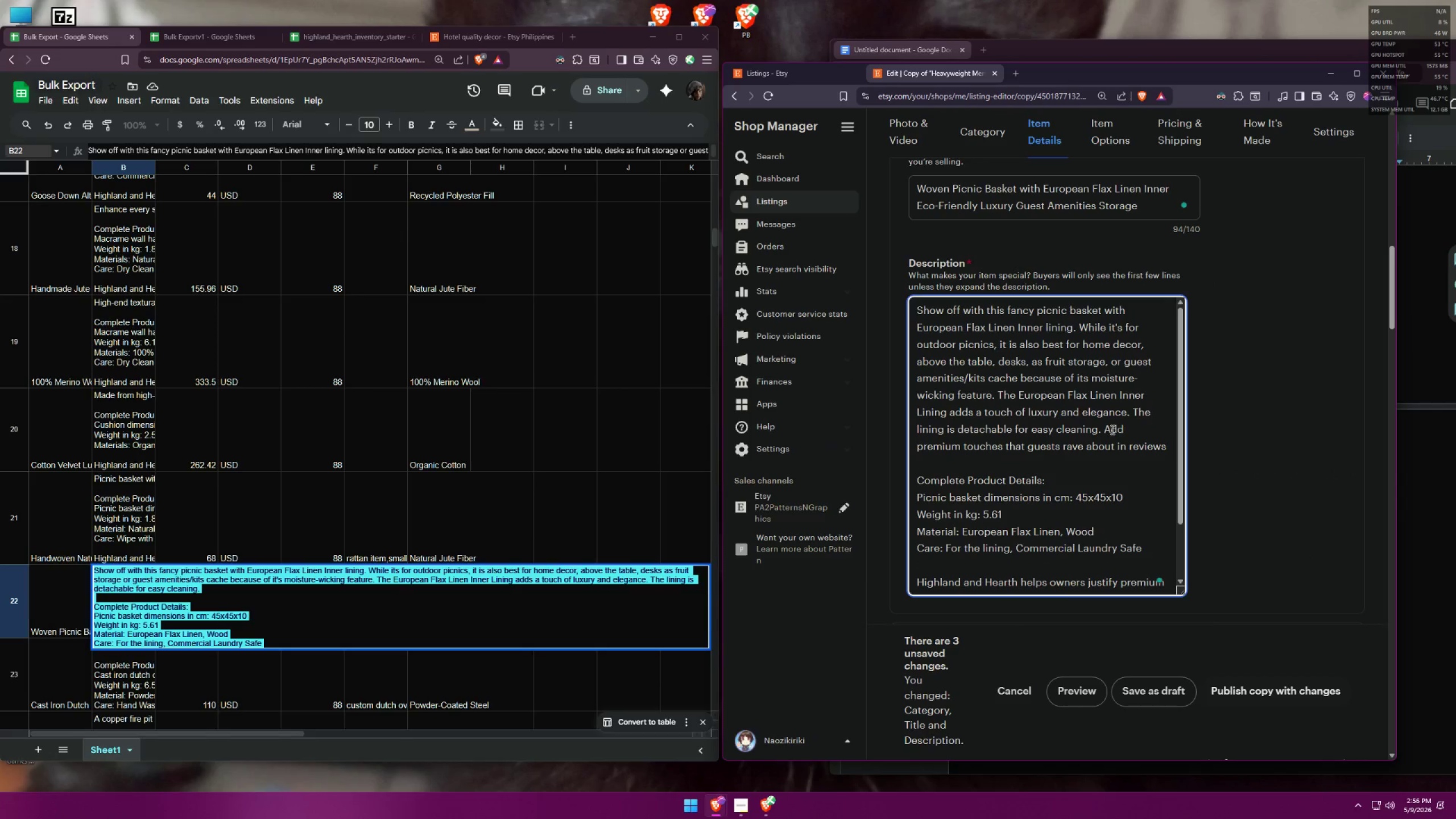 
left_click([1106, 426])
 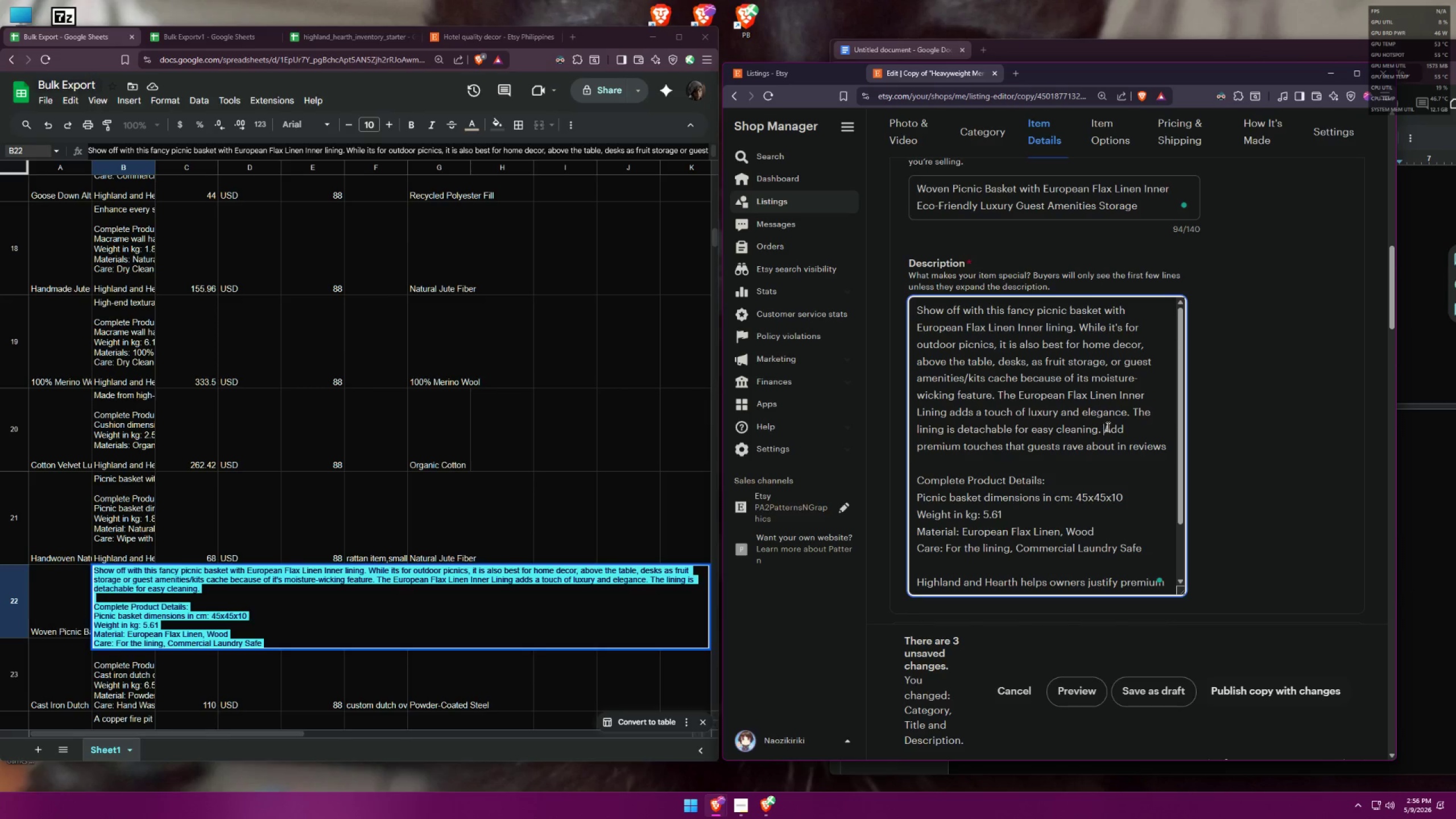 
key(Backspace)
 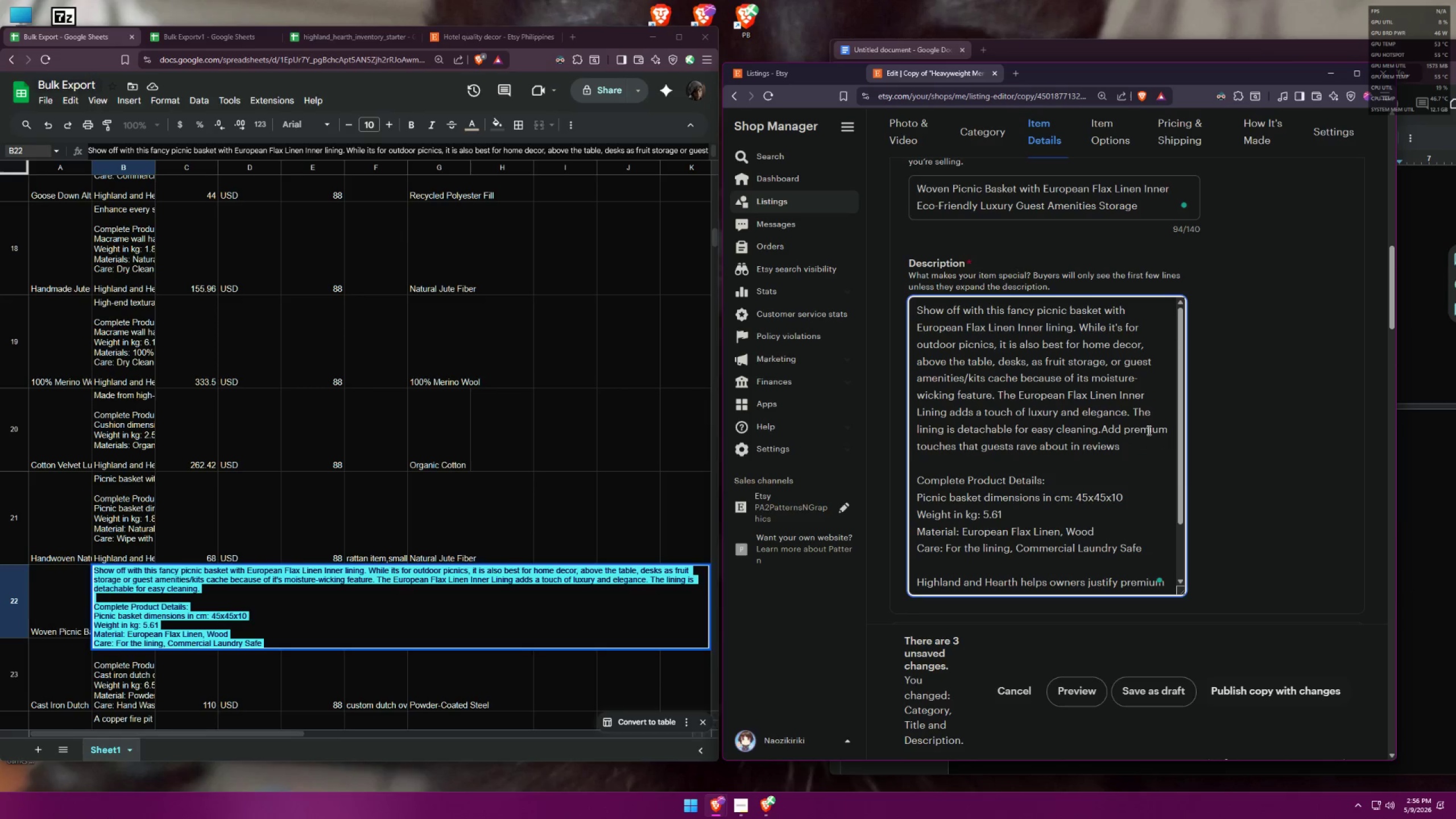 
key(Space)
 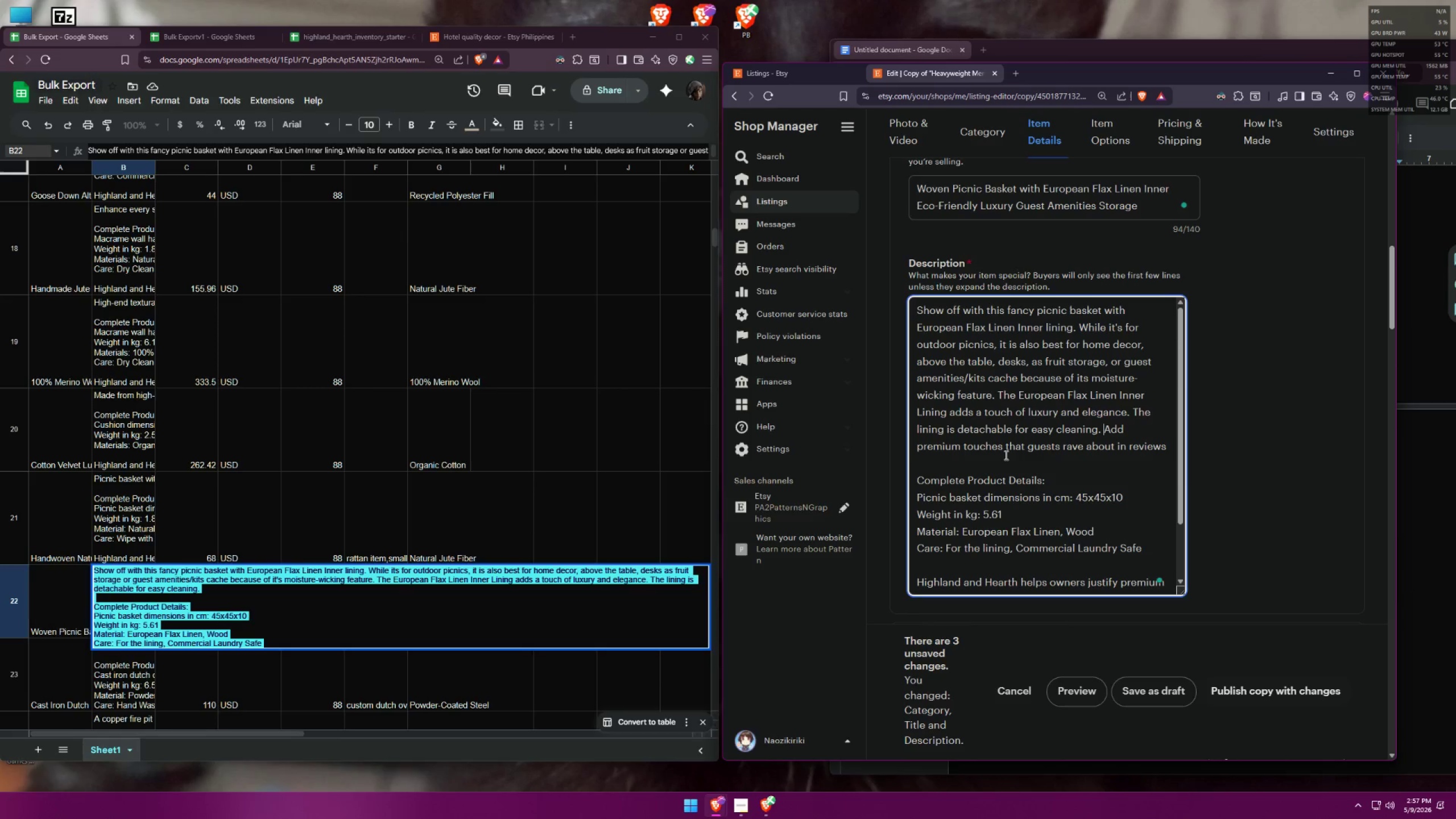 
left_click([1000, 452])
 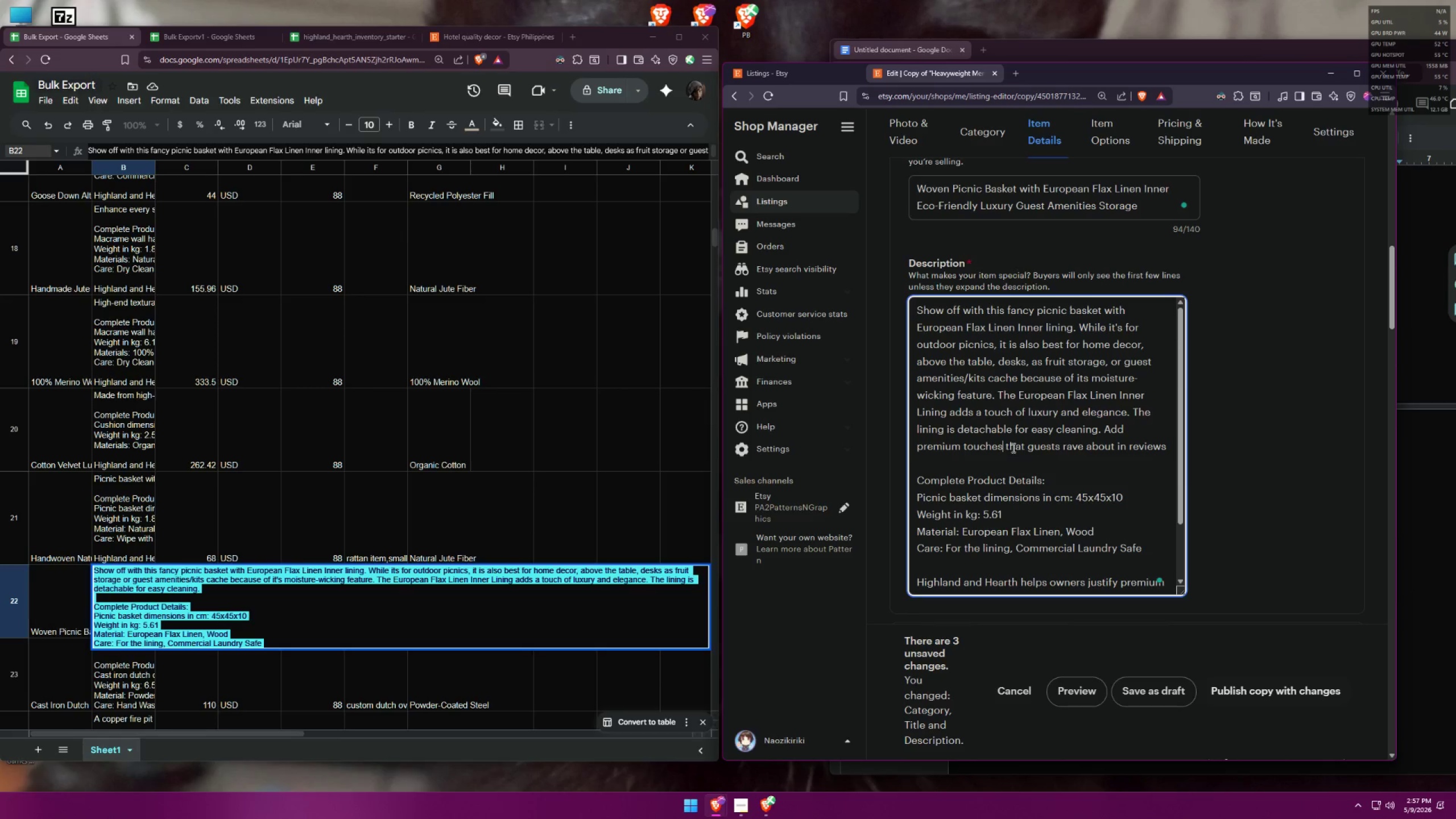 
key(Backspace)
 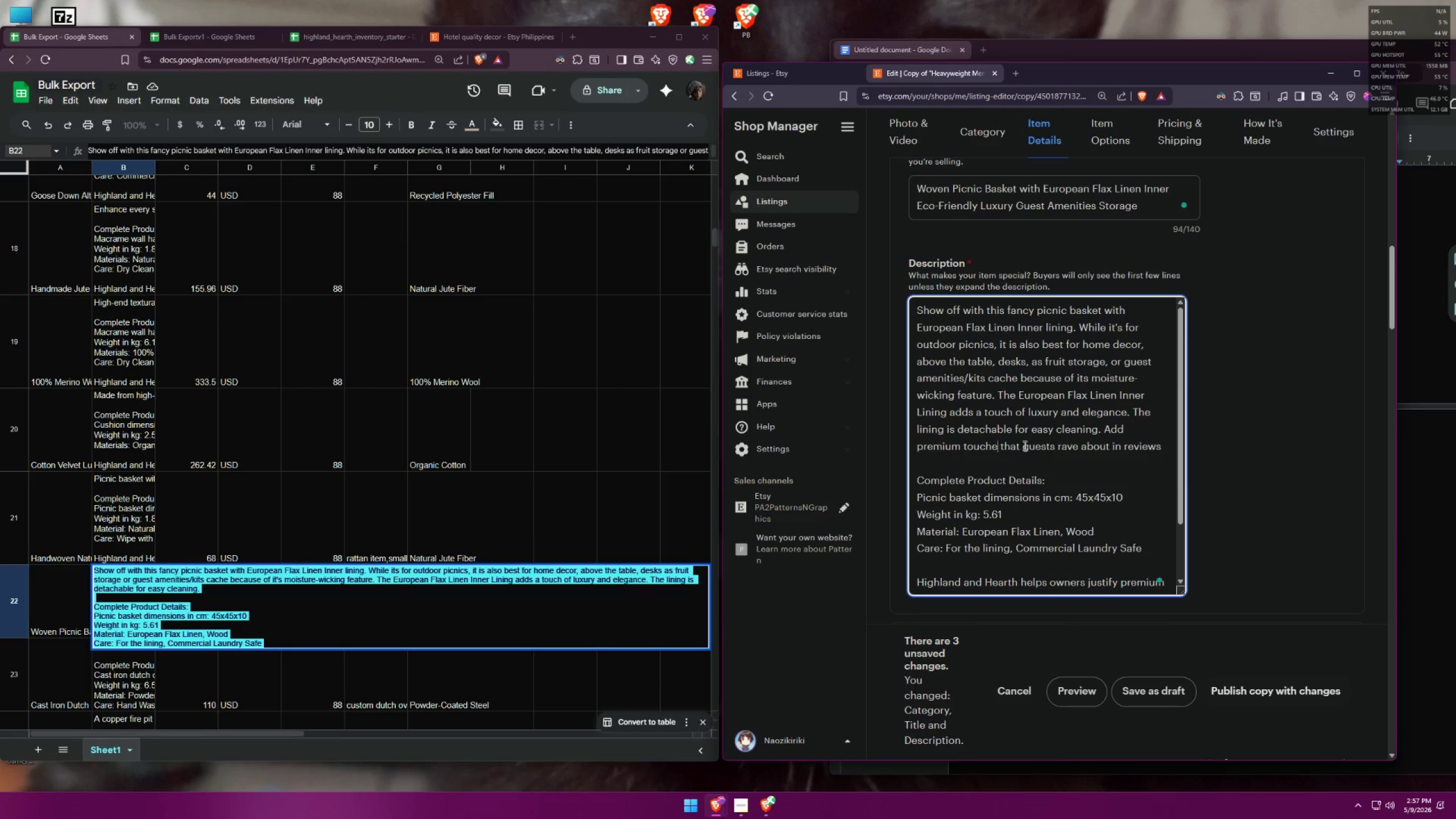 
key(Backspace)
 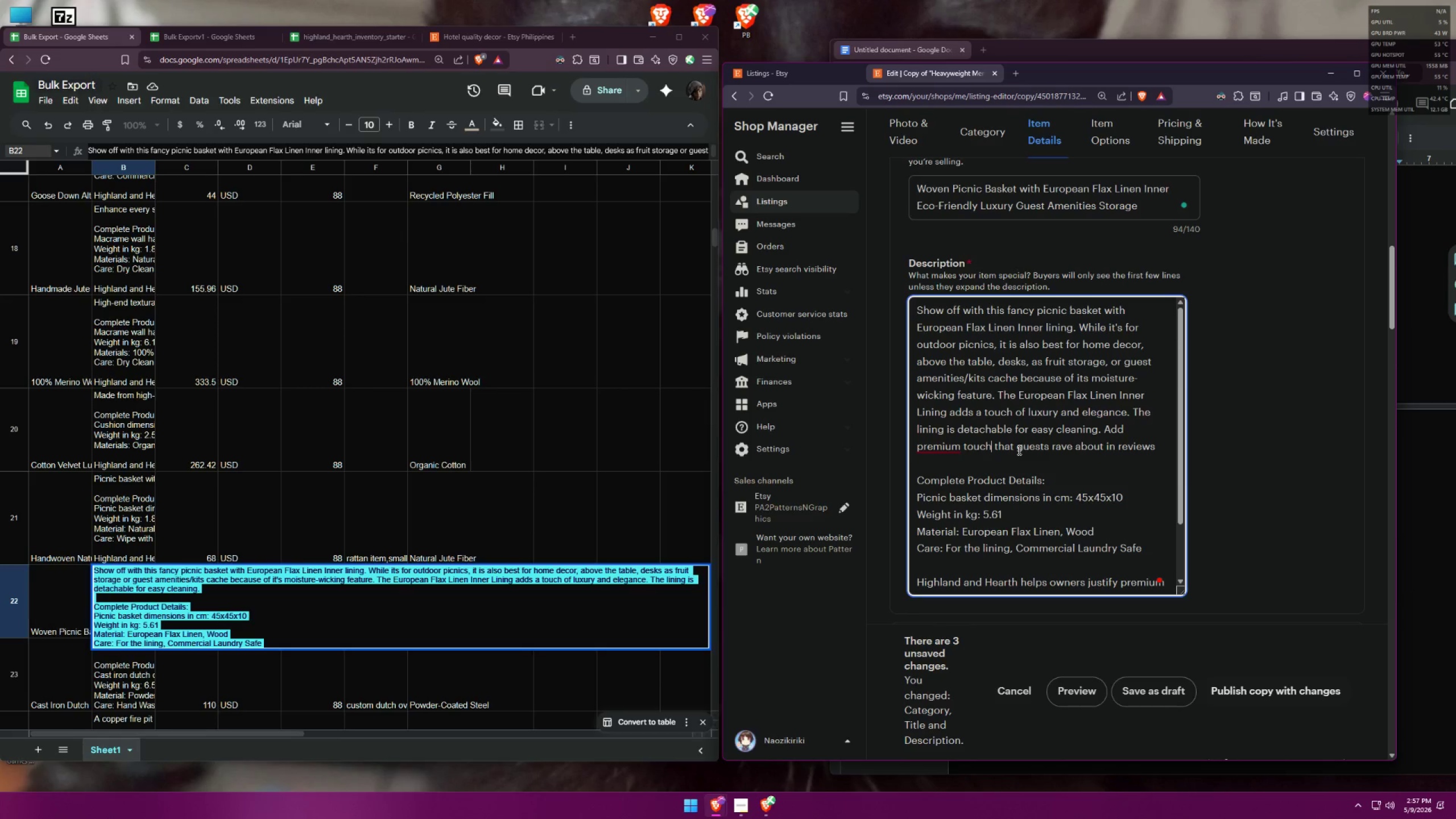 
left_click_drag(start_coordinate=[1015, 445], to_coordinate=[1161, 450])
 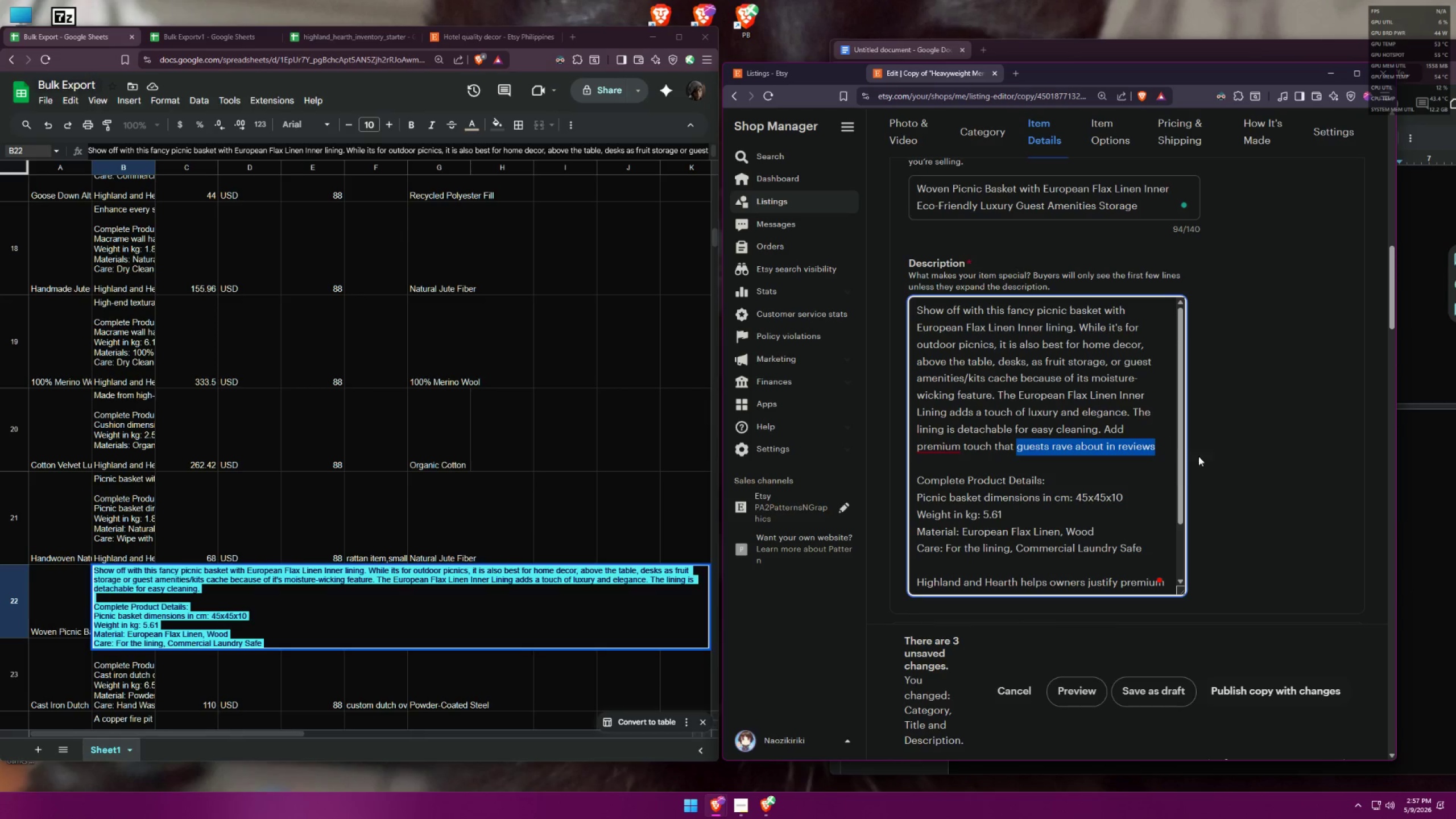 
left_click([1116, 462])
 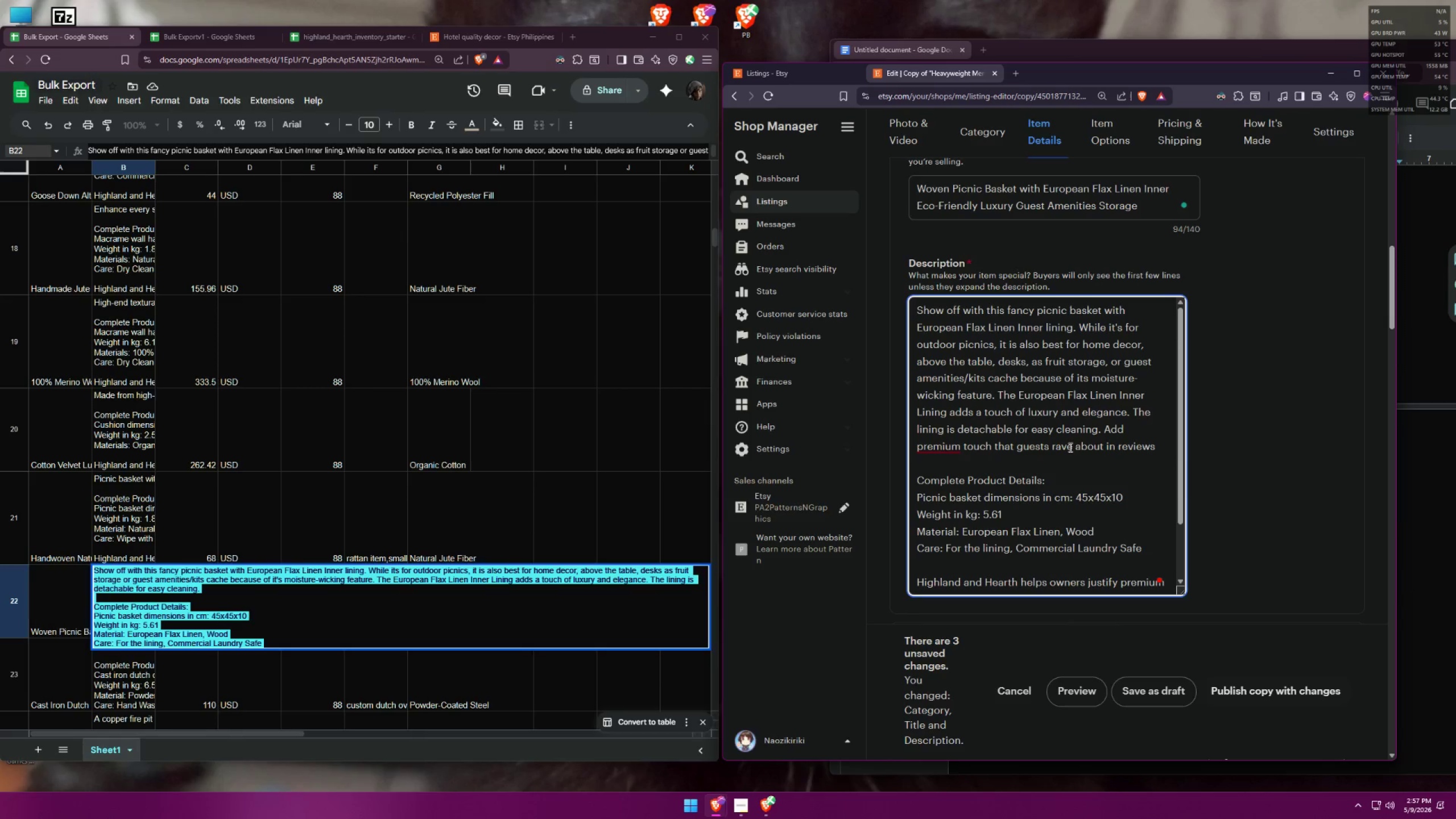 
left_click_drag(start_coordinate=[1075, 447], to_coordinate=[1056, 446])
 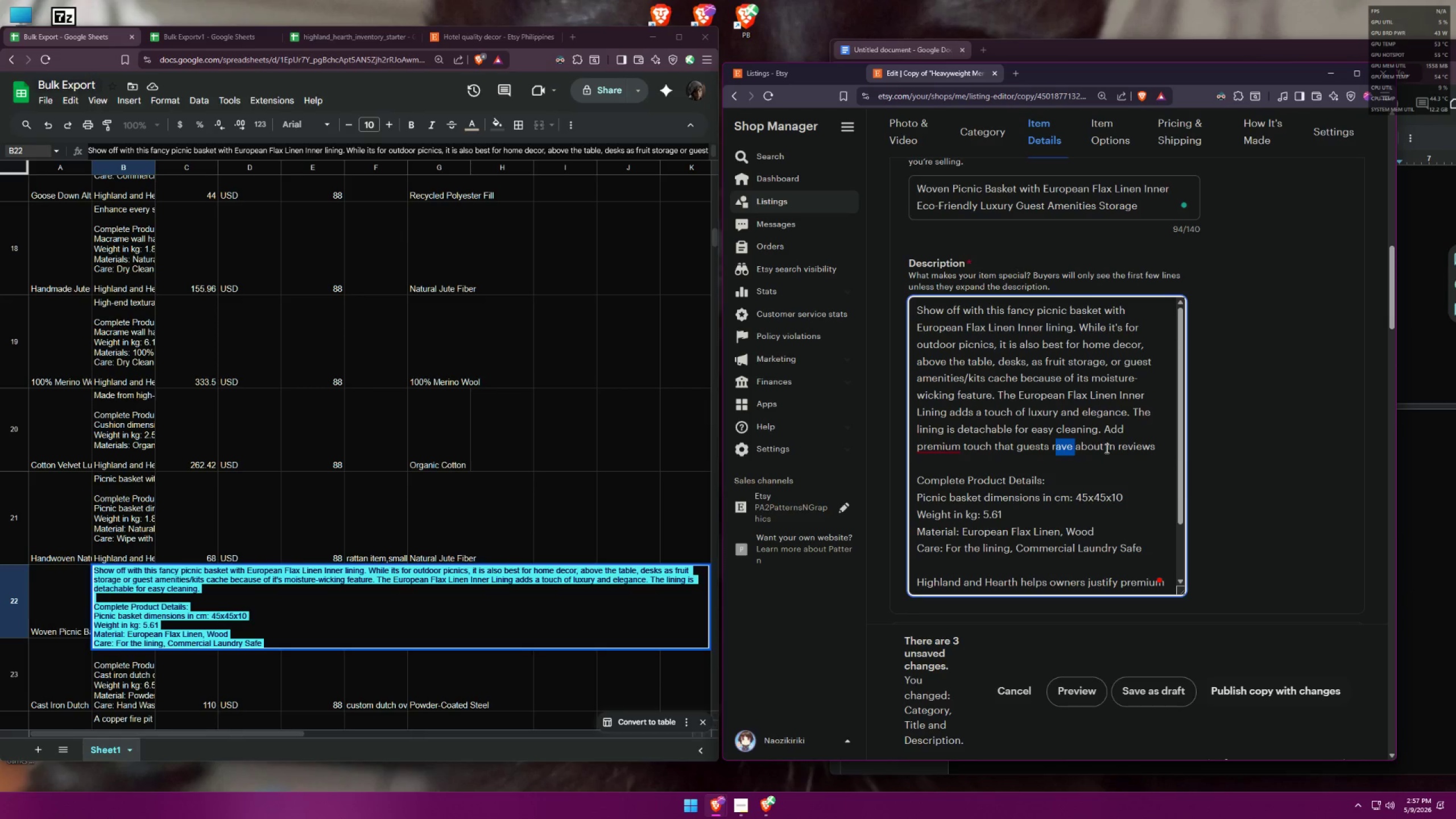 
left_click_drag(start_coordinate=[1105, 448], to_coordinate=[1016, 446])
 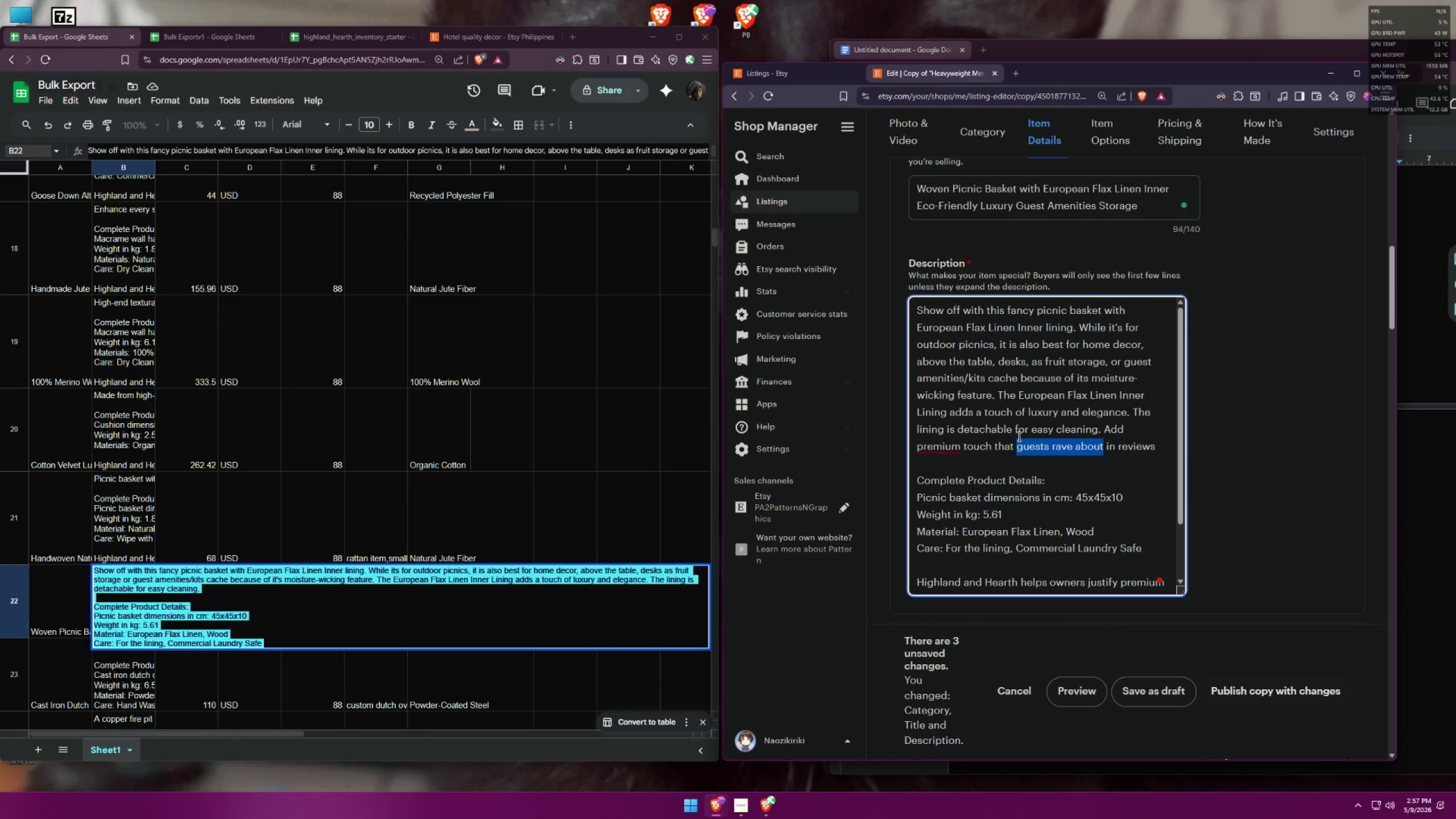 
type(will leave impressions)
 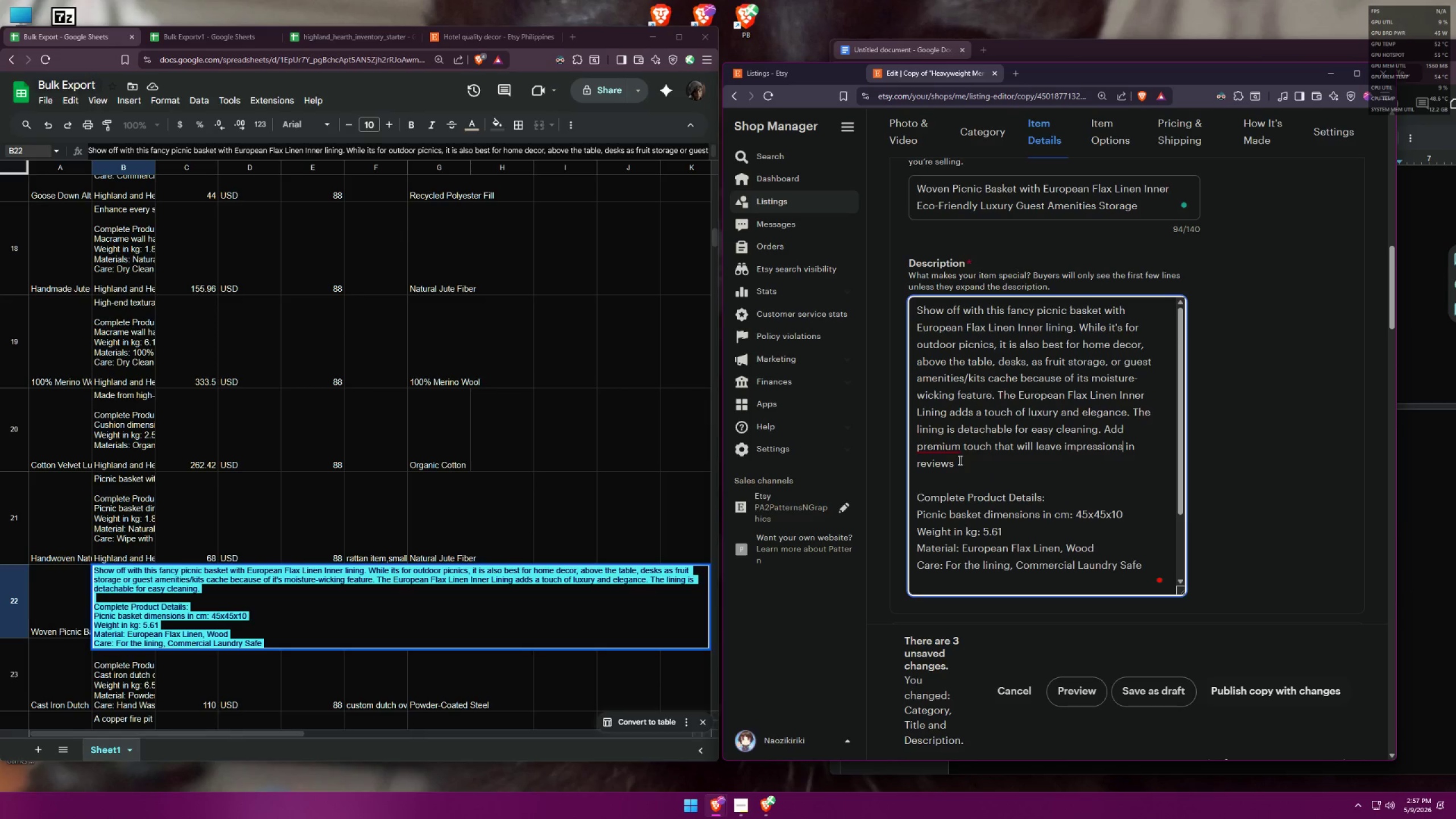 
left_click([1136, 444])
 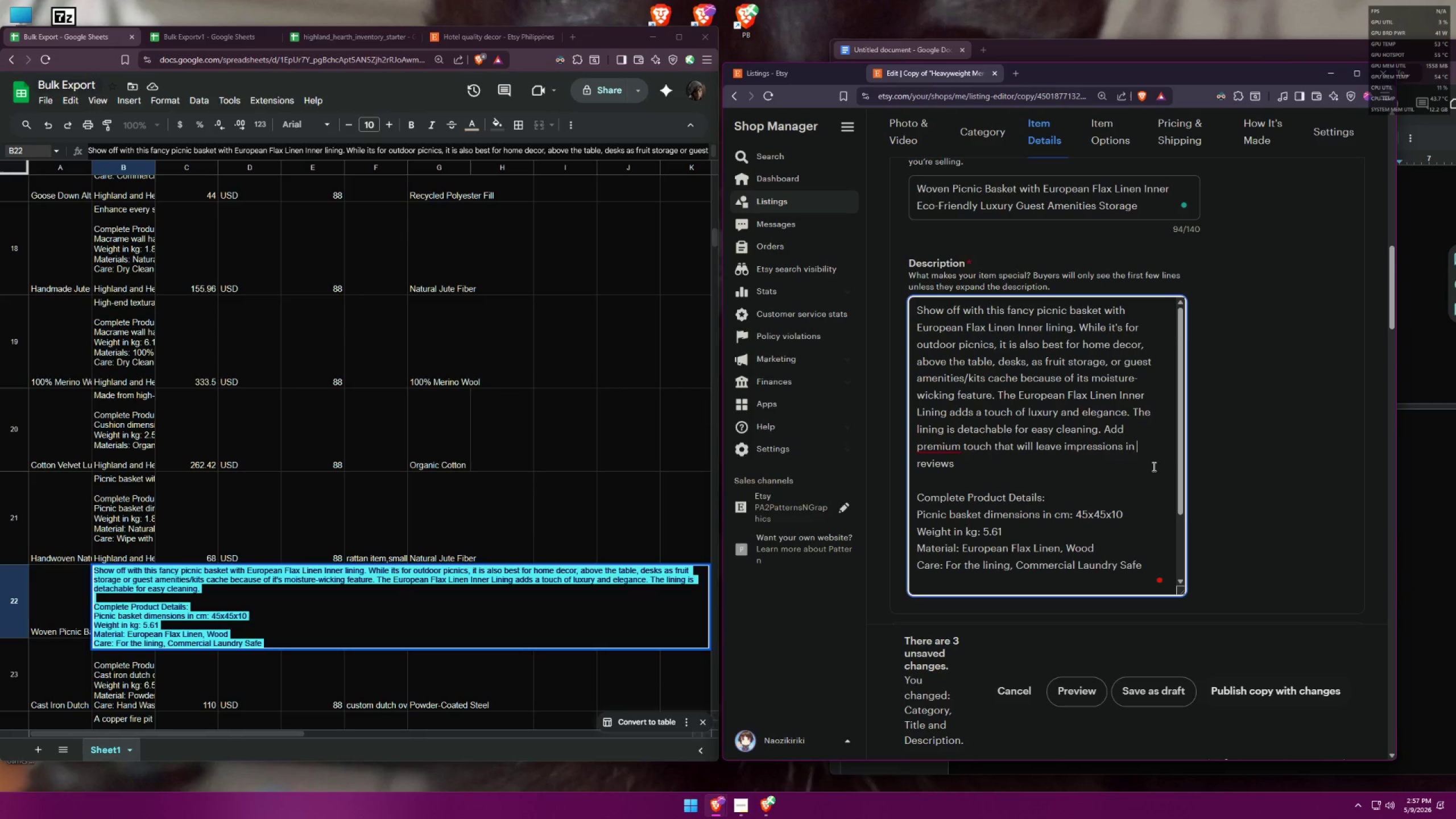 
type(the )
 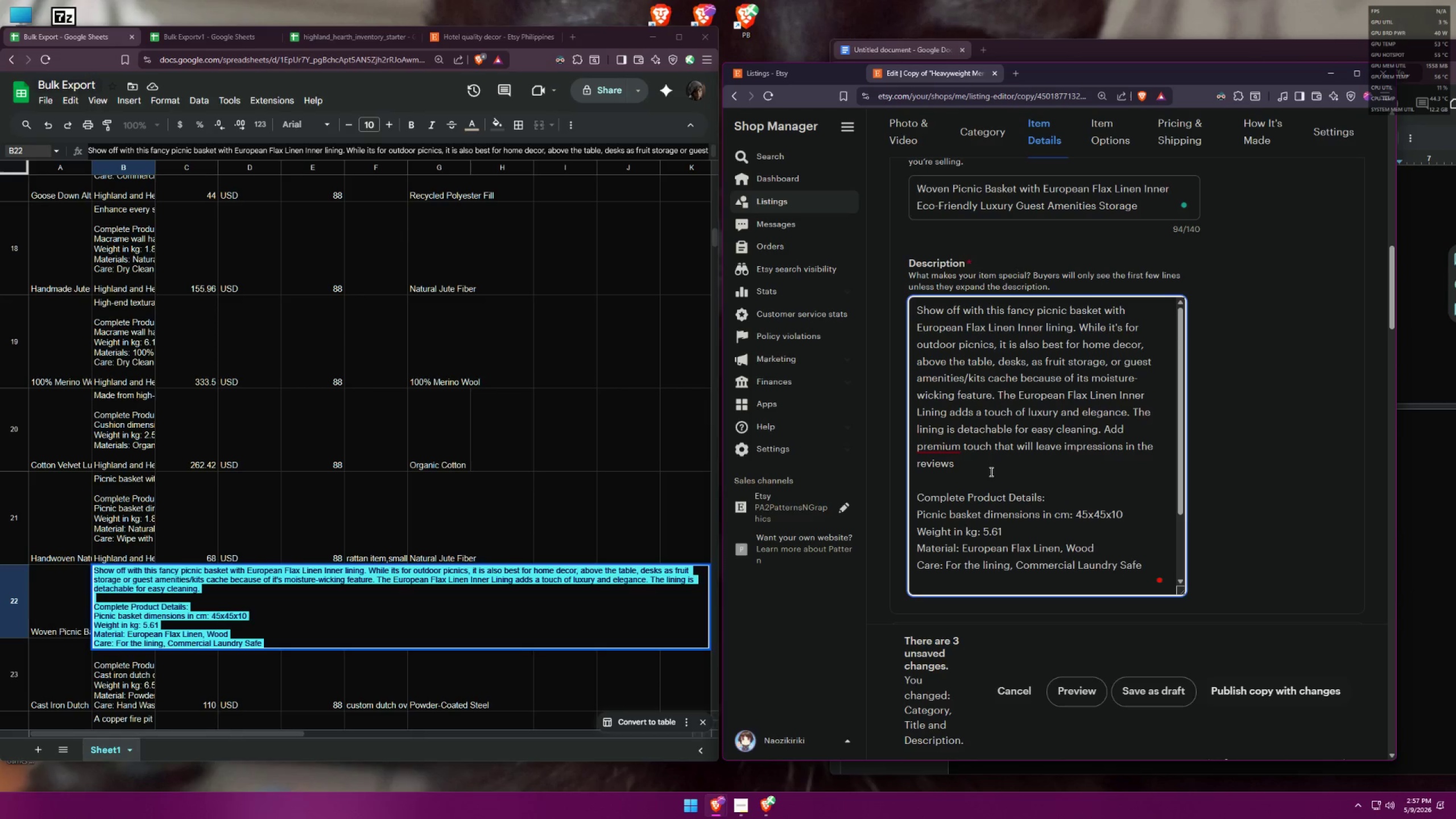 
left_click([959, 471])
 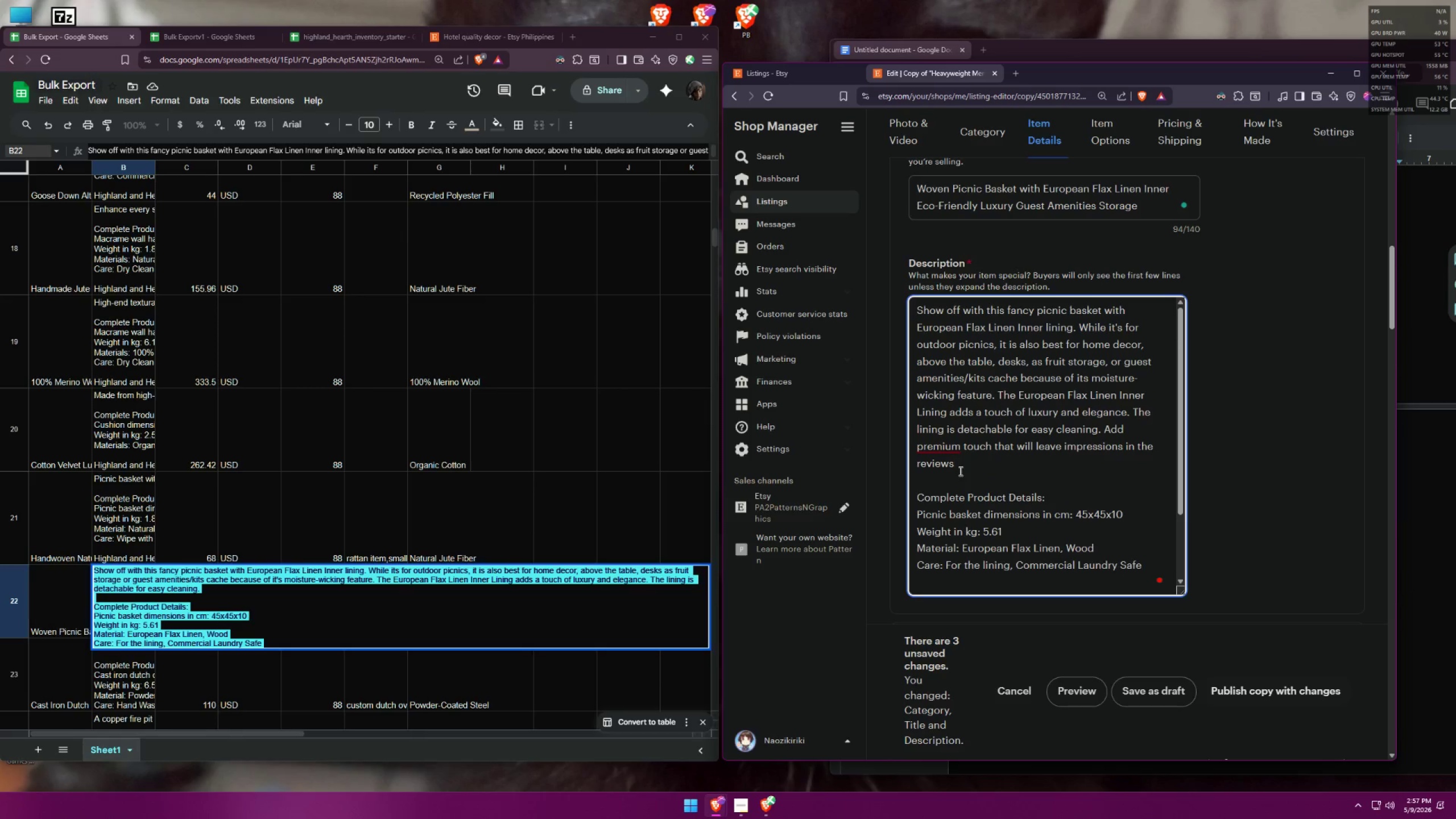 
key(Period)
 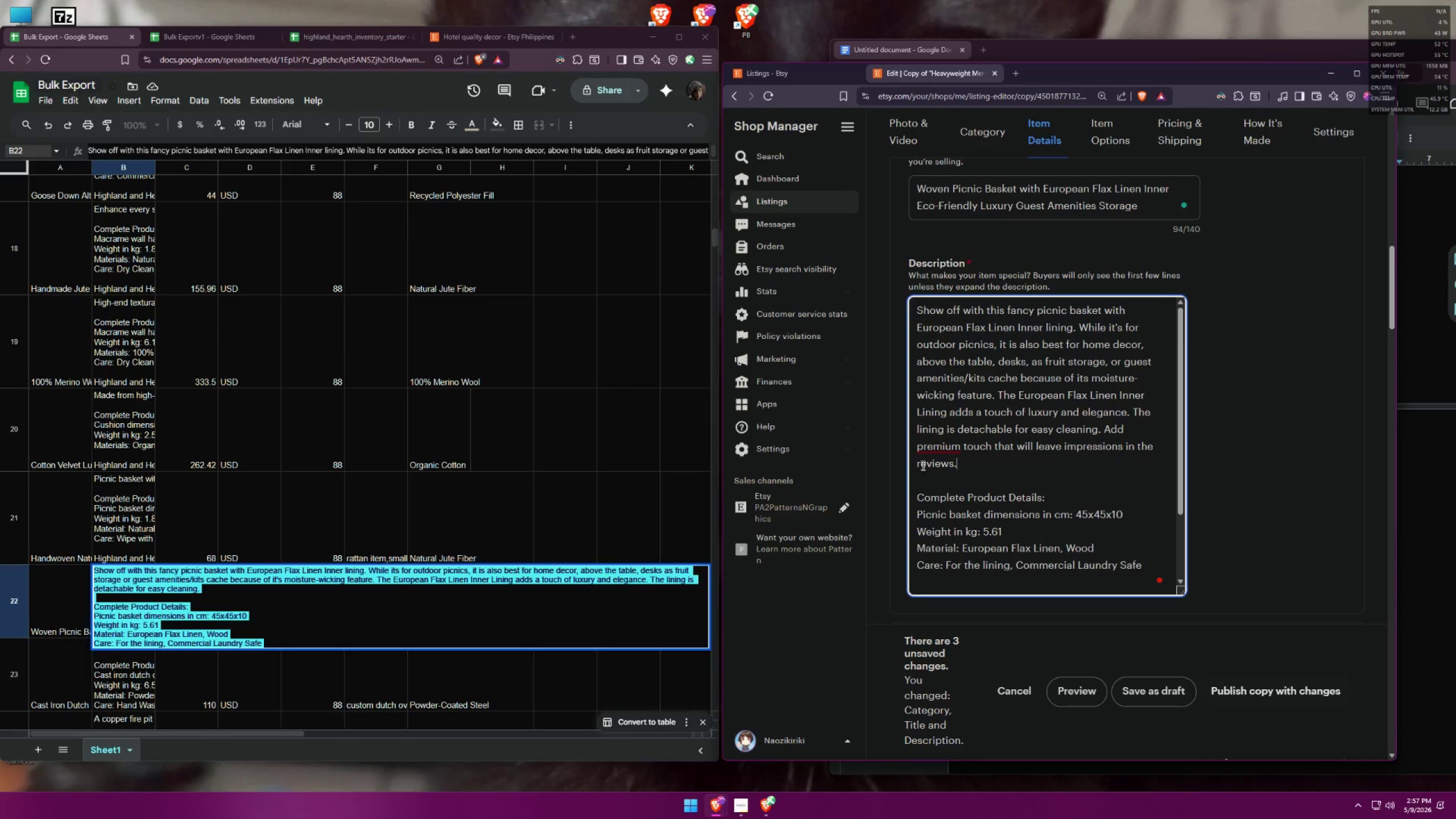 
left_click([918, 465])
 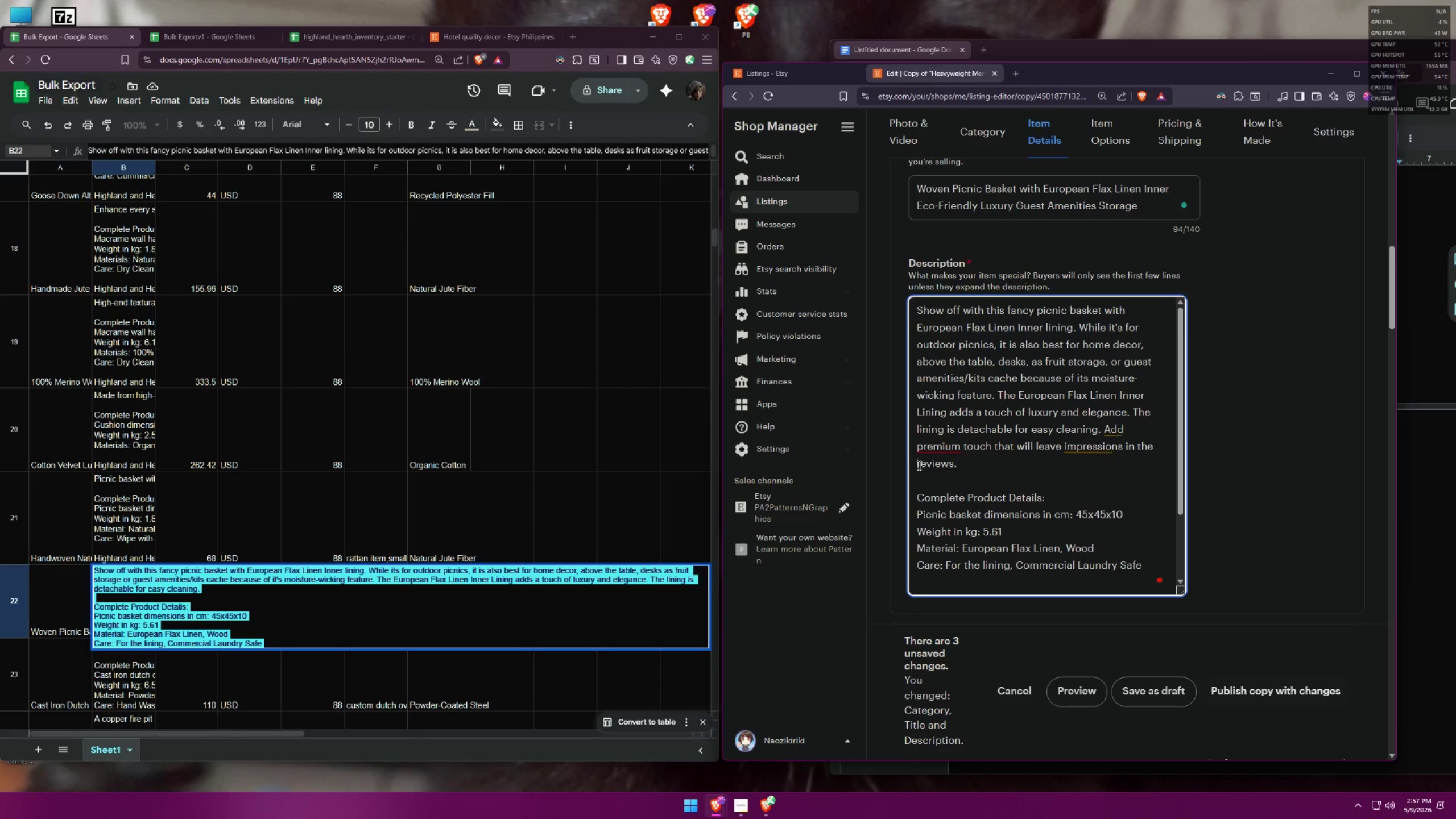 
key(Backspace)
 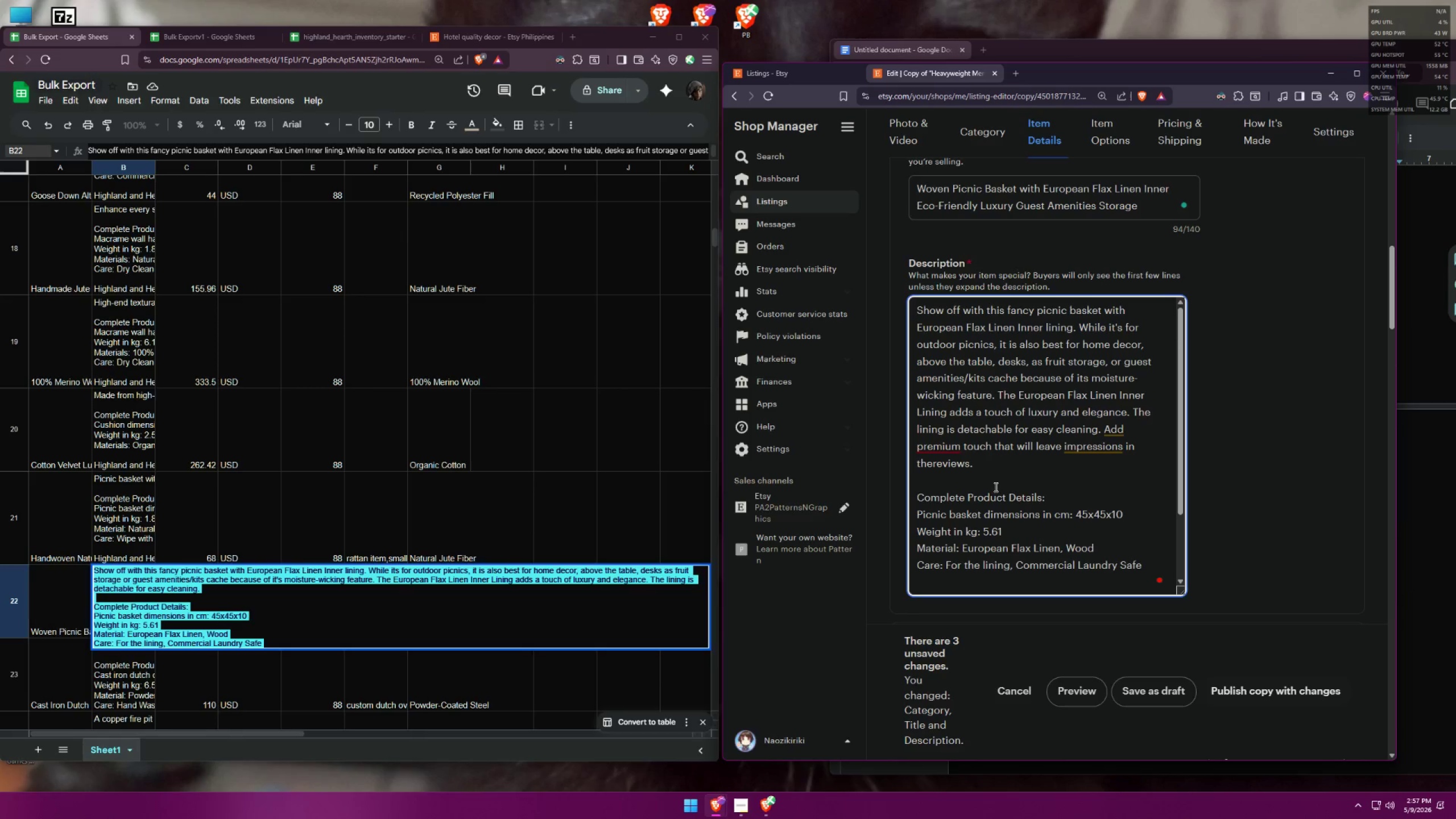 
key(Space)
 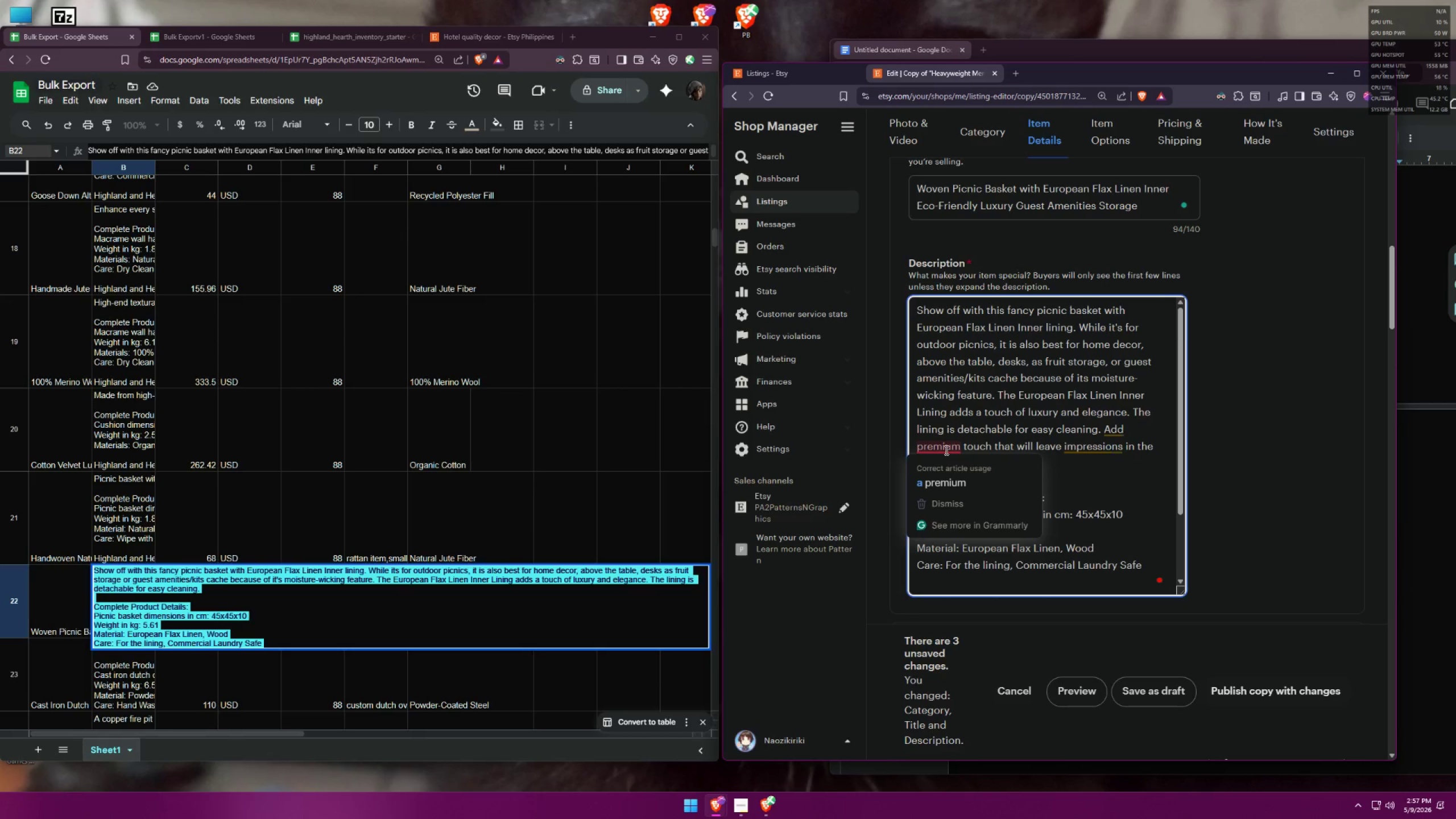 
left_click([956, 470])
 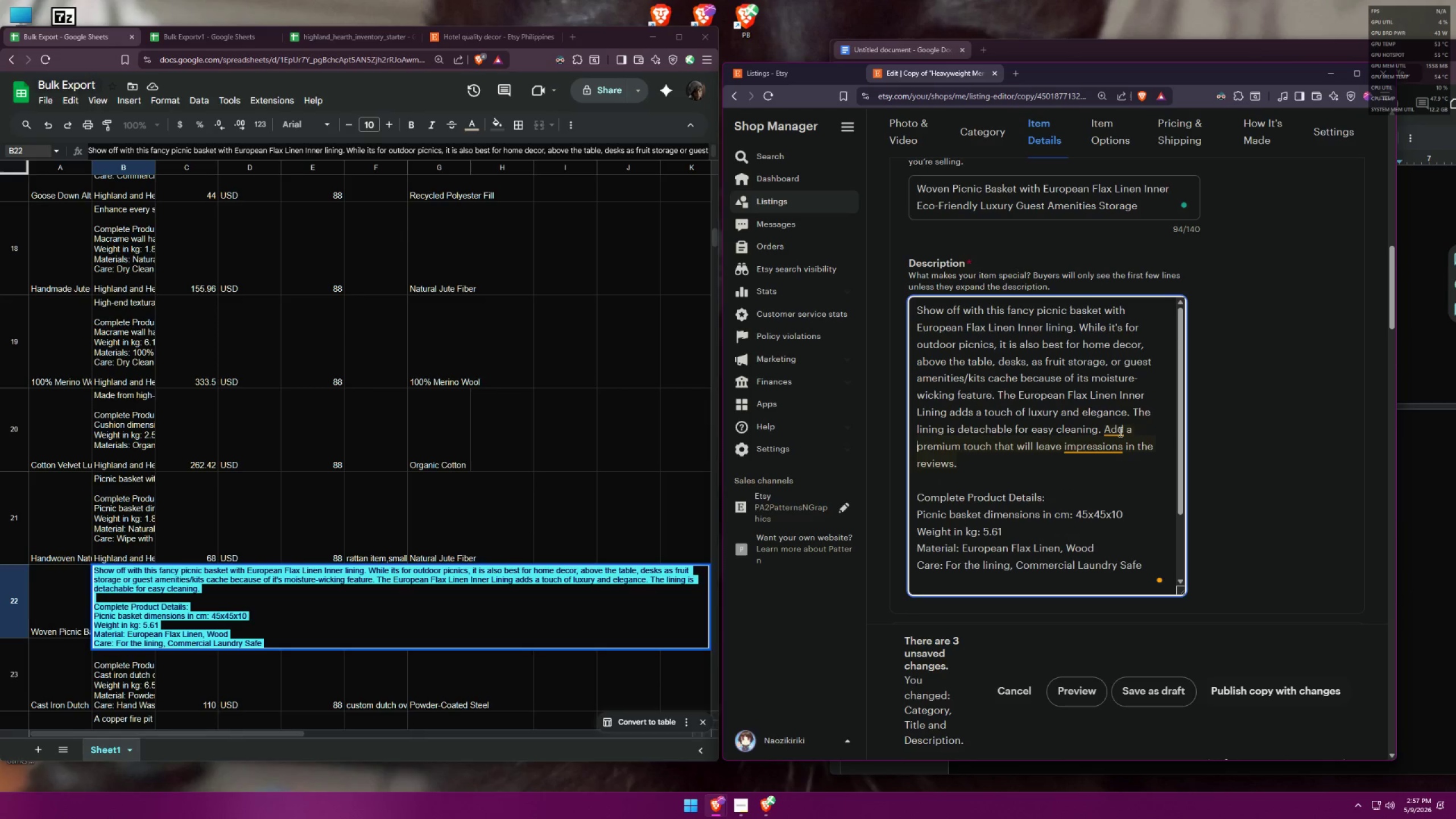 
left_click([1132, 427])
 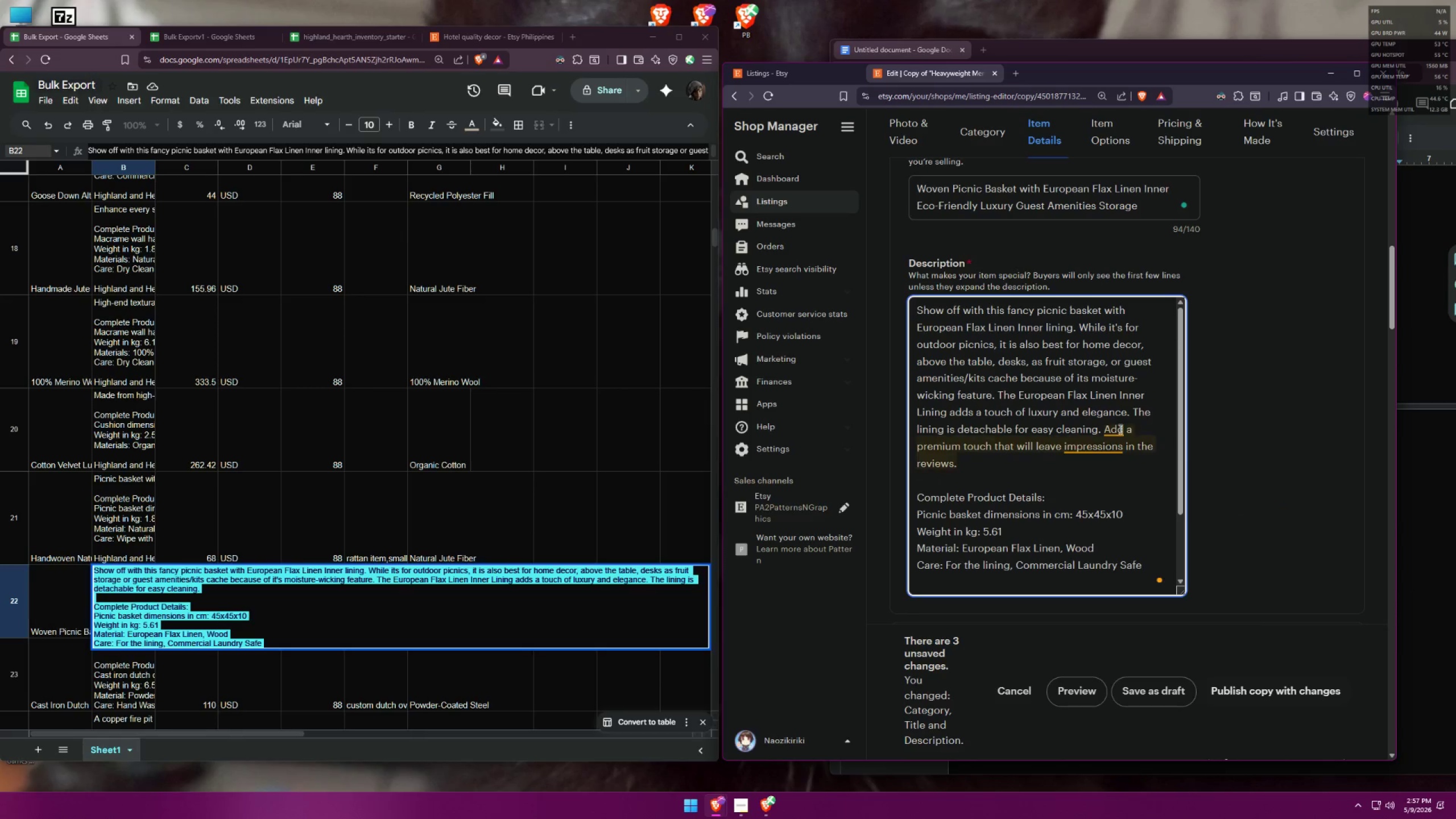 
left_click([1126, 427])
 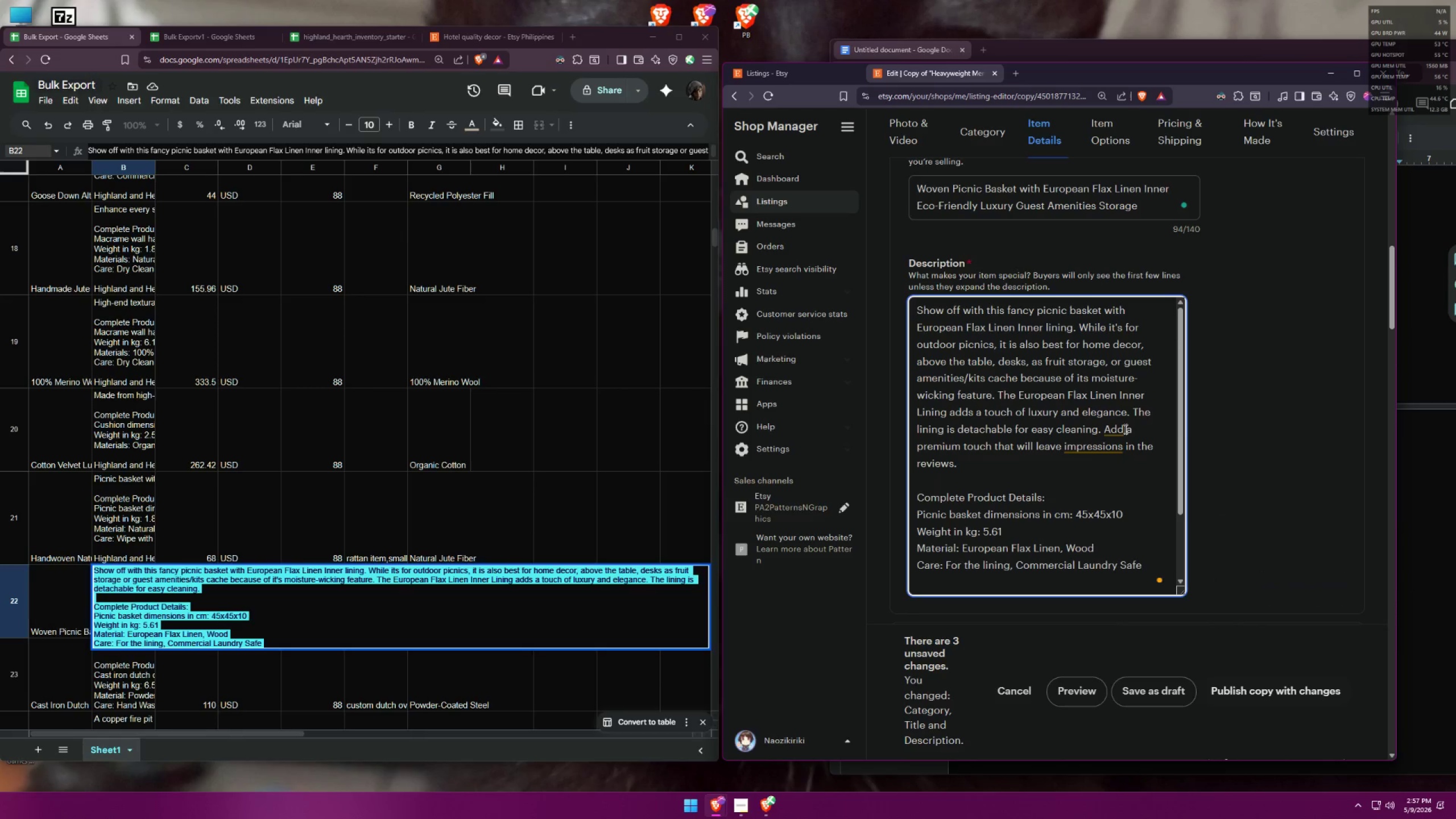 
left_click([1124, 429])
 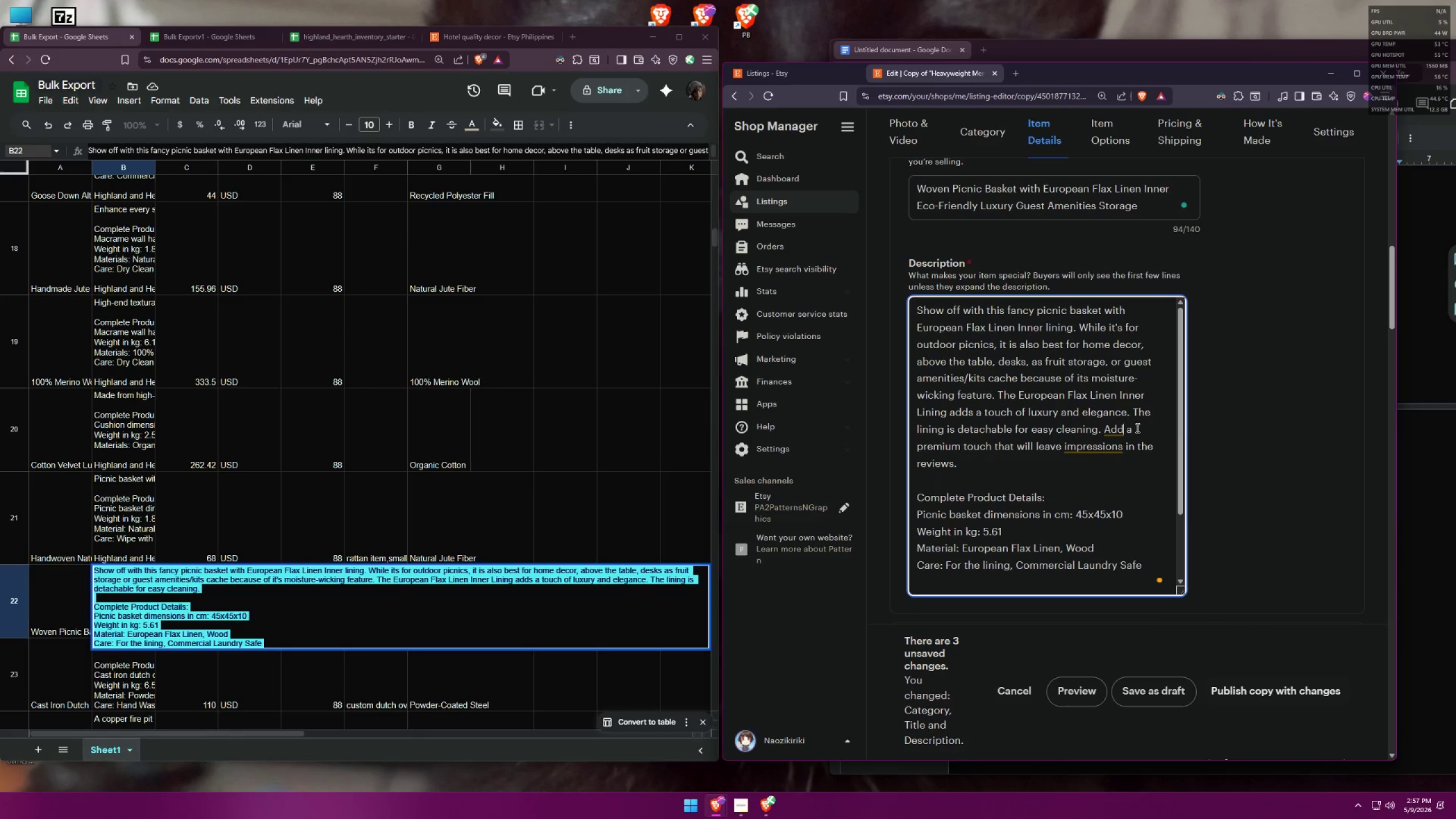 
key(S)
 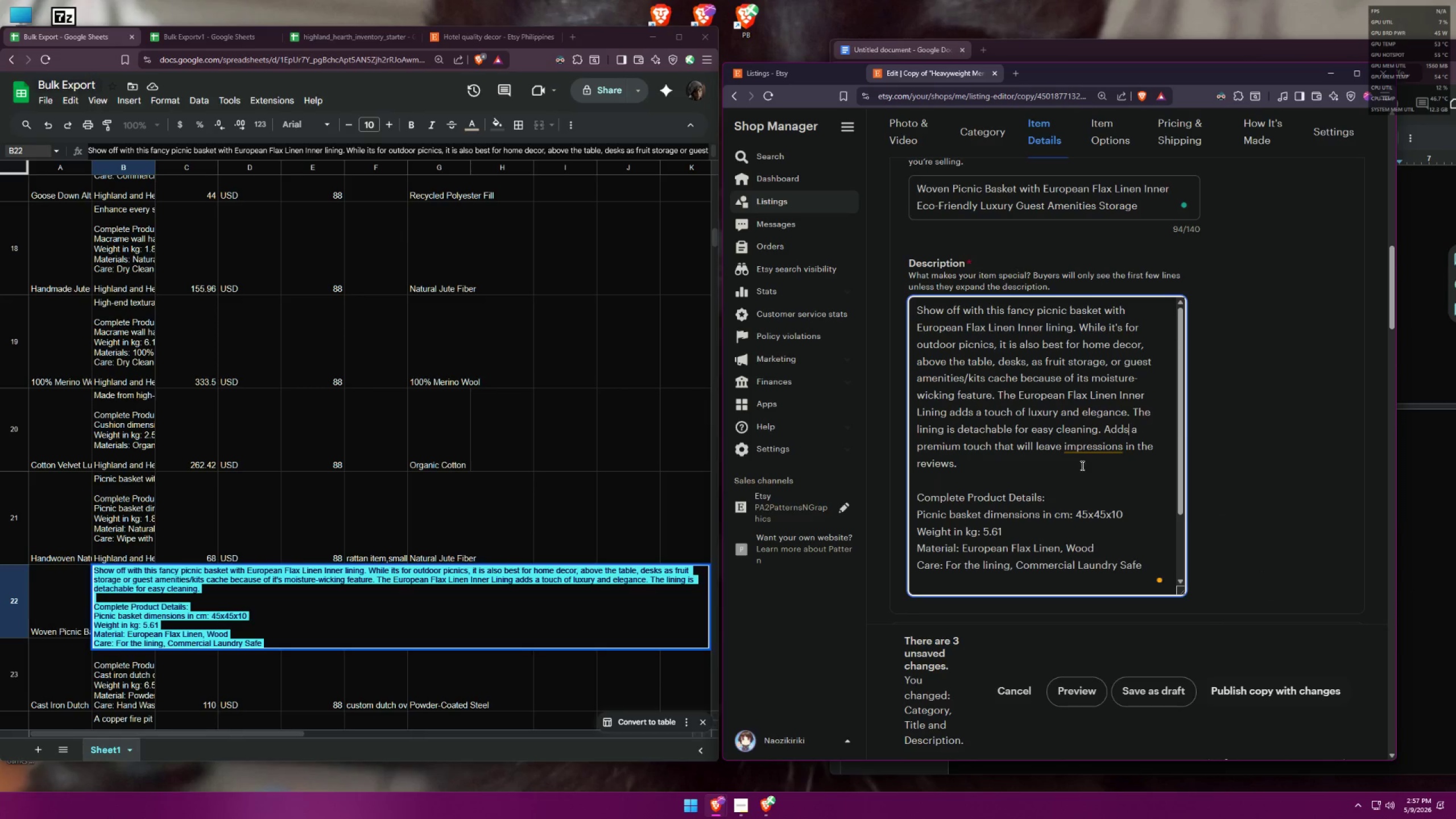 
left_click([997, 465])
 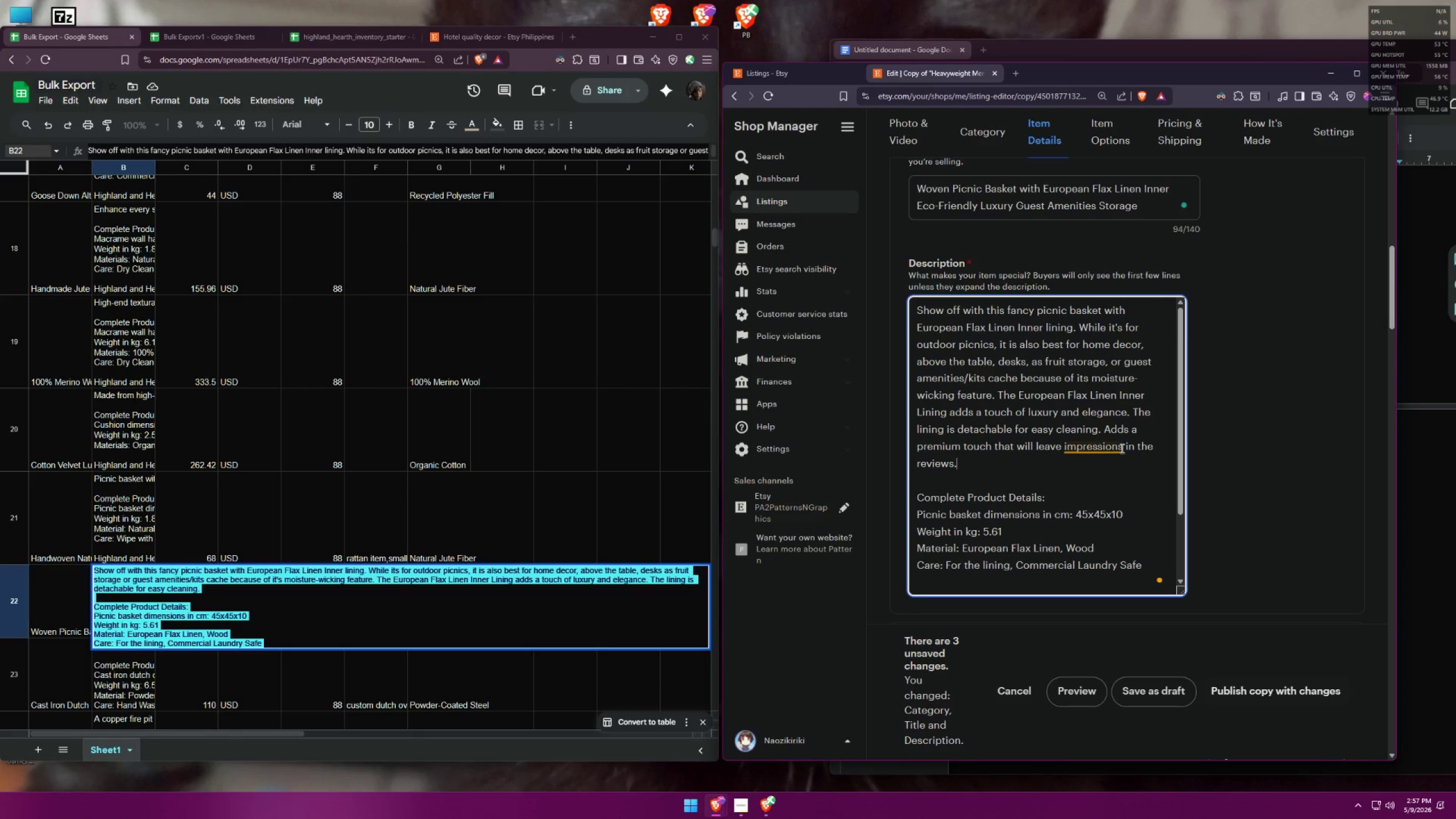 
left_click([1064, 447])
 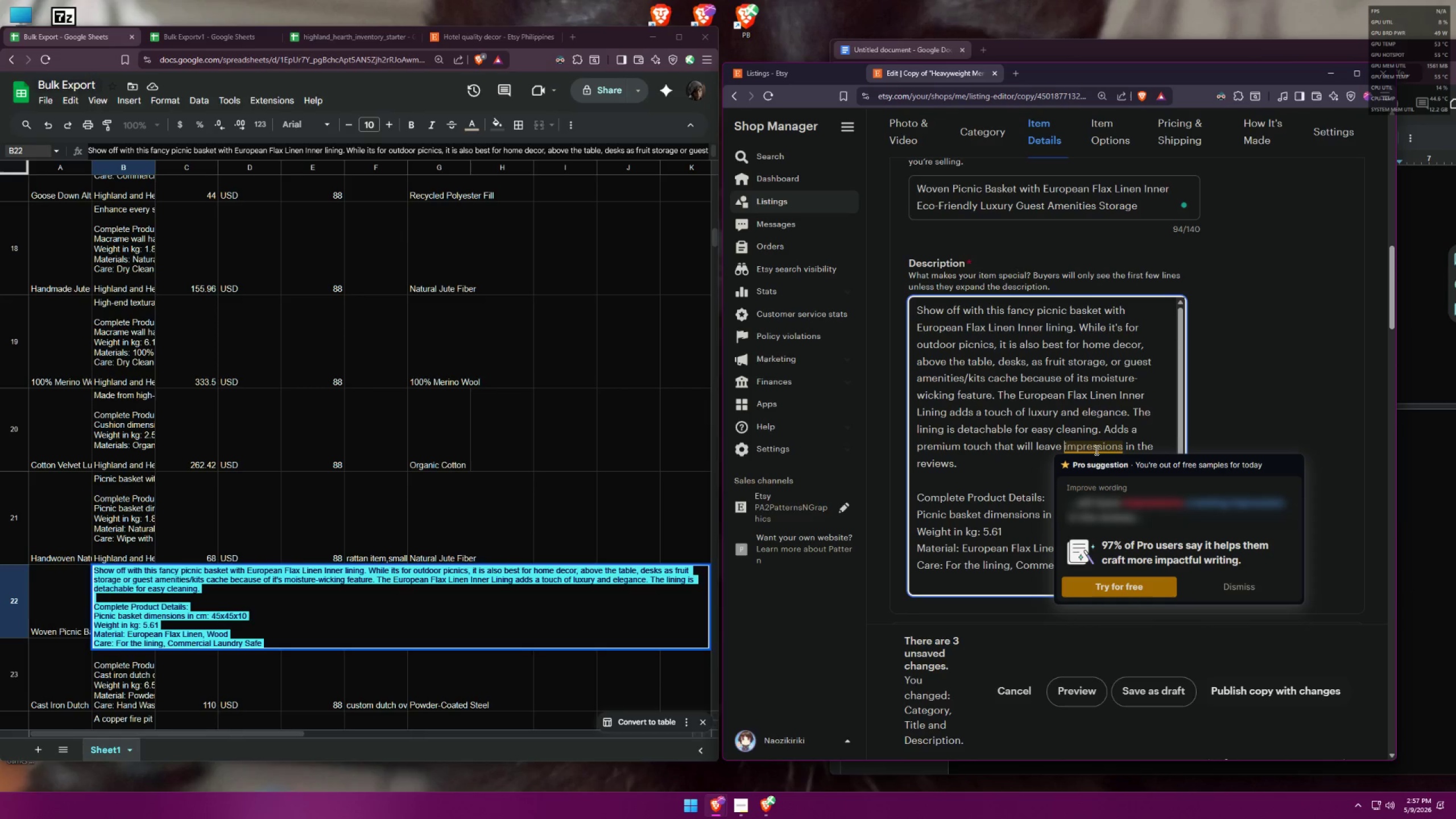 
type(great )
 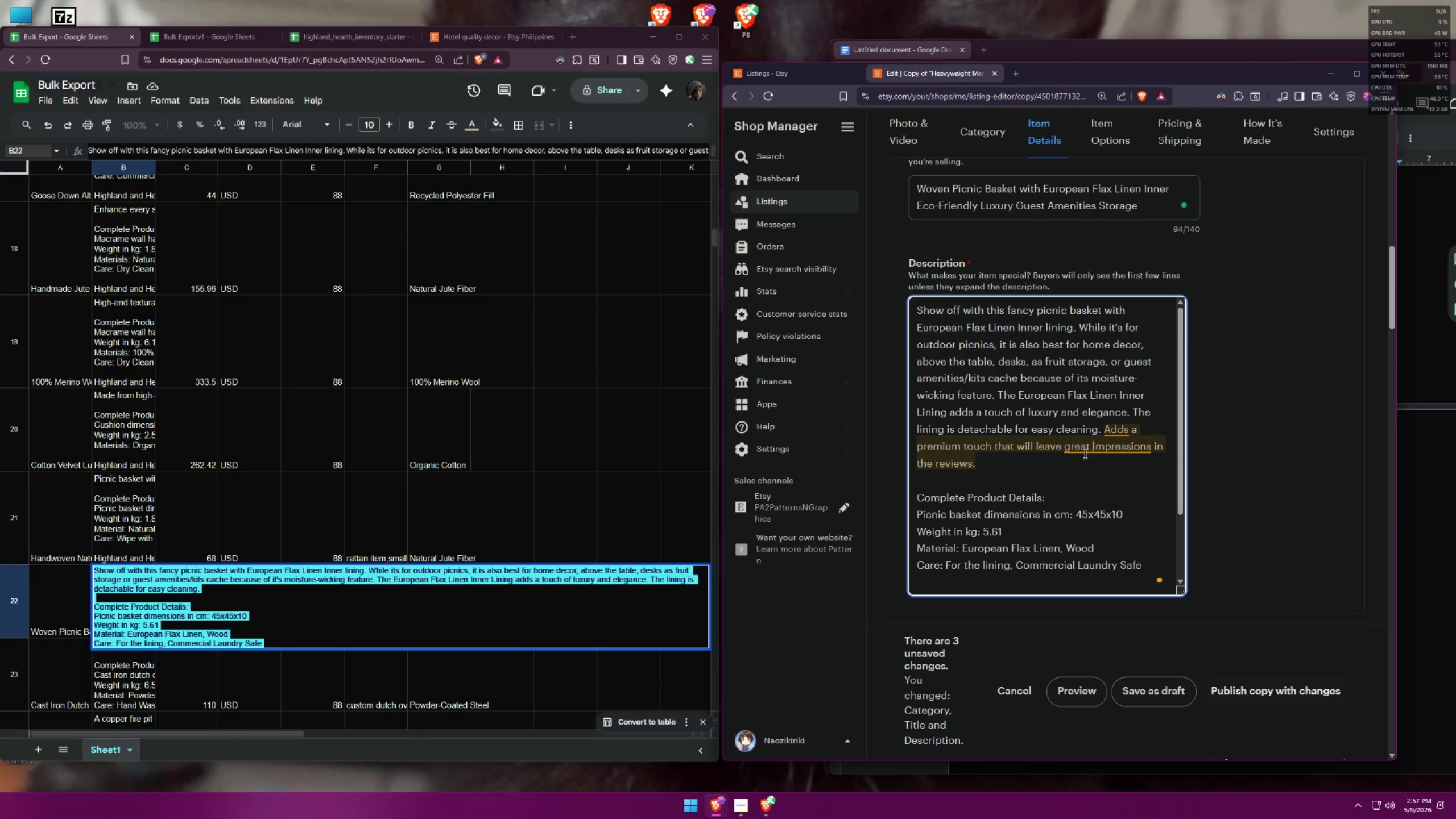 
left_click([1023, 460])
 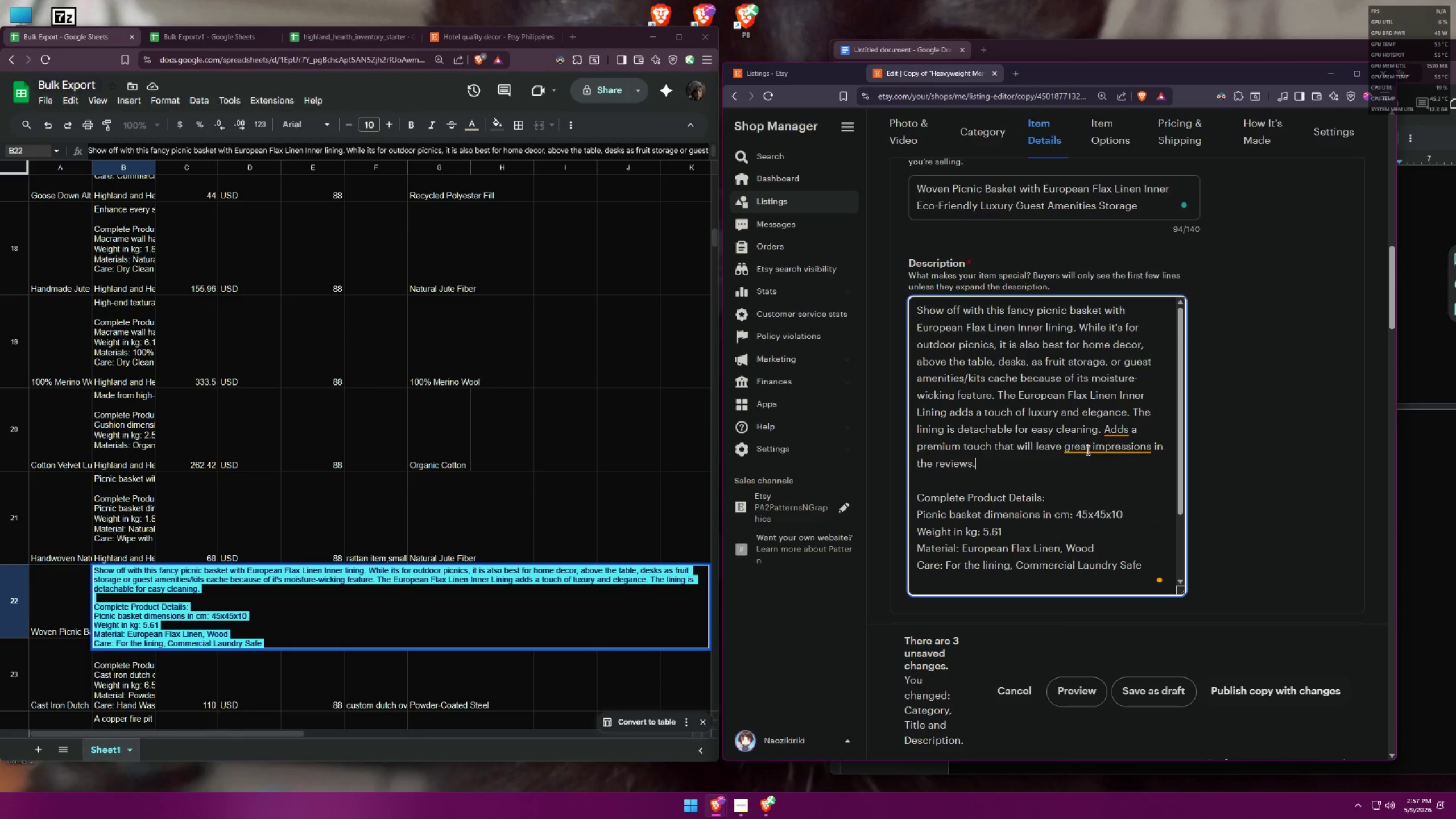 
left_click_drag(start_coordinate=[1087, 448], to_coordinate=[1080, 446])
 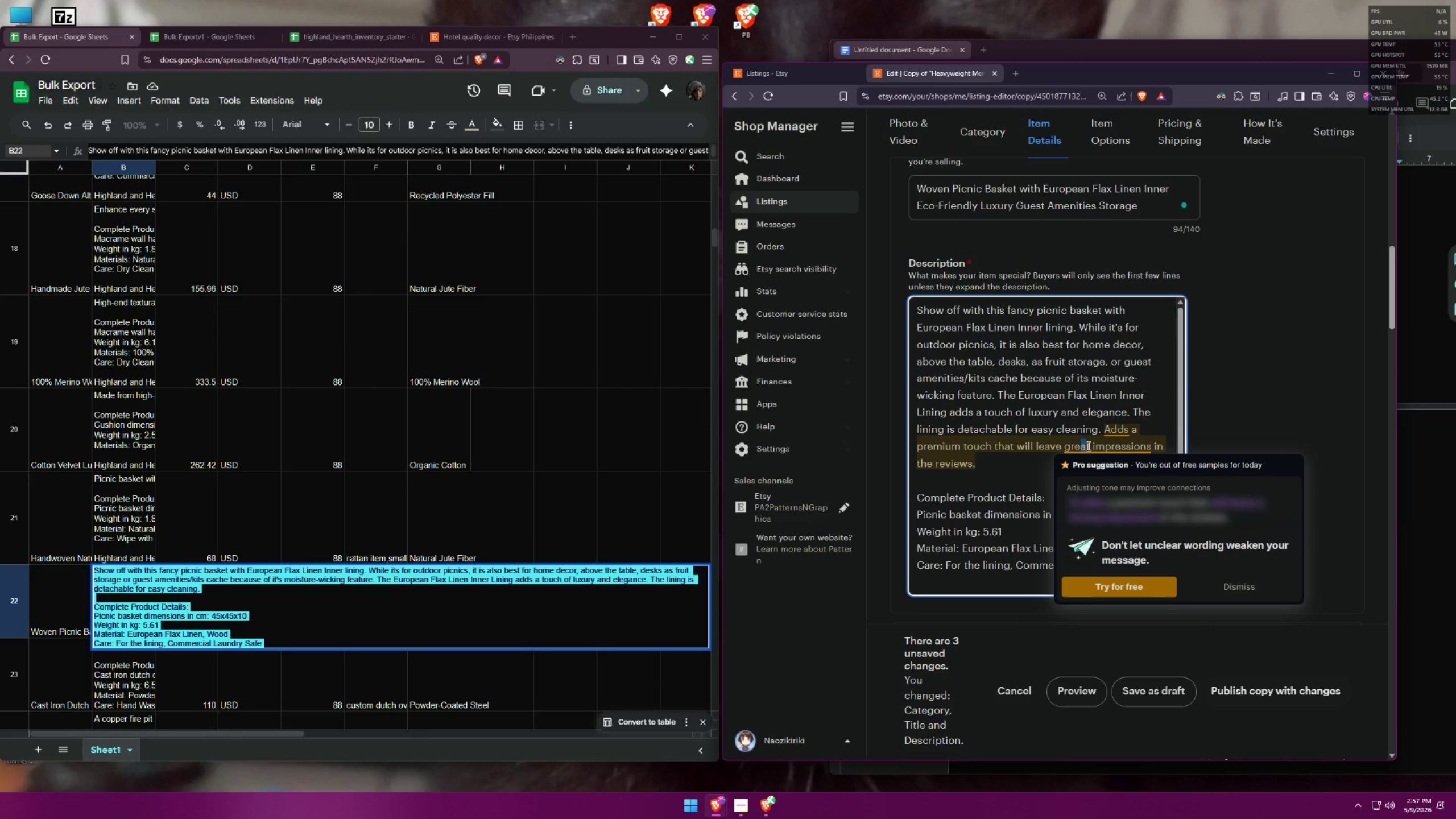 
left_click_drag(start_coordinate=[1089, 446], to_coordinate=[1064, 445])
 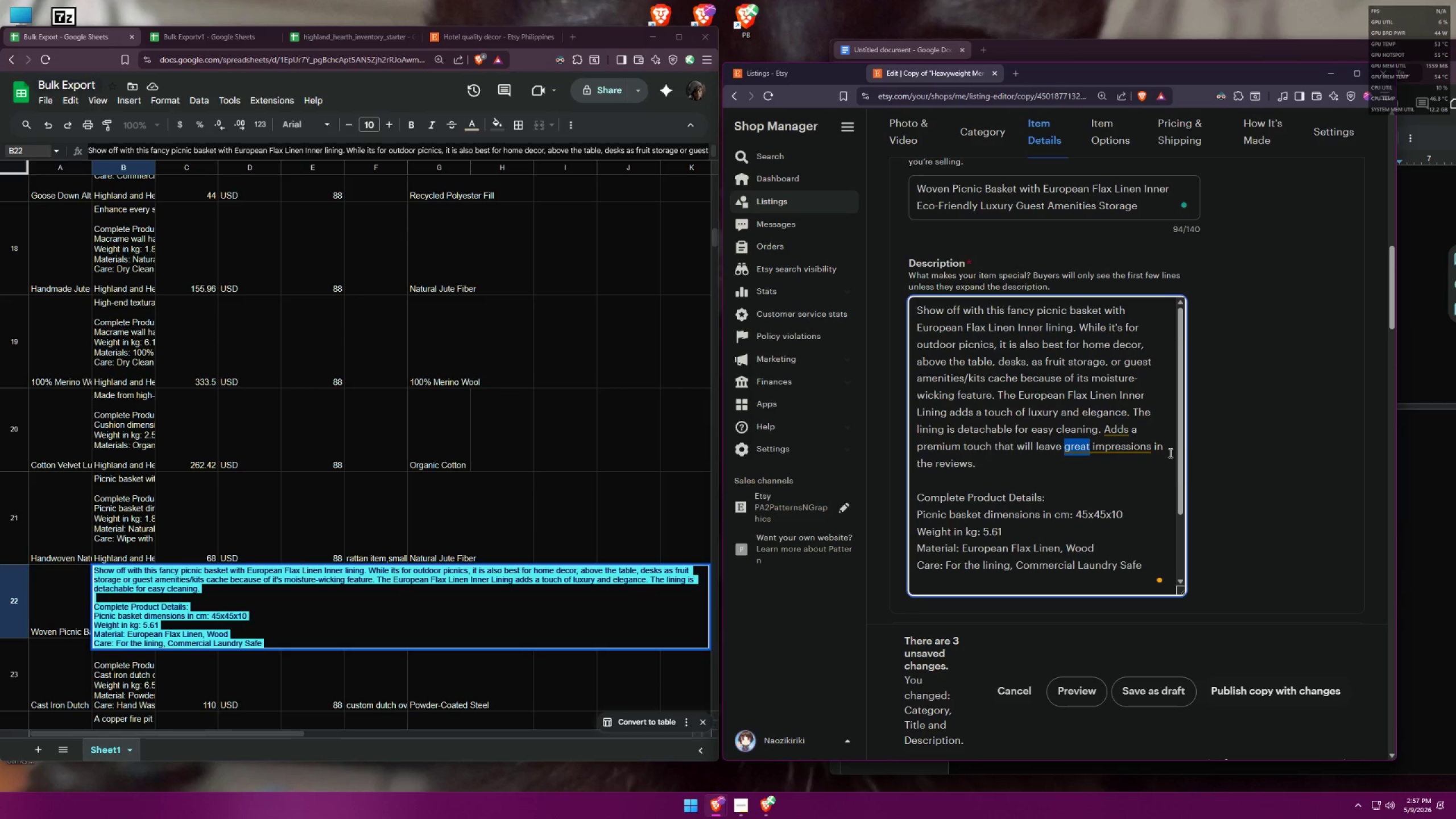 
type(satisfying)
 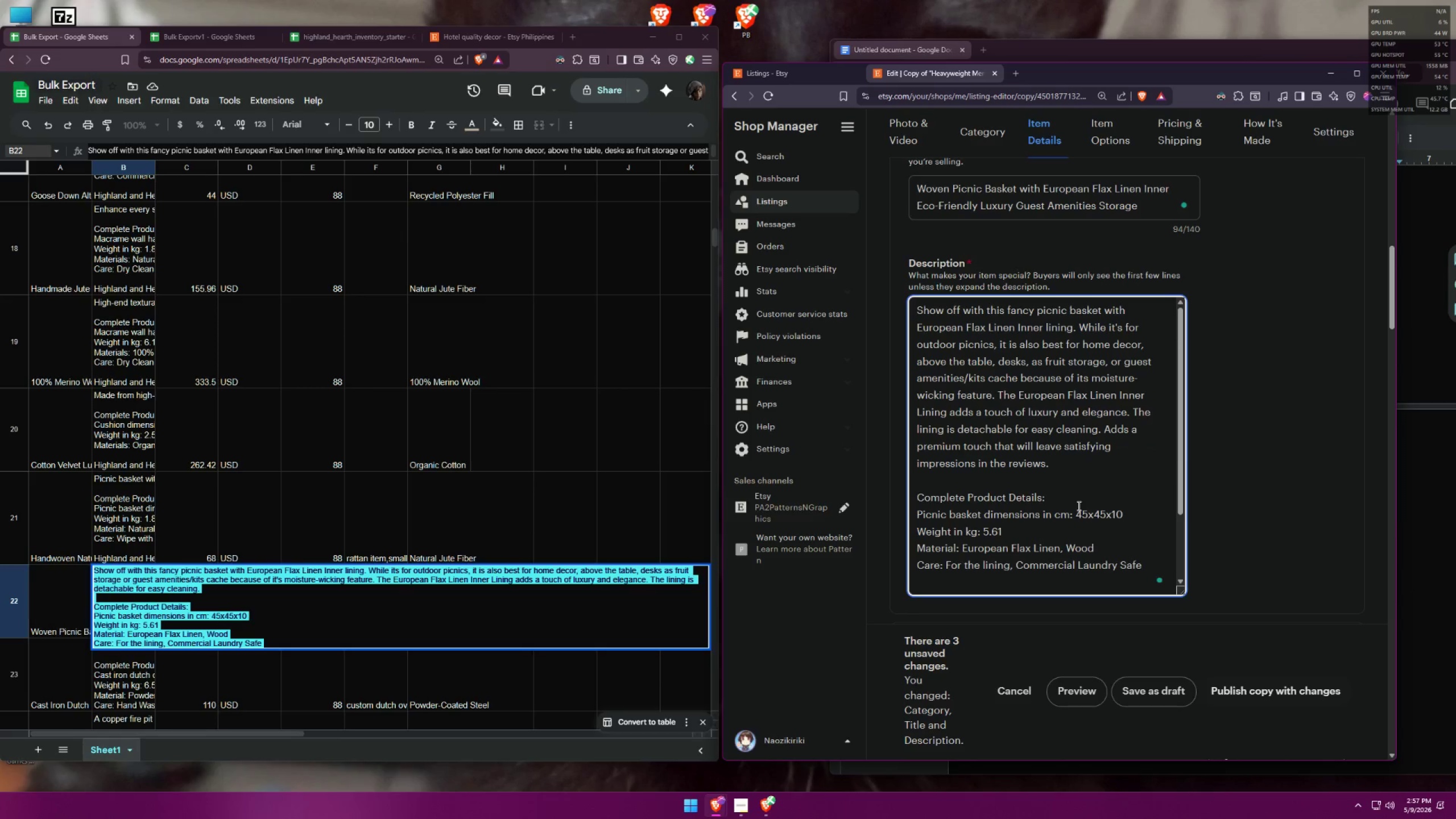 
left_click([1068, 473])
 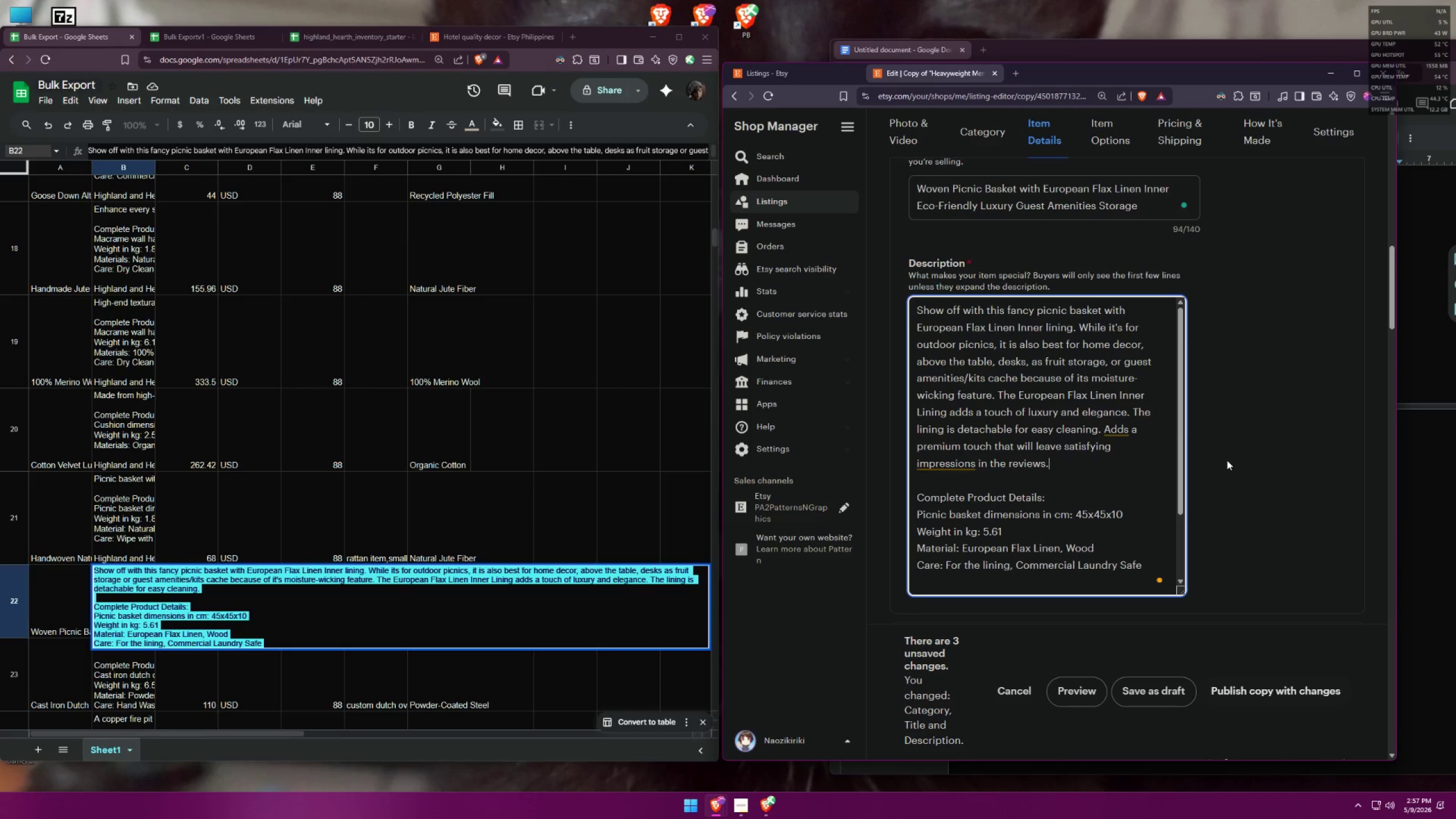 
wait(8.96)
 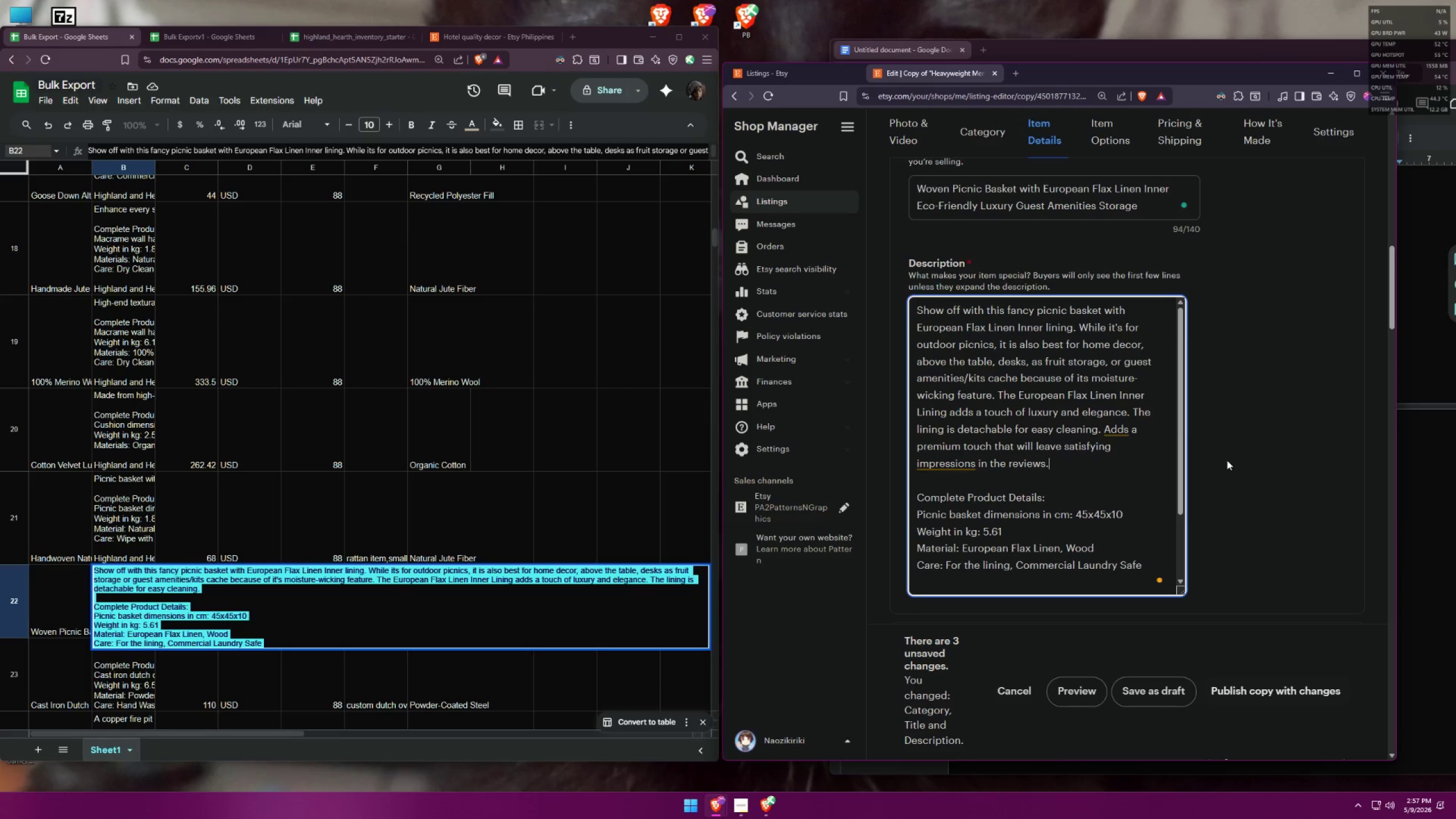 
left_click([1112, 468])
 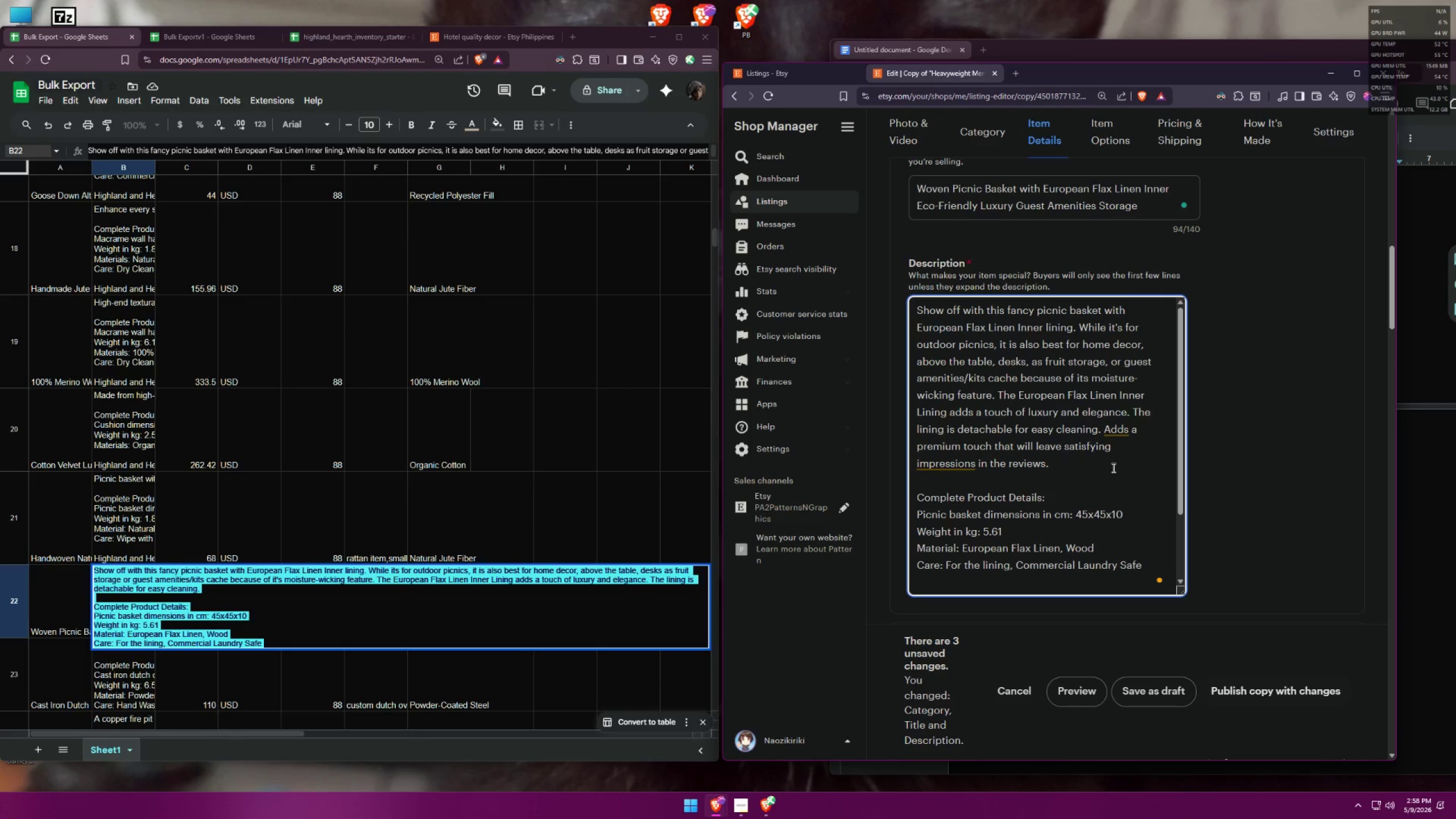 
key(Control+A)
 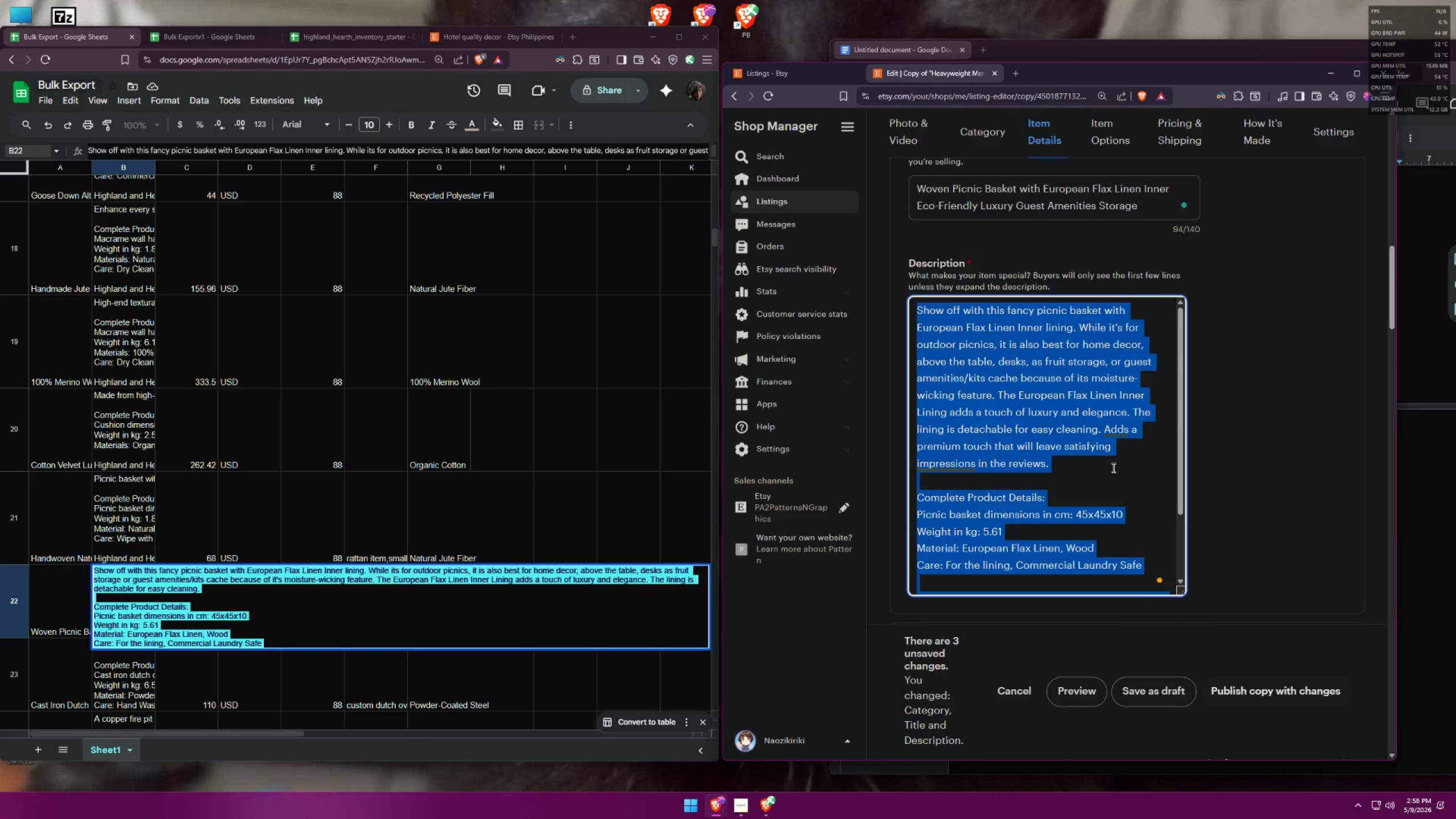 
key(Control+C)
 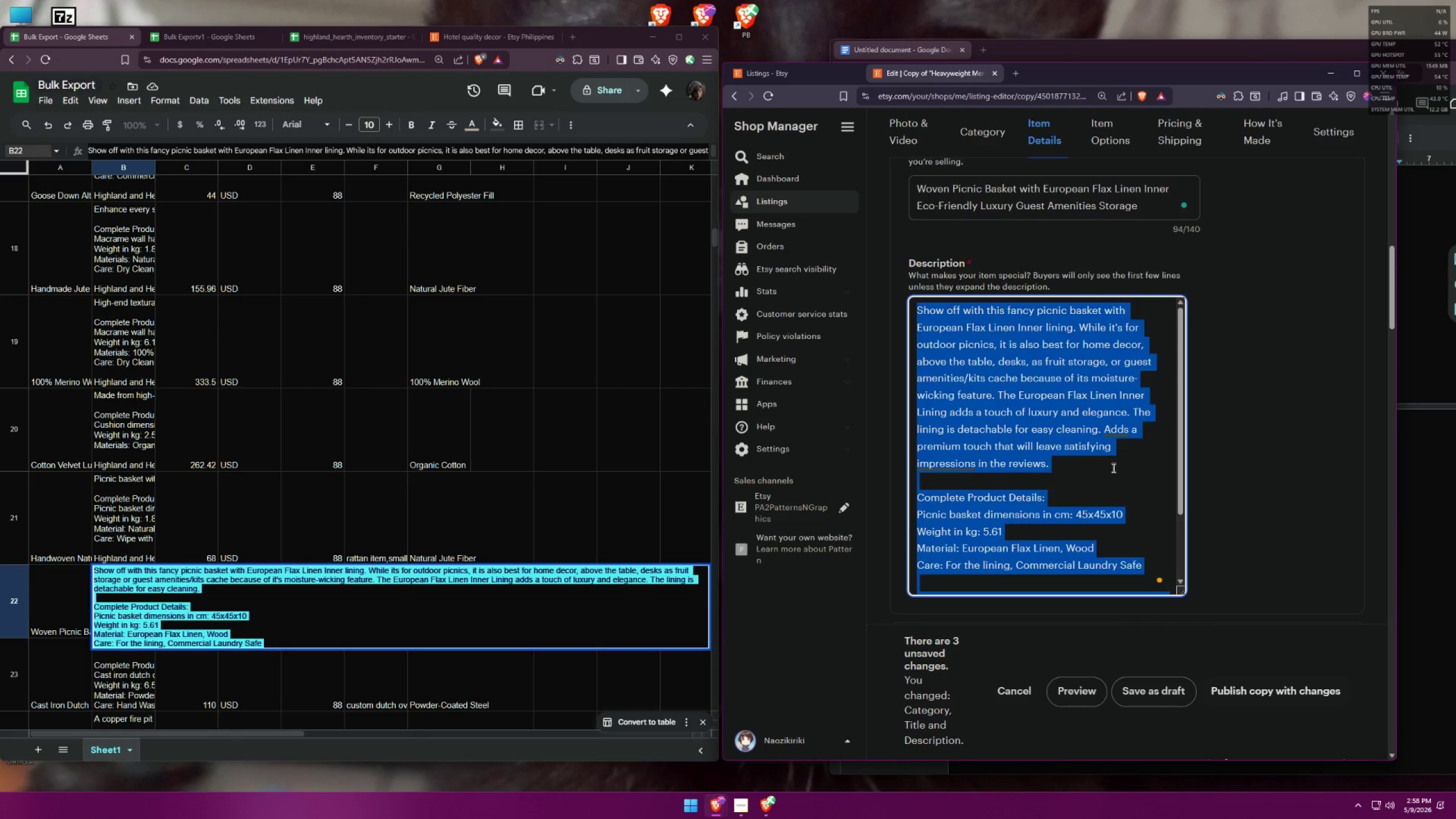 
key(Control+C)
 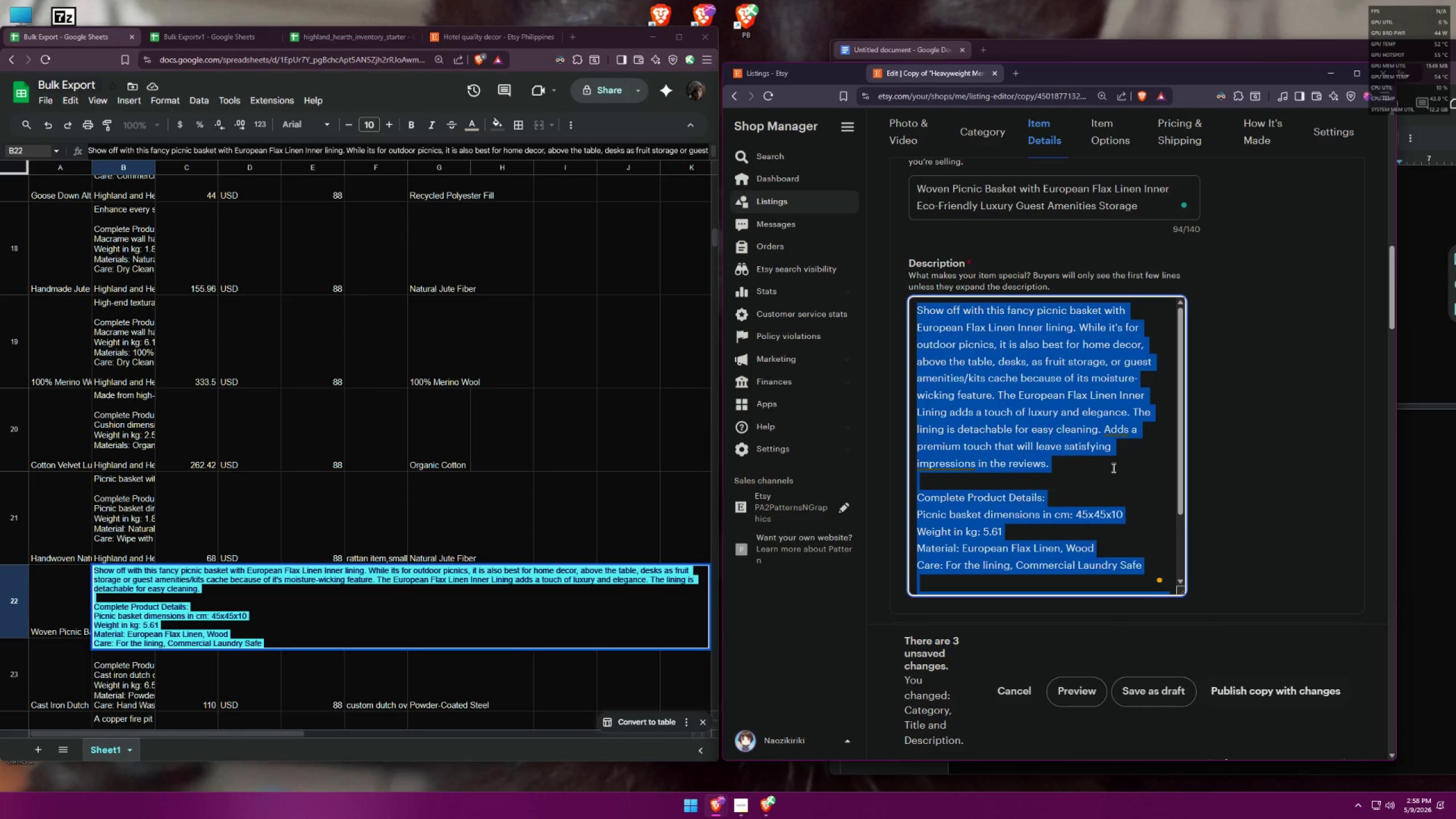 
key(Control+C)
 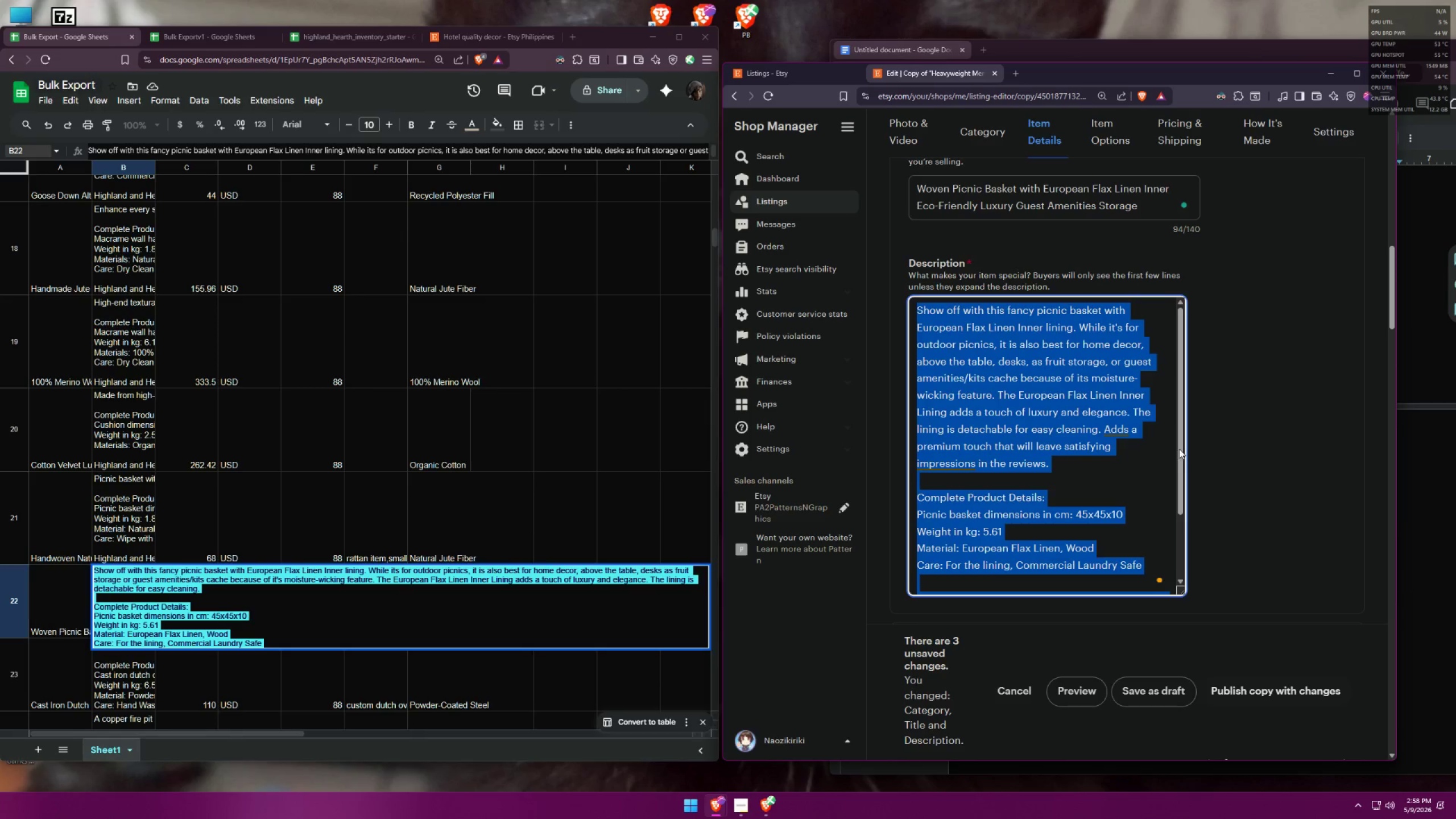 
left_click([1034, 448])
 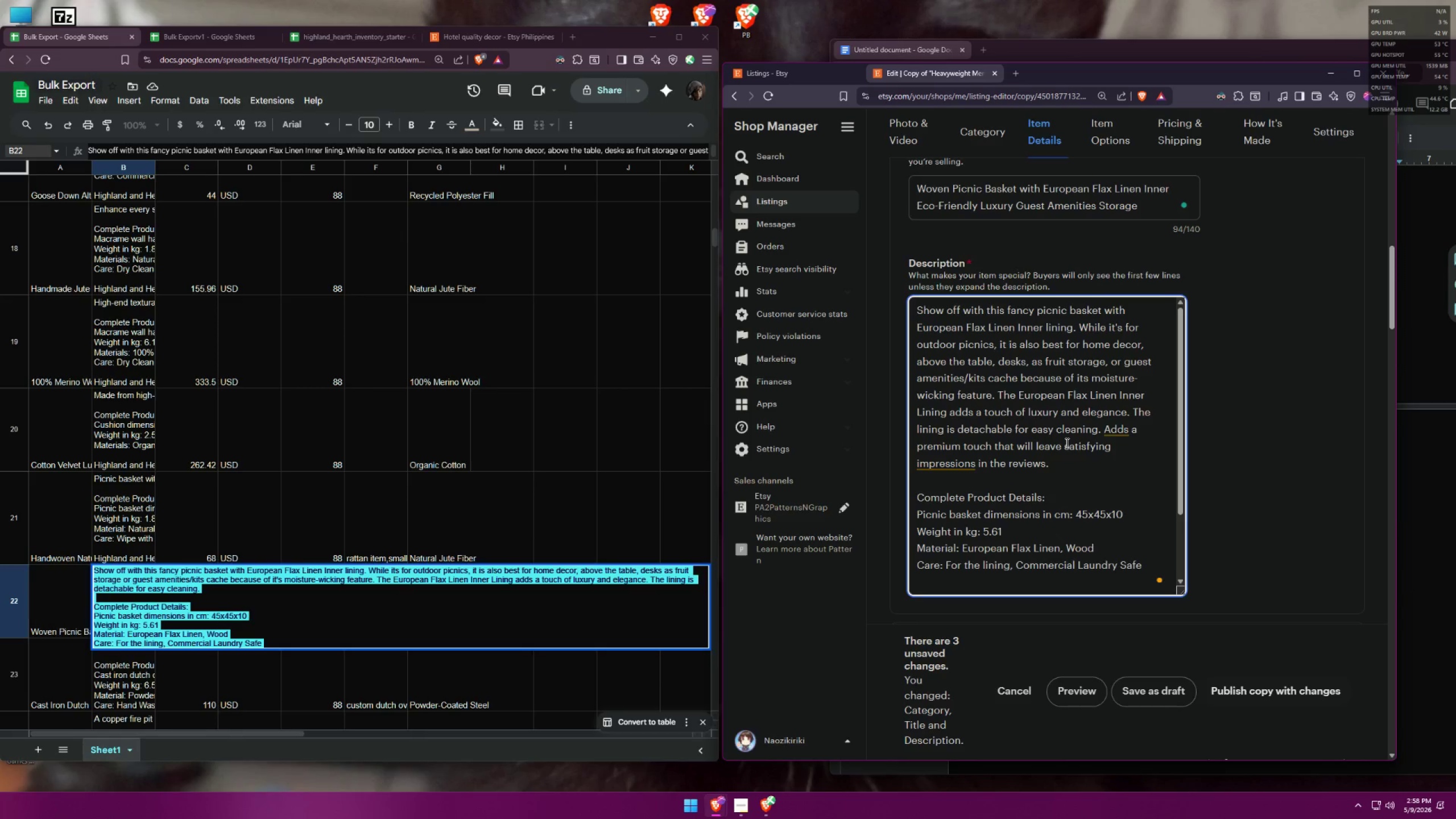 
left_click([1061, 441])
 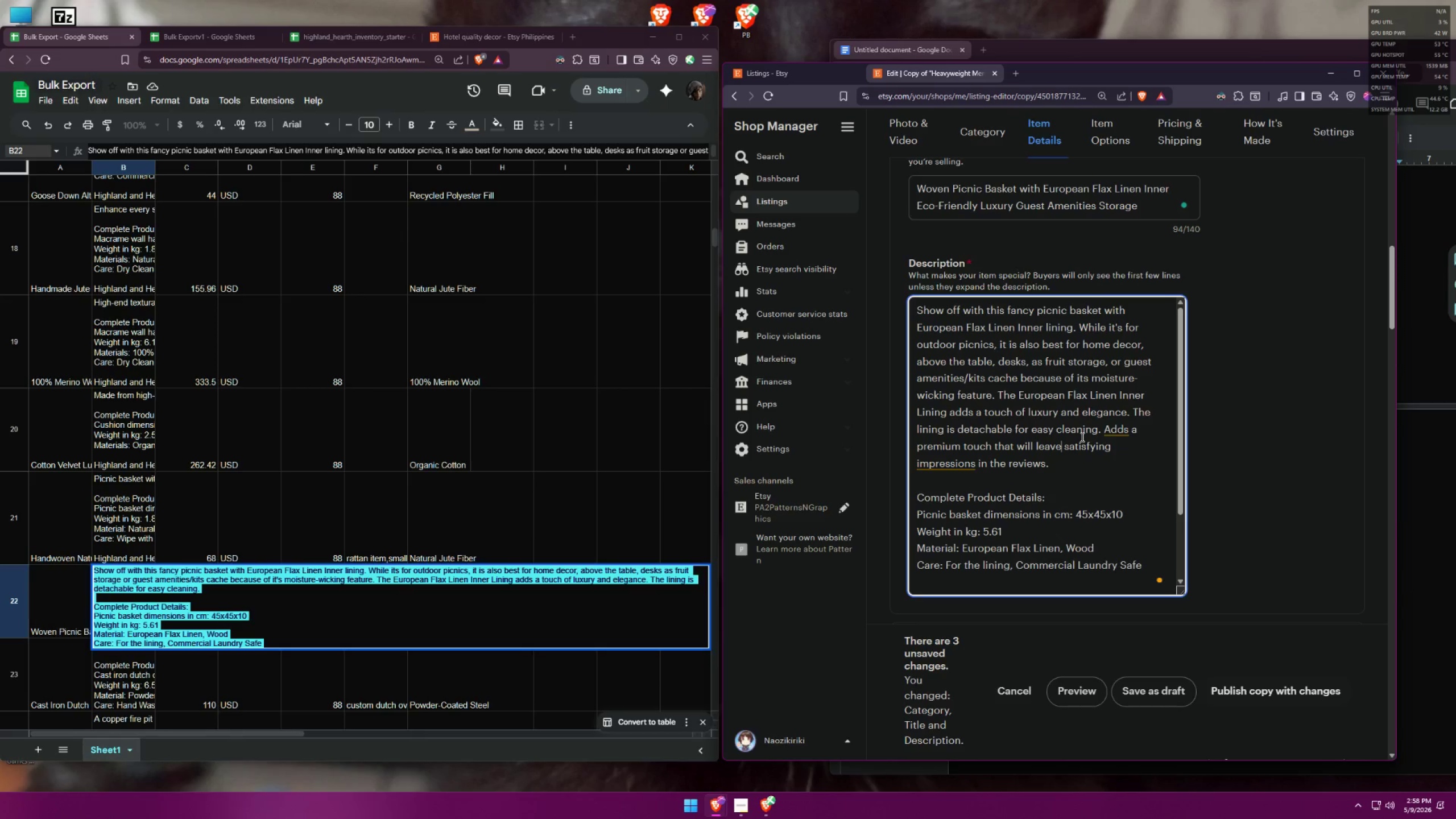 
type( the guest)
 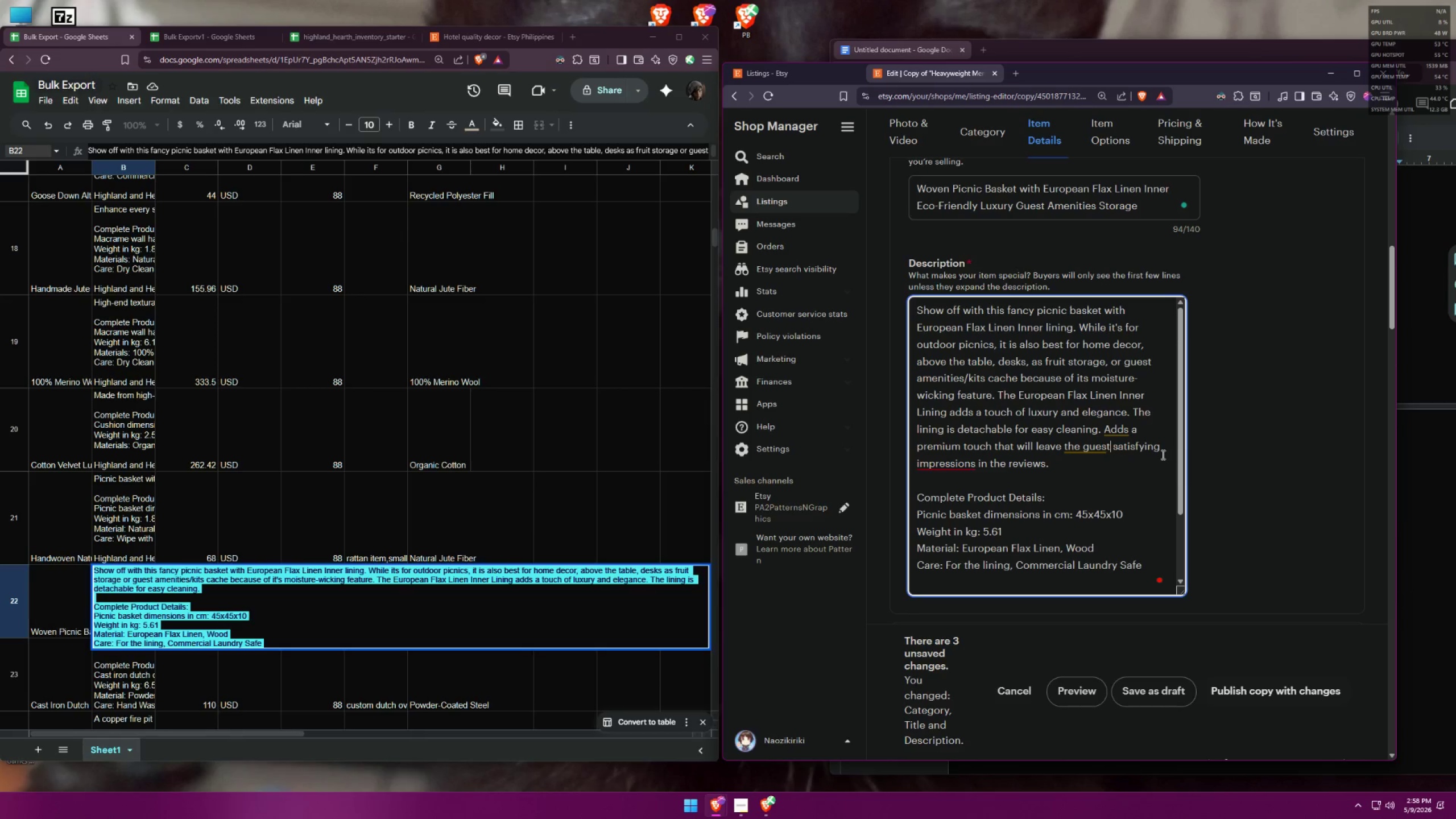 
left_click_drag(start_coordinate=[1159, 449], to_coordinate=[1134, 443])
 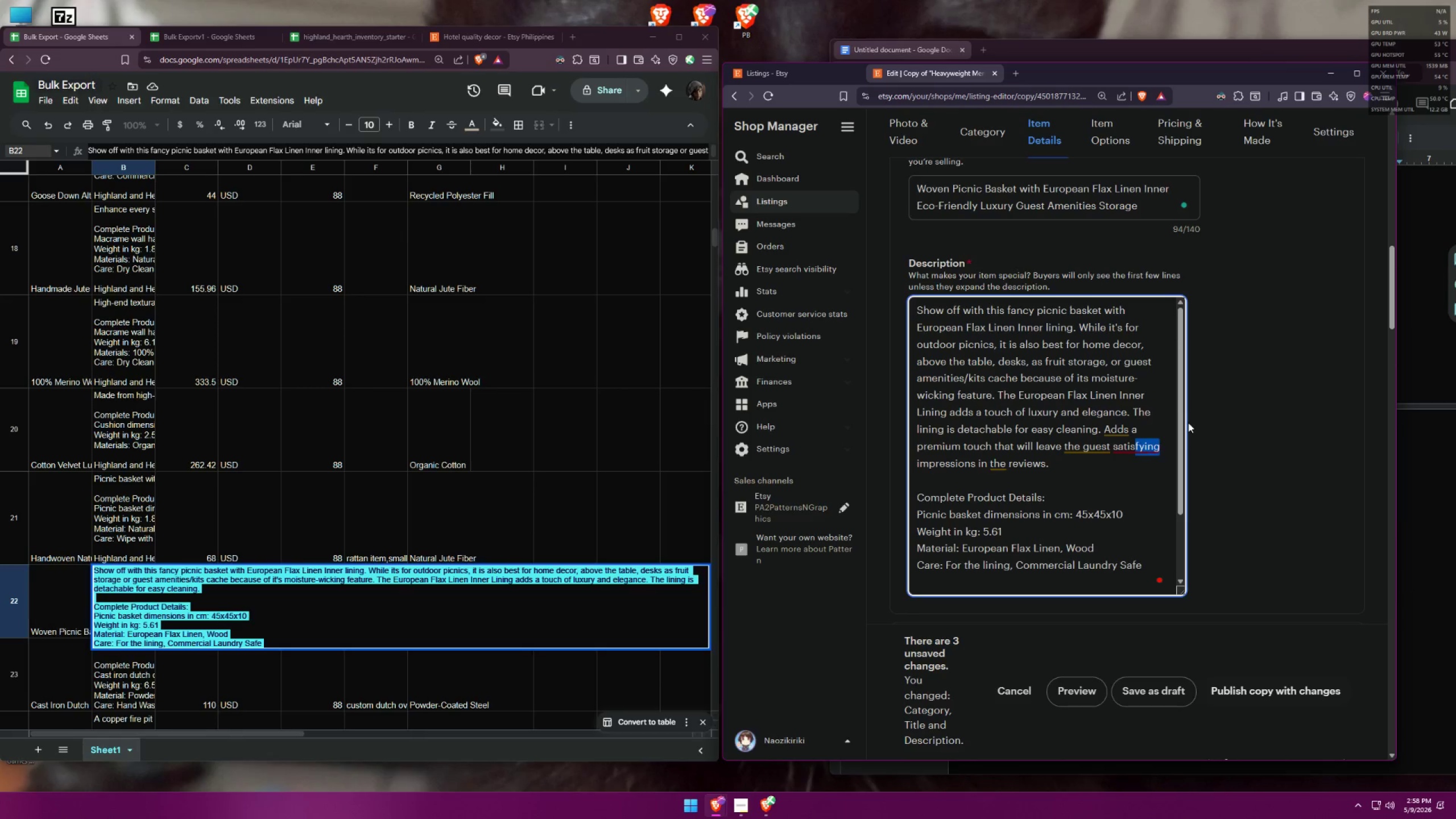 
key(Backspace)
type(fied)
 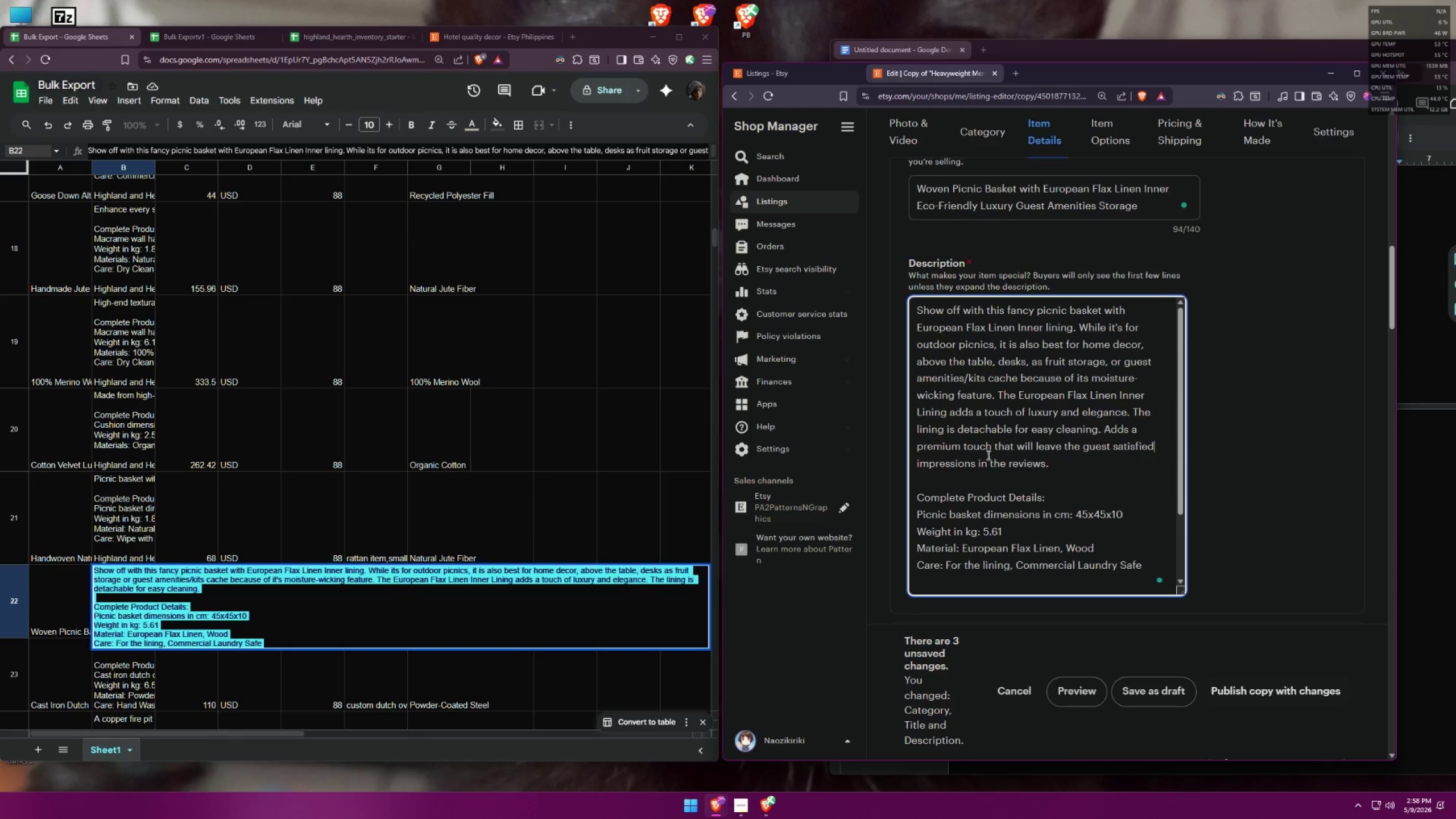 
left_click_drag(start_coordinate=[975, 462], to_coordinate=[916, 465])
 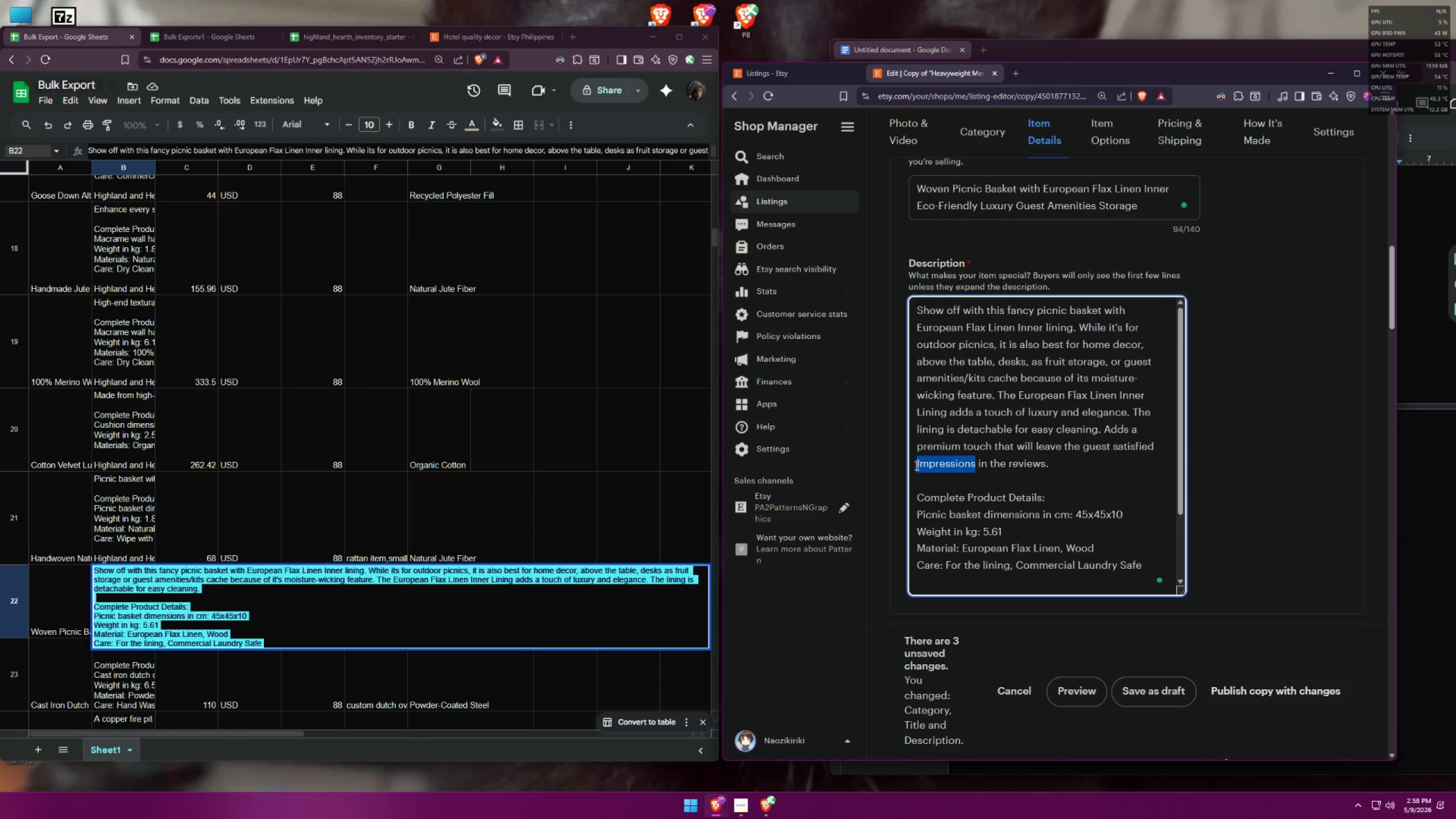 
key(Backspace)
 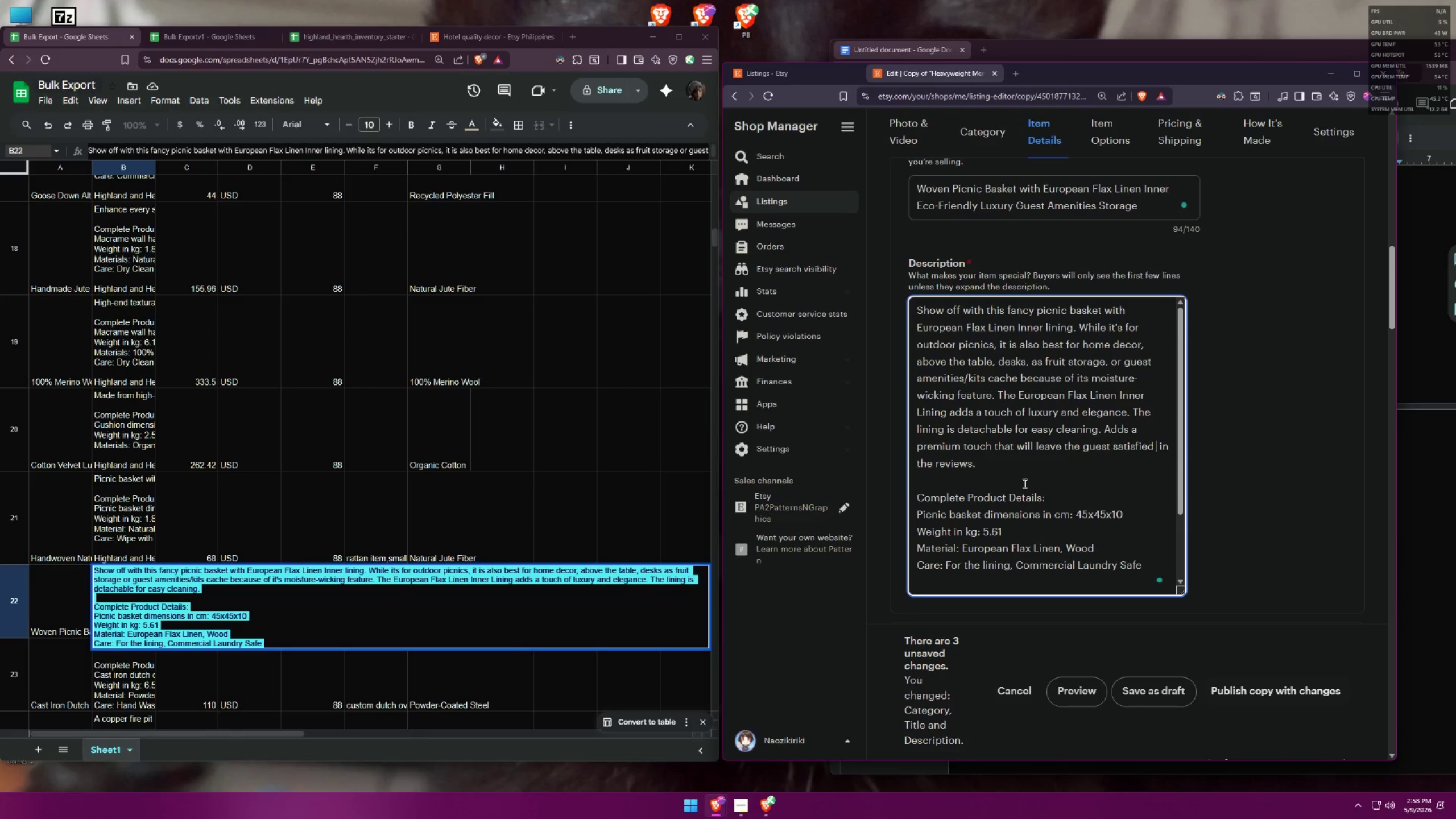 
key(Backspace)
 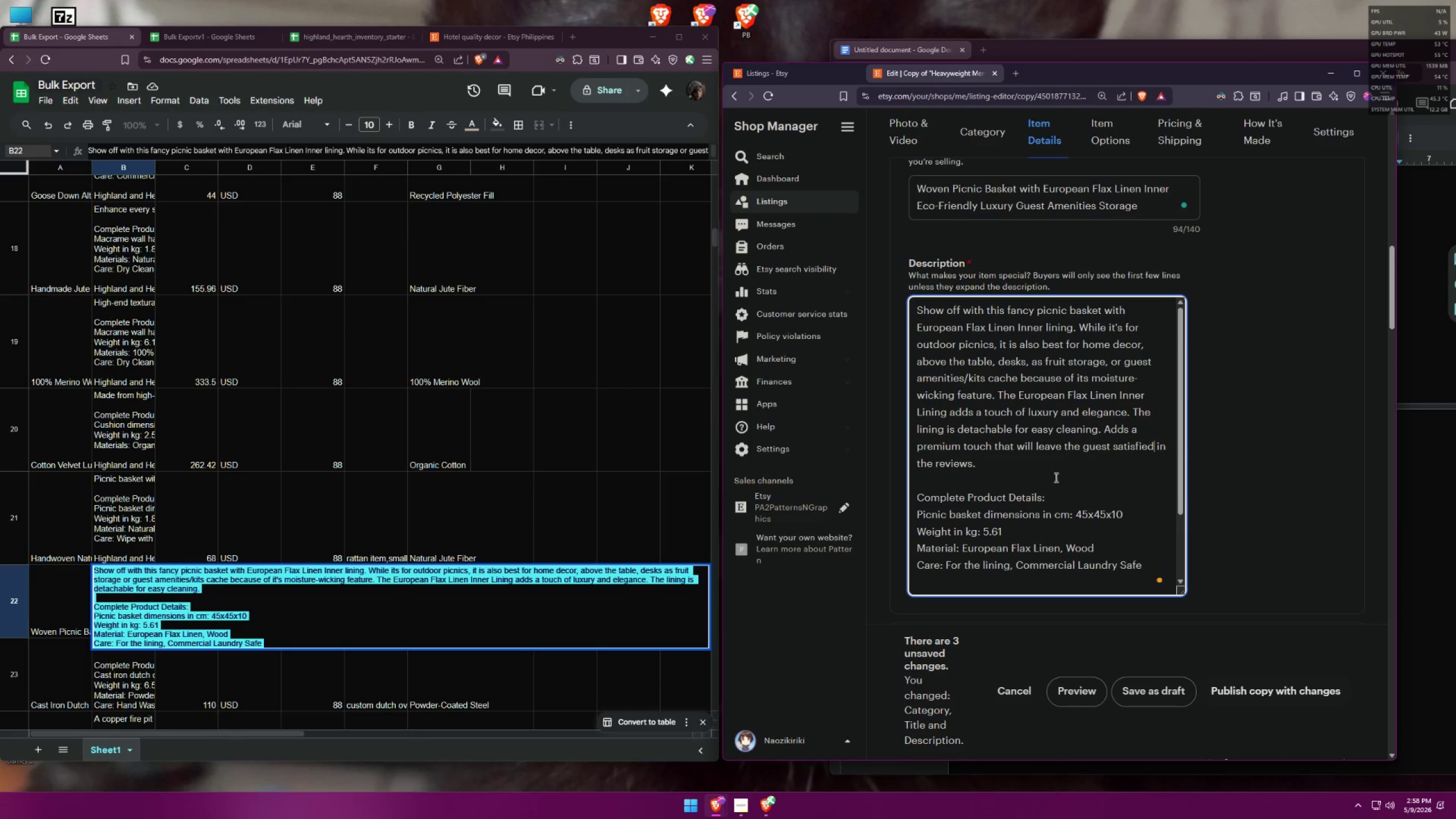 
left_click([1031, 471])
 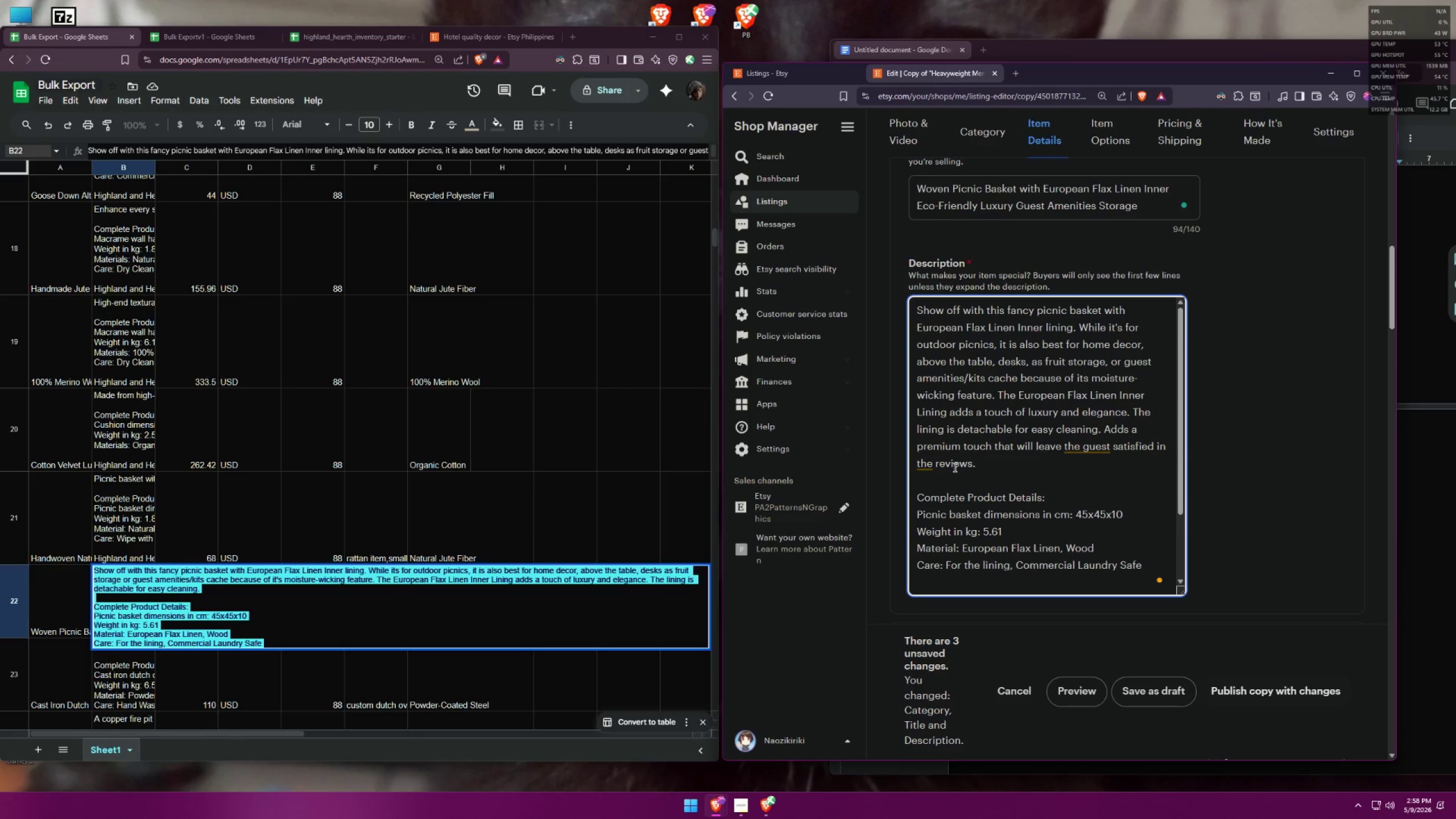 
left_click_drag(start_coordinate=[974, 466], to_coordinate=[1154, 446])
 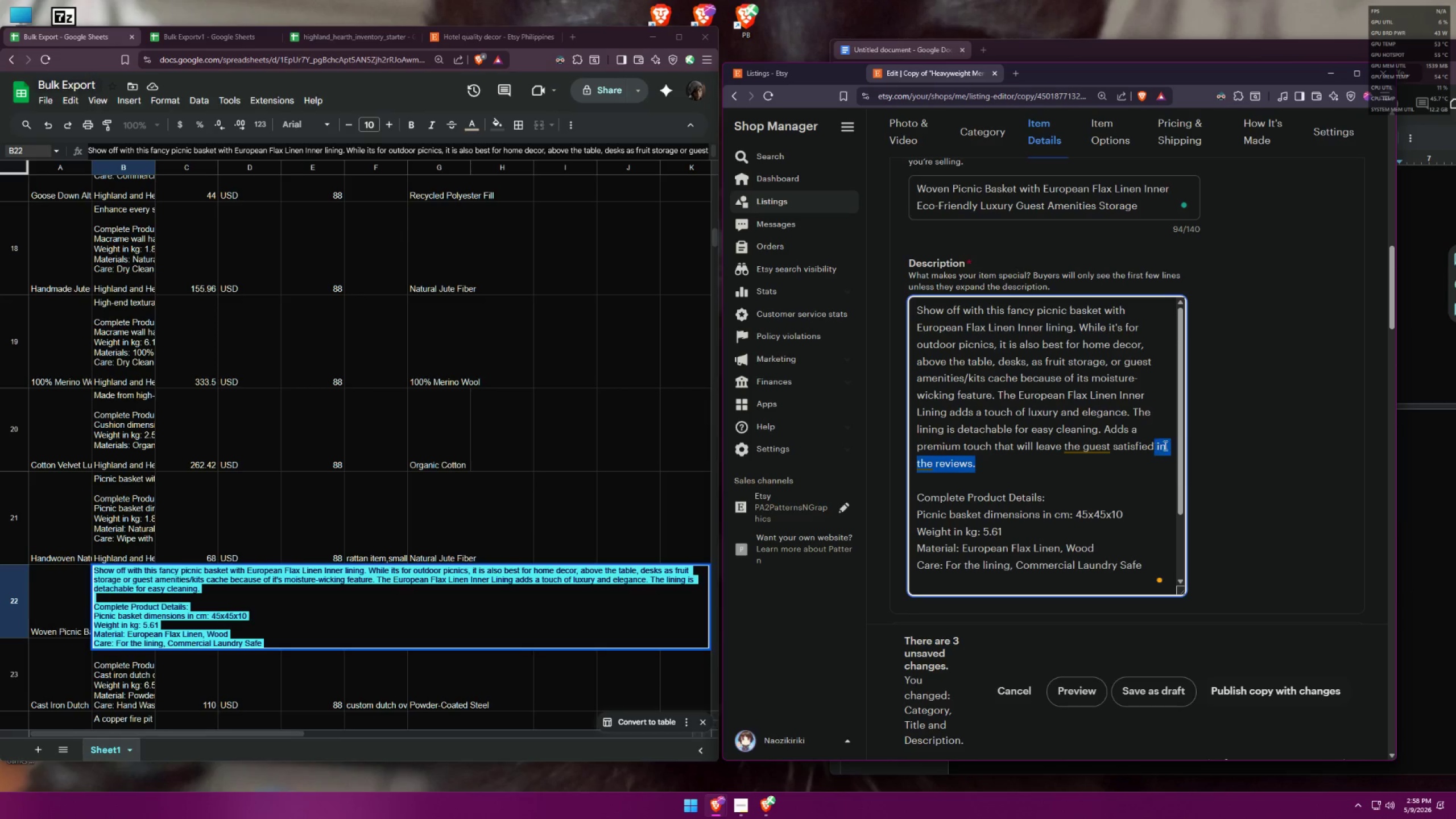 
key(Backspace)
 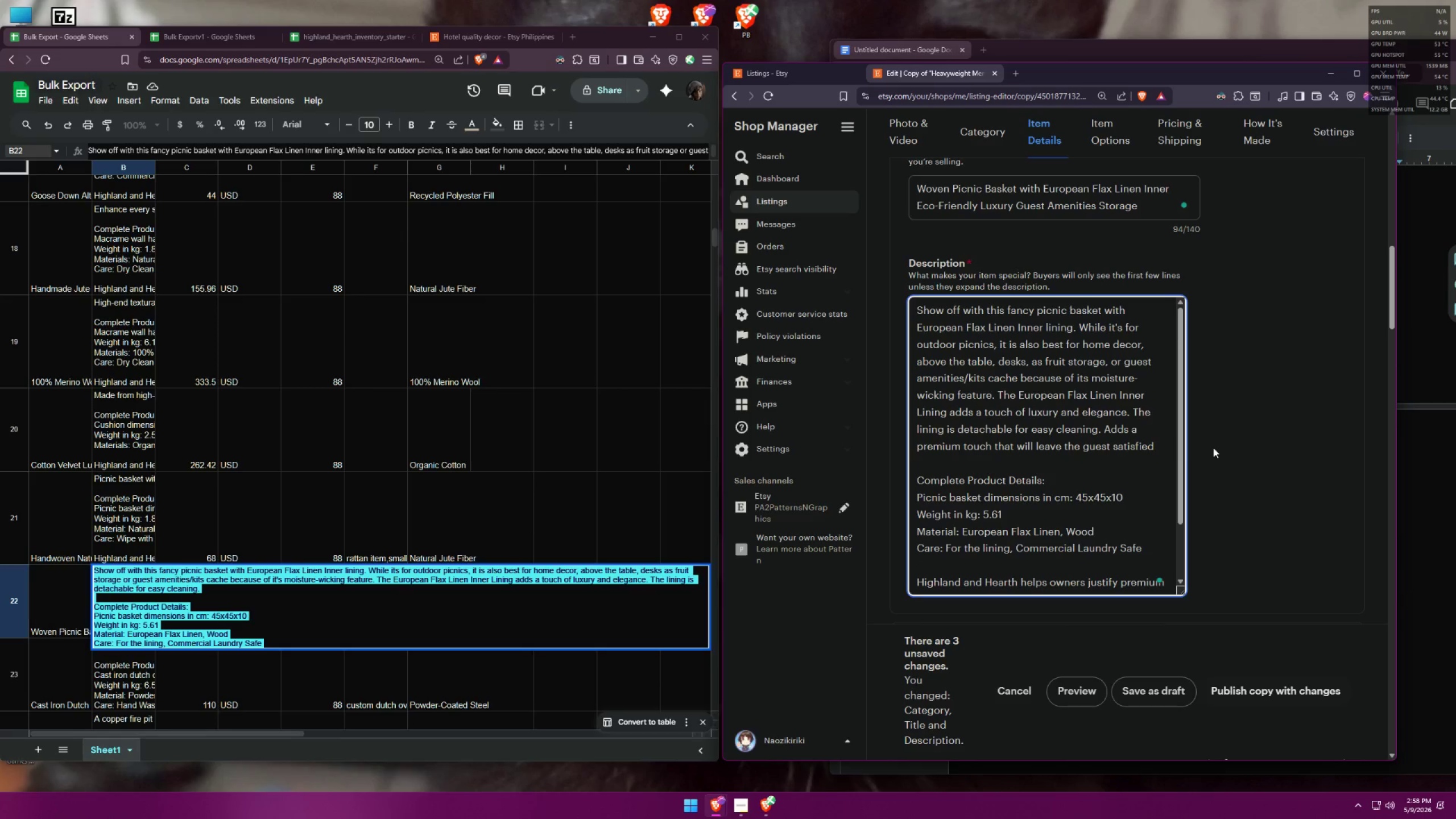 
key(Period)
 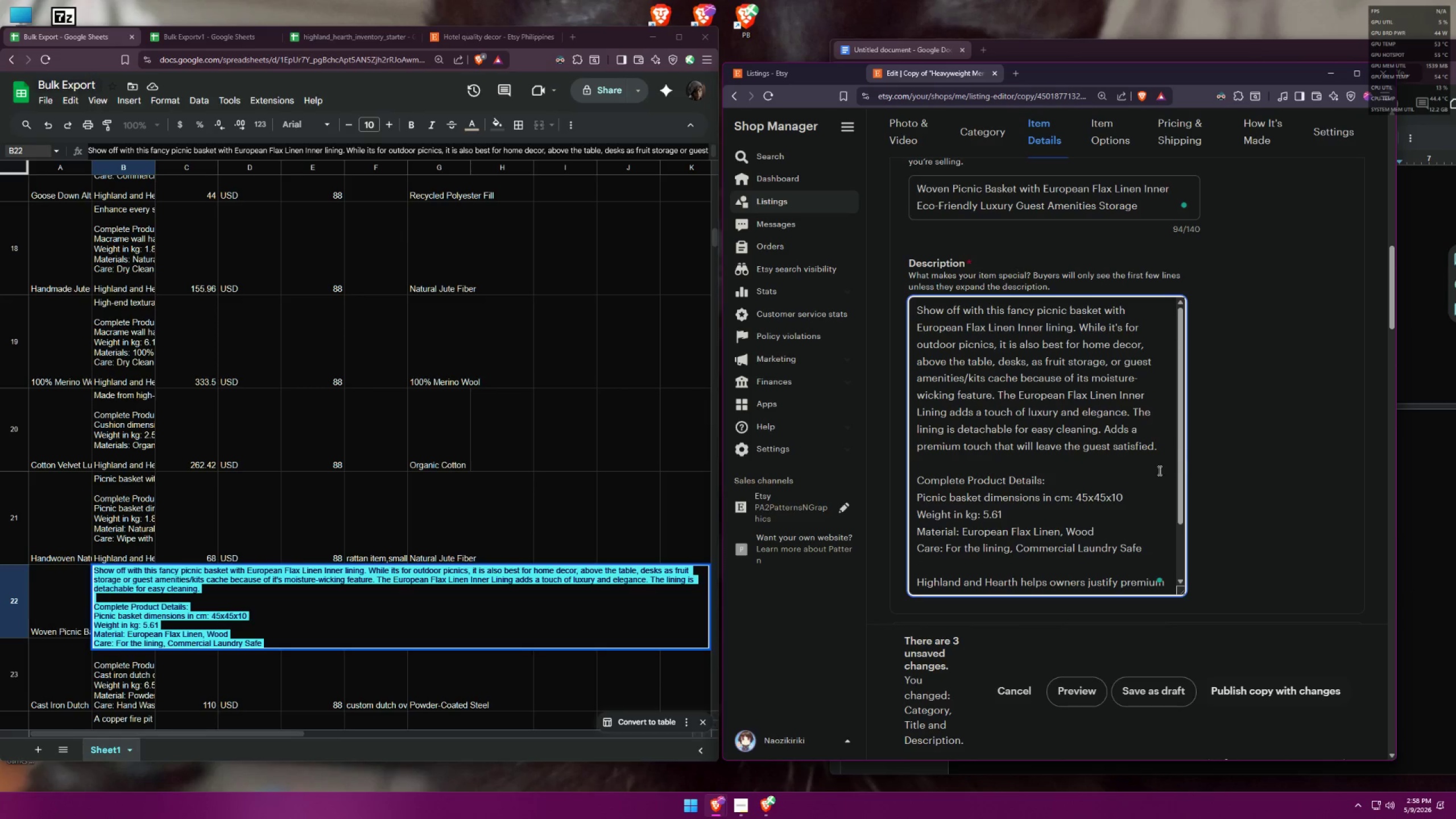 
left_click([1127, 475])
 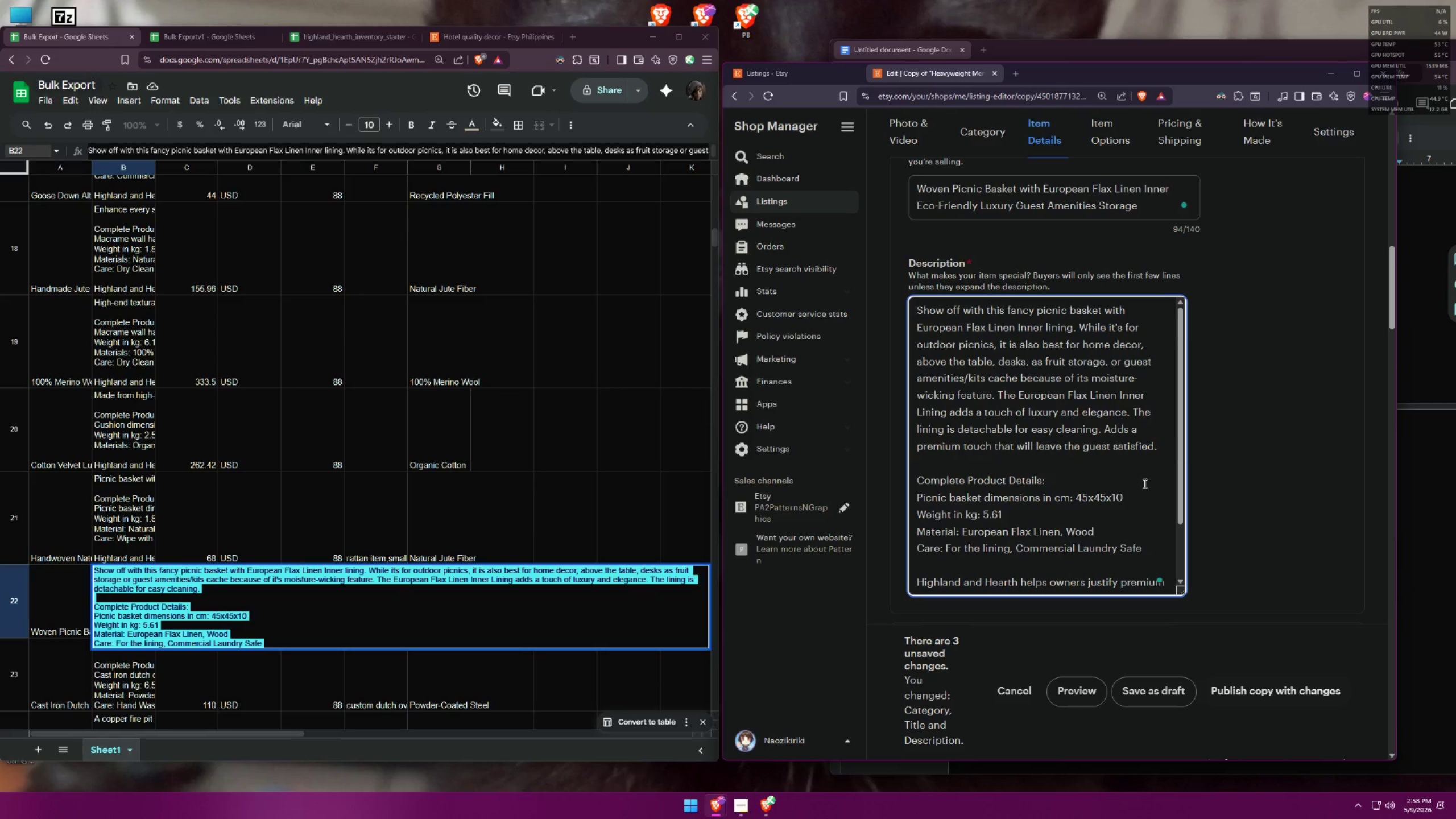 
key(Control+A)
 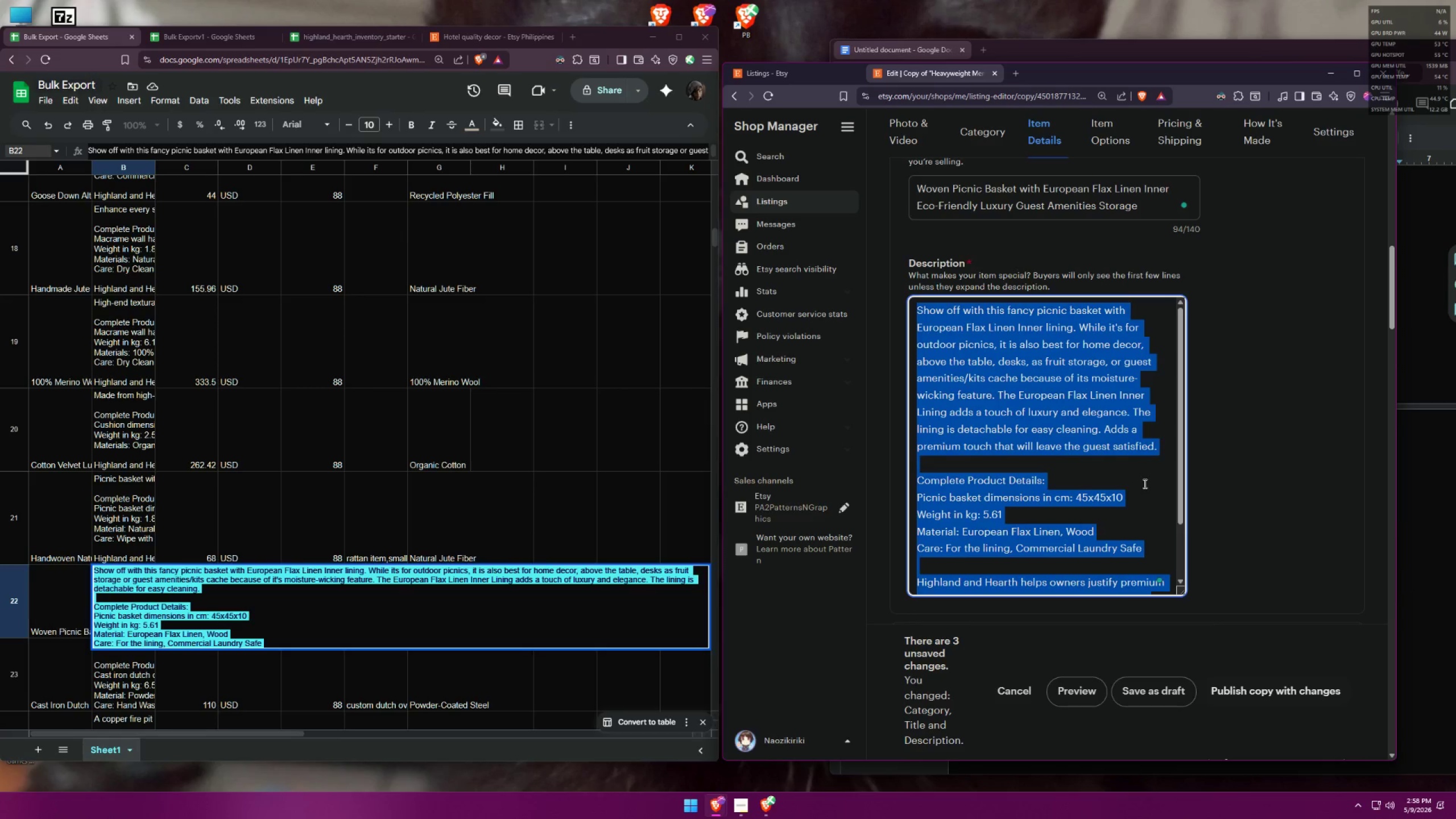 
key(Control+C)
 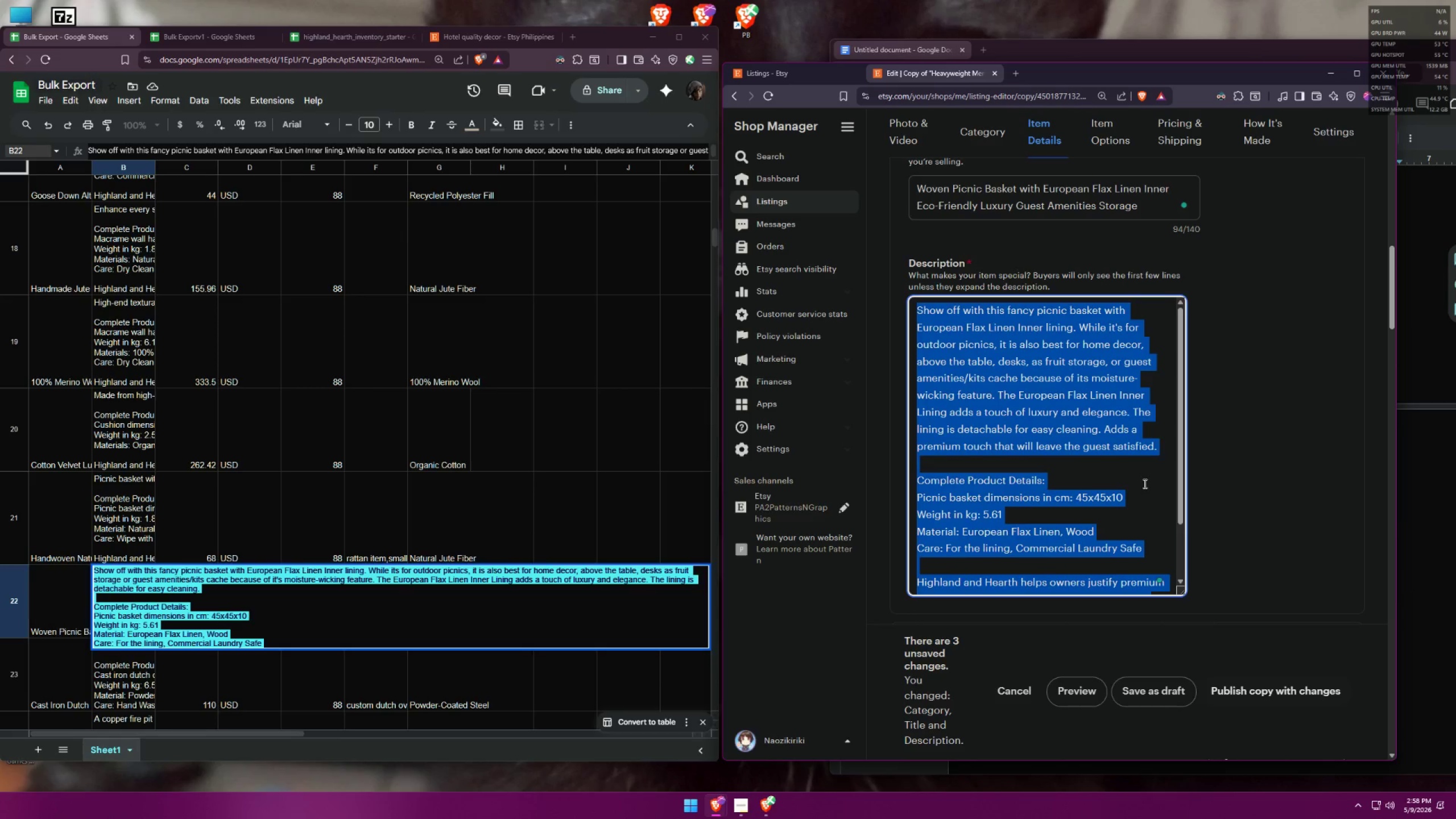 
key(Control+C)
 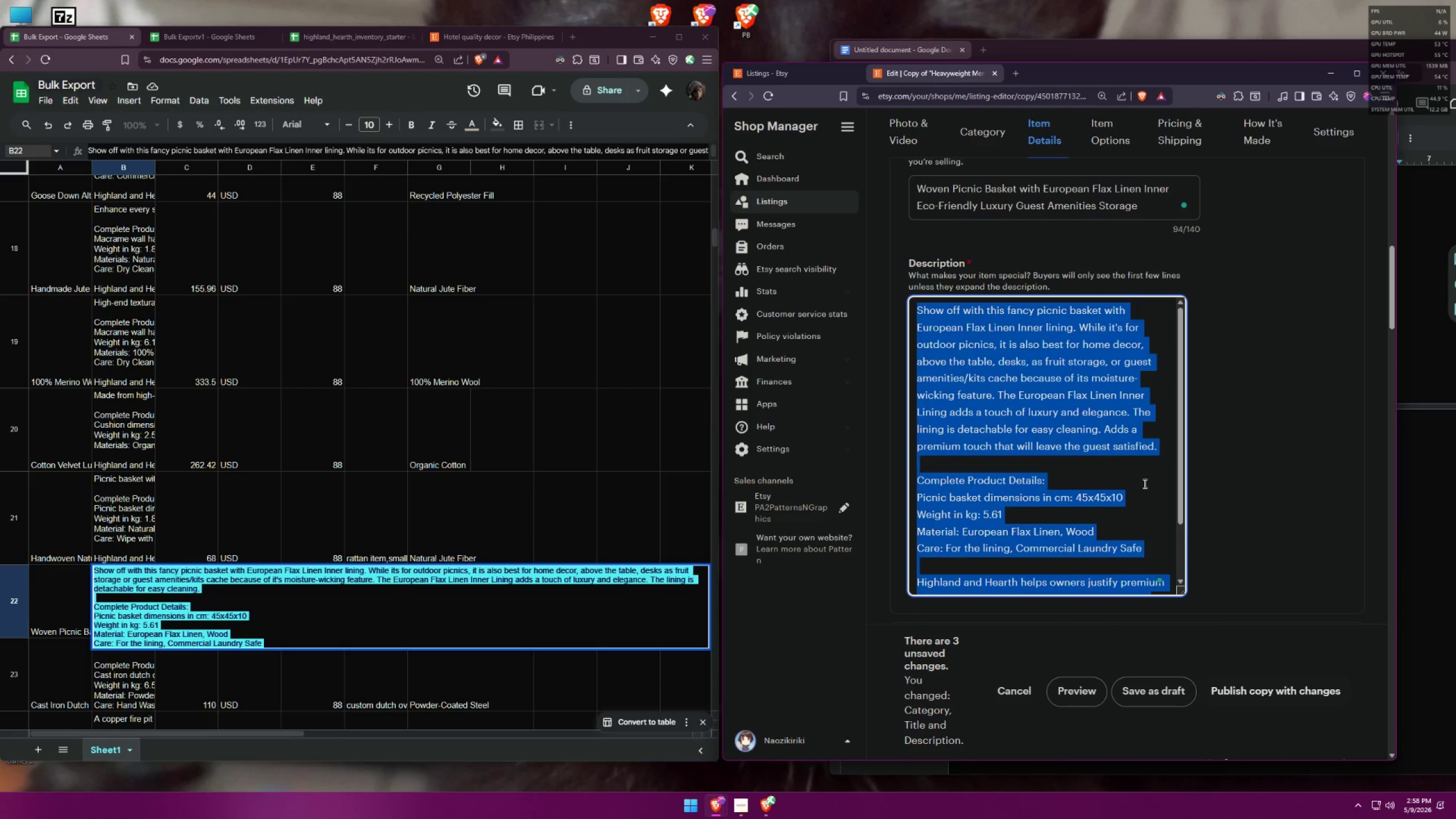 
key(Control+C)
 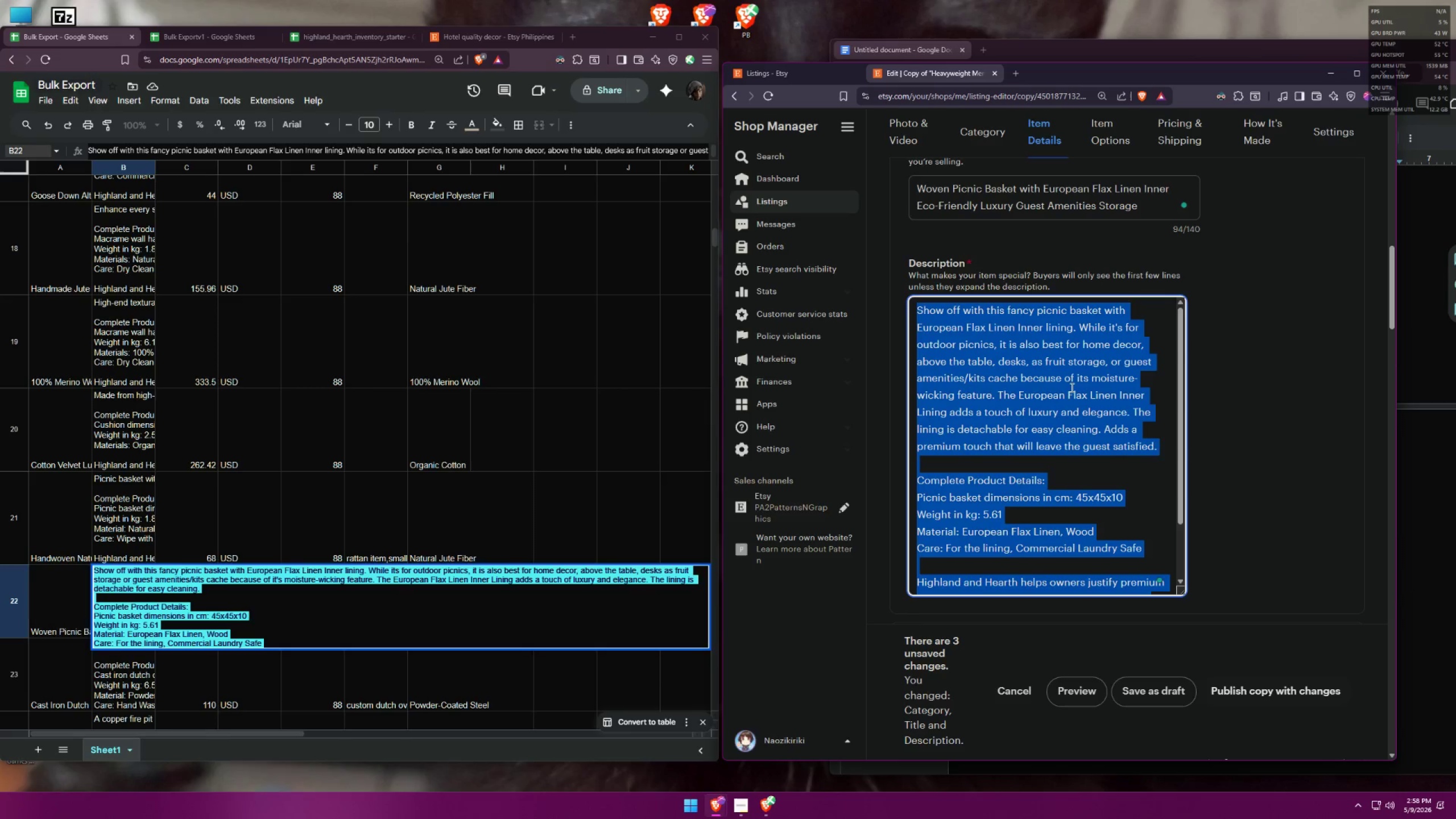 
wait(9.69)
 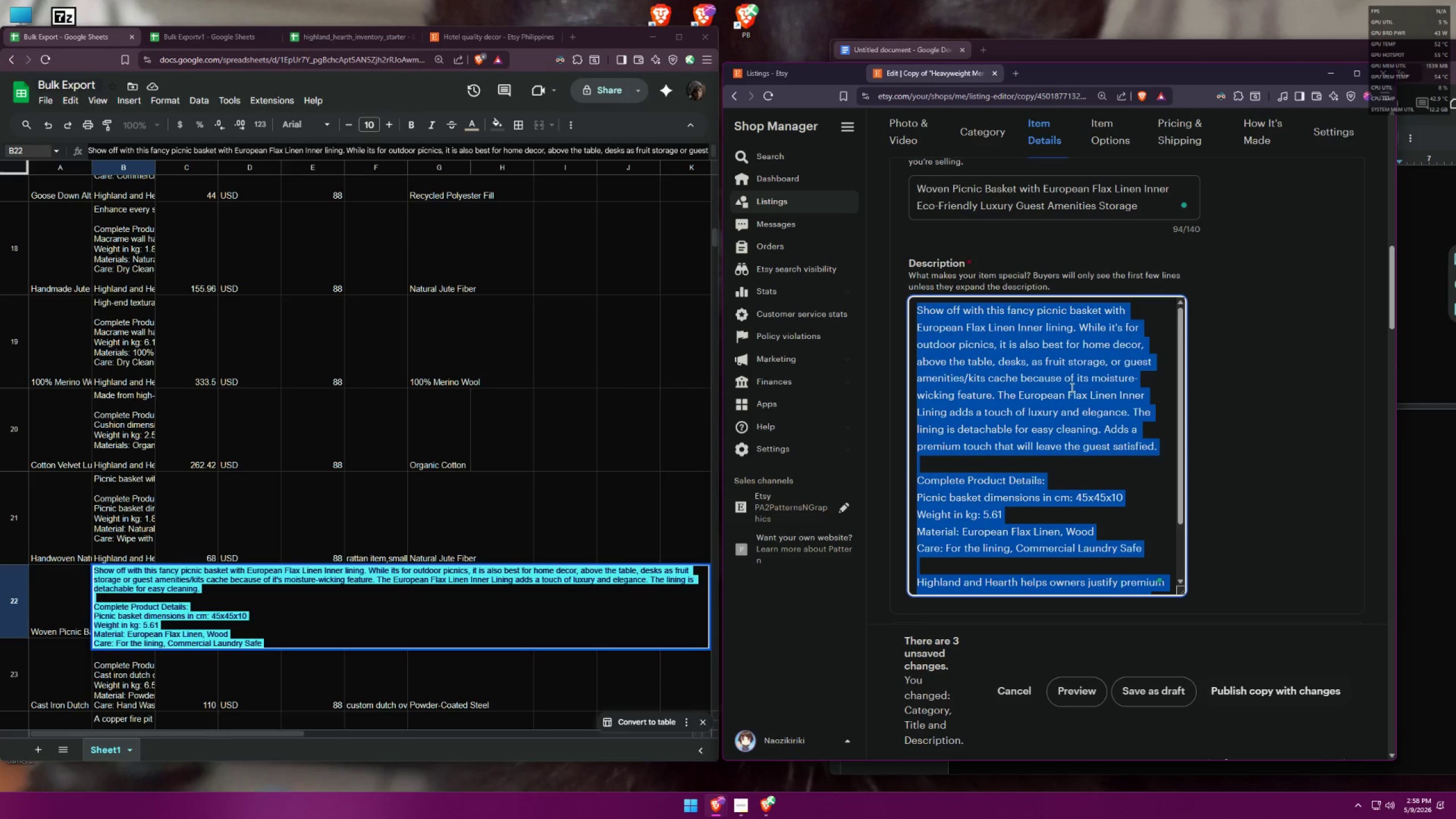 
double_click([1089, 470])
 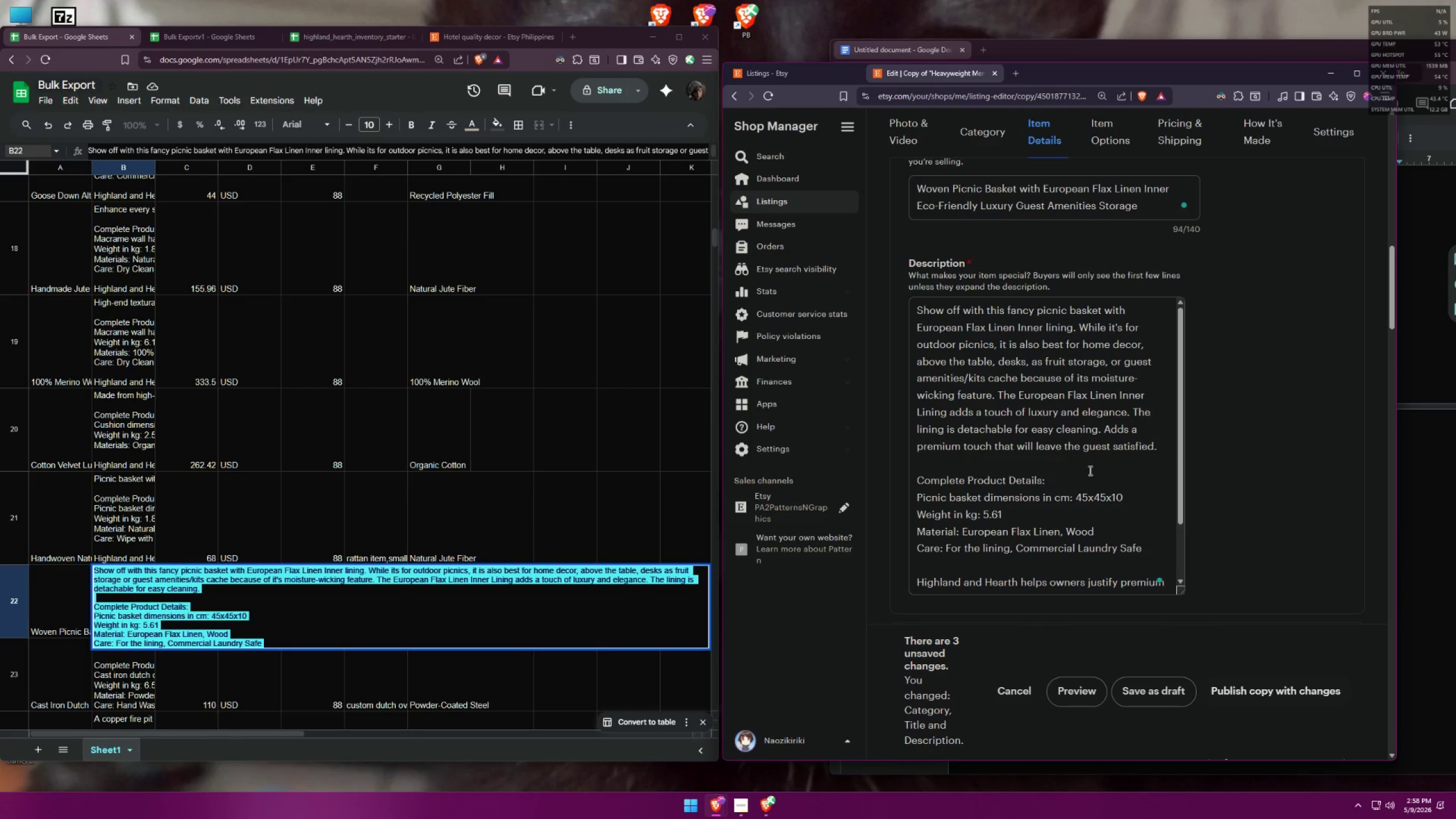 
key(Control+A)
 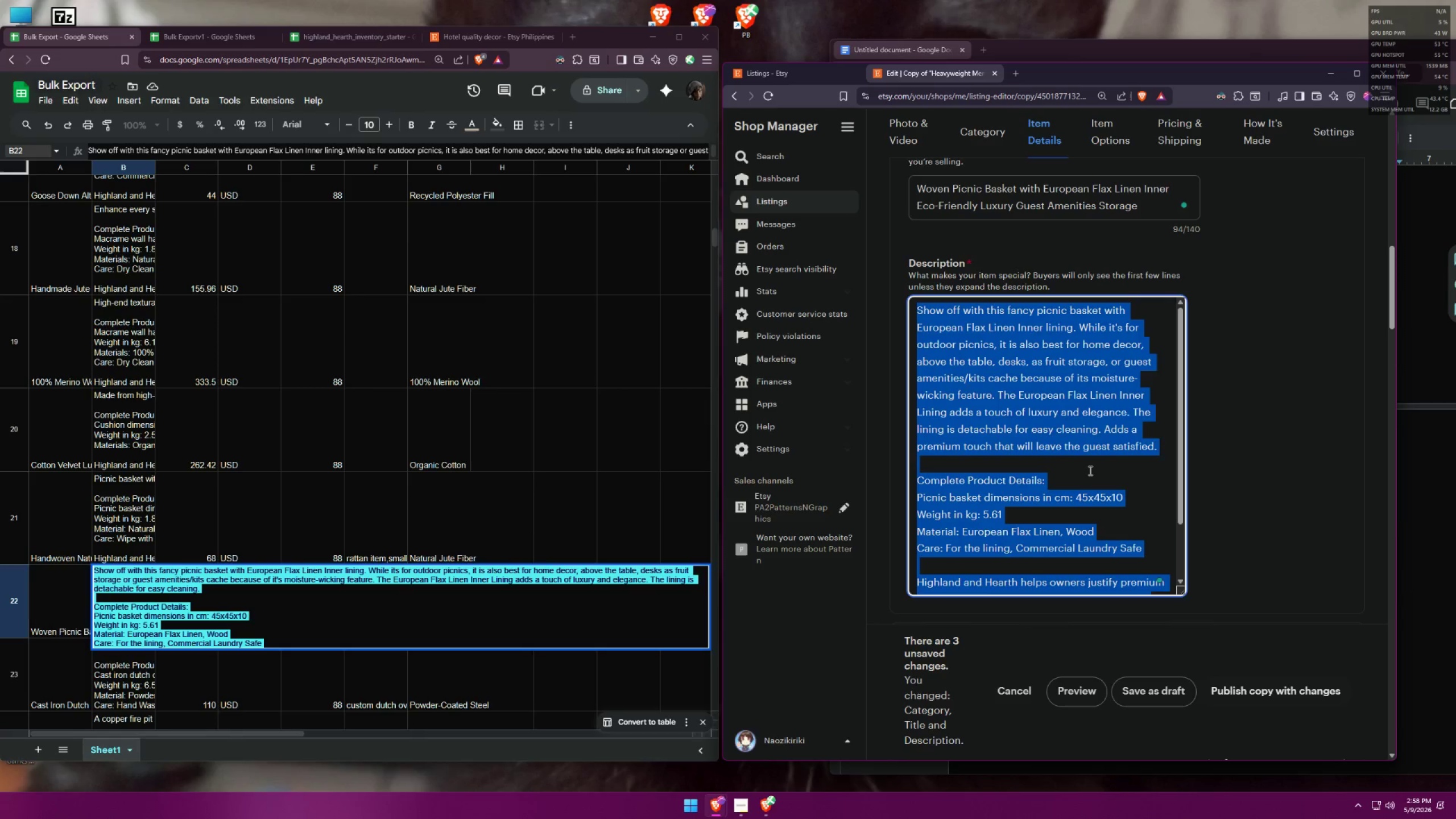 
key(Control+C)
 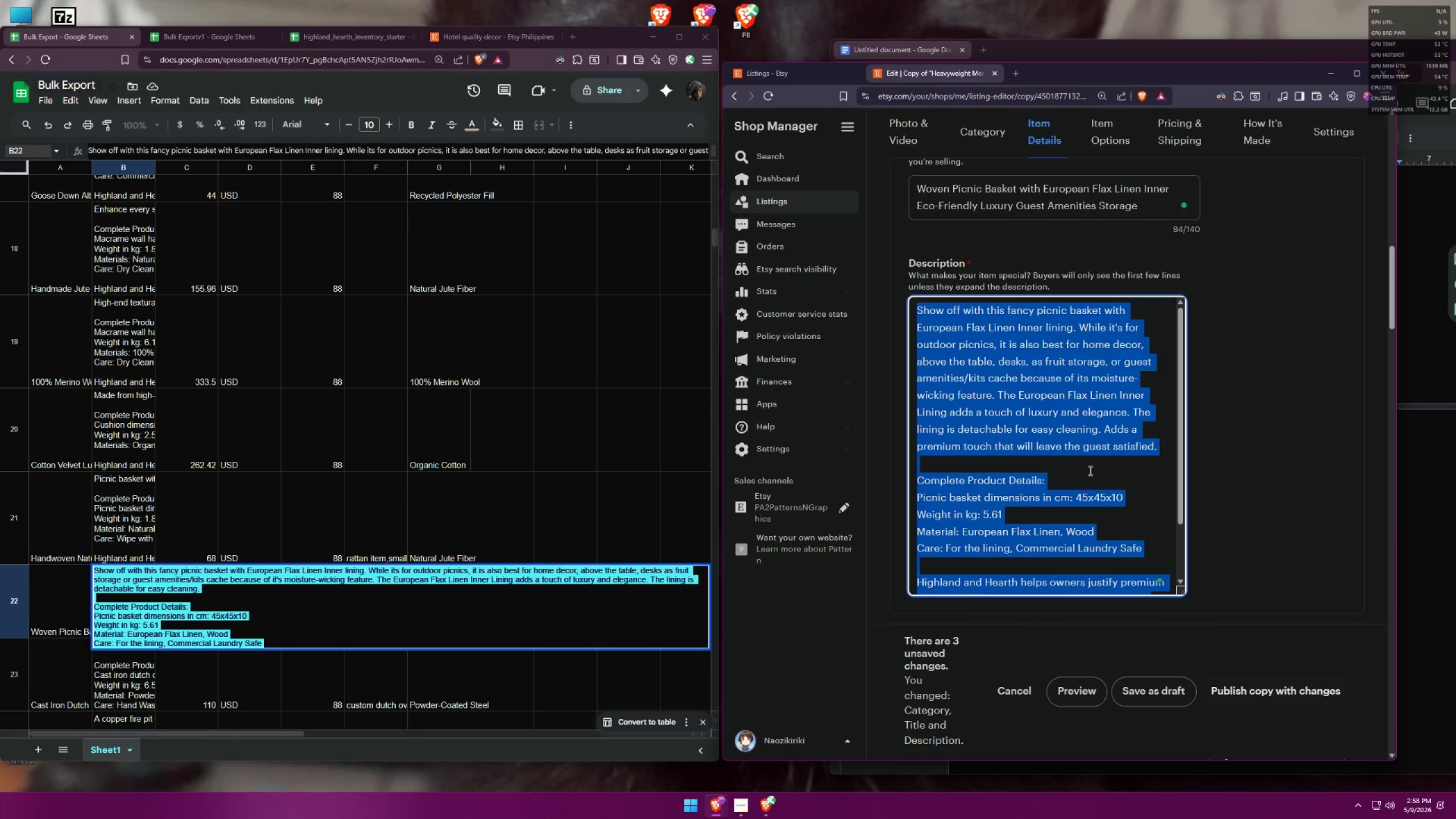 
key(Control+C)
 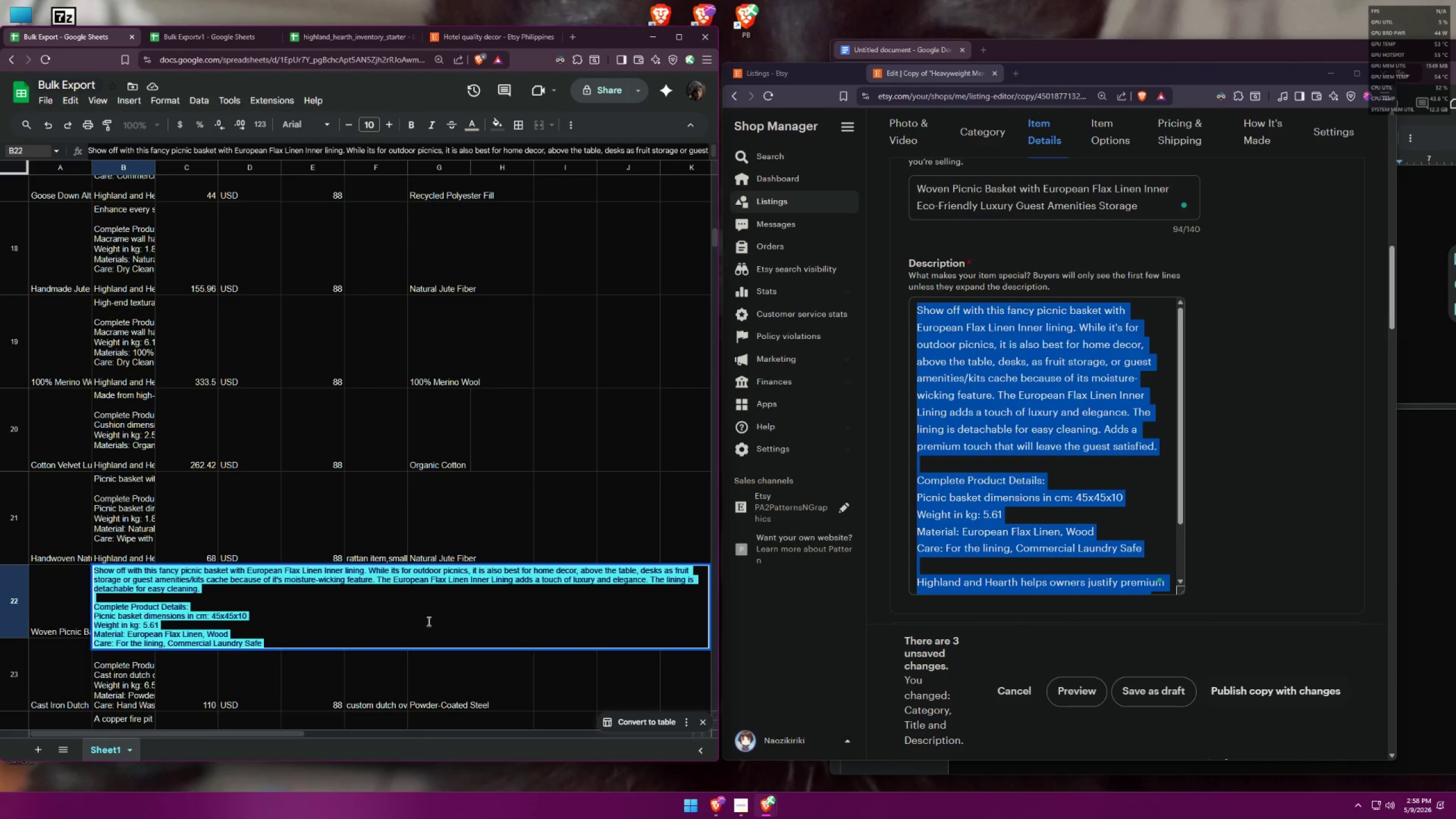 
key(Control+V)
 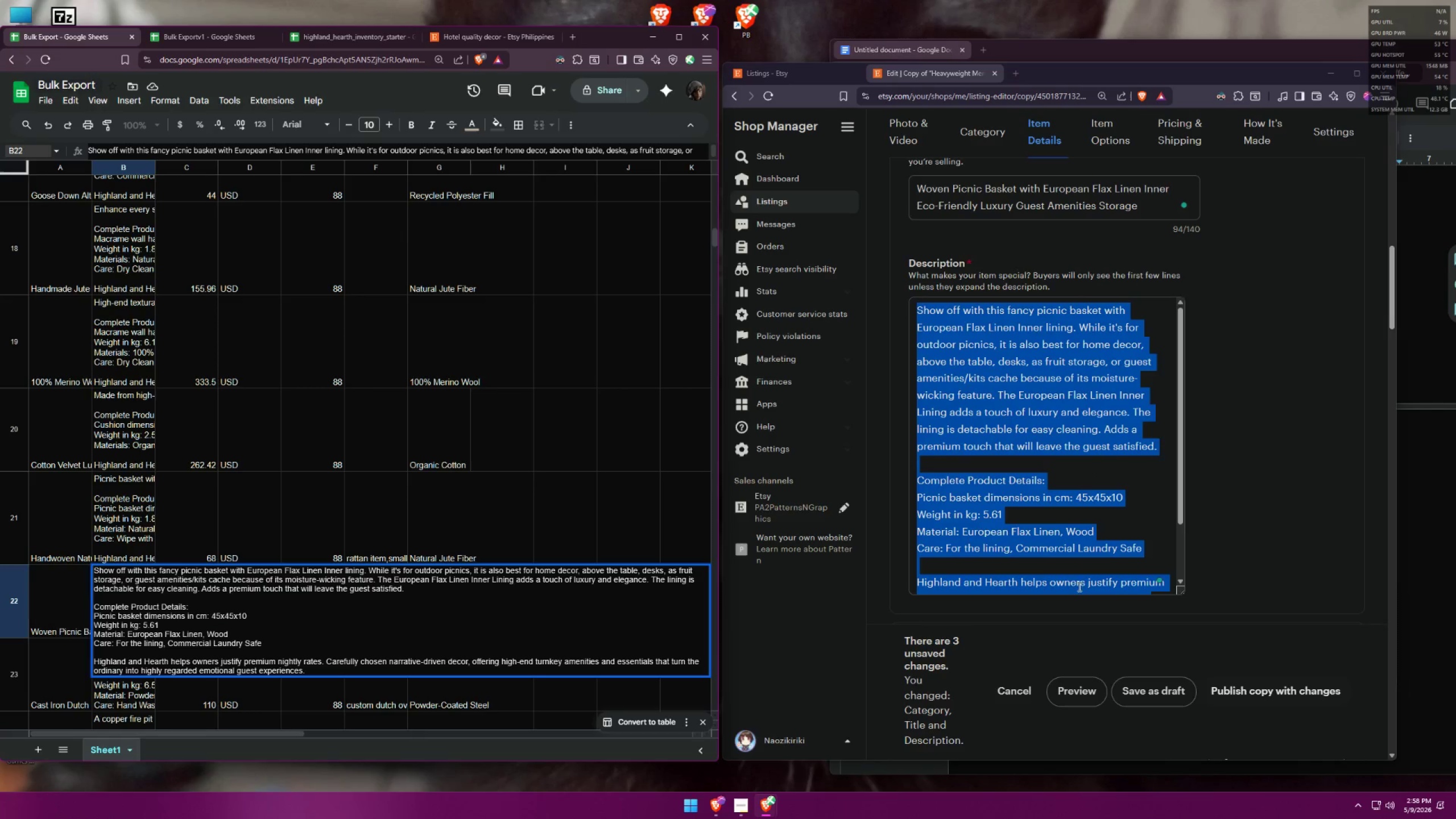 
left_click([1244, 508])
 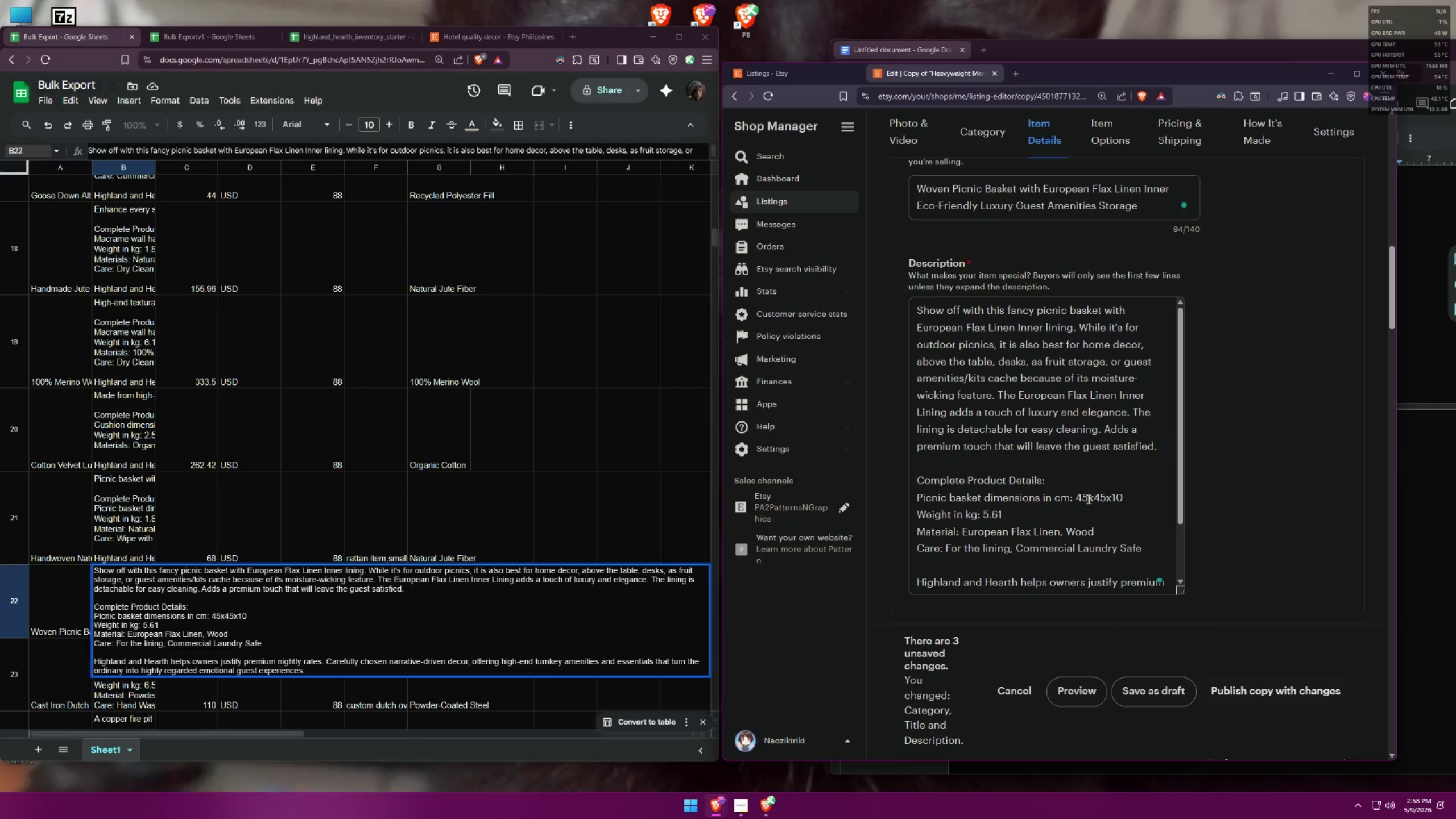 
key(Control+A)
 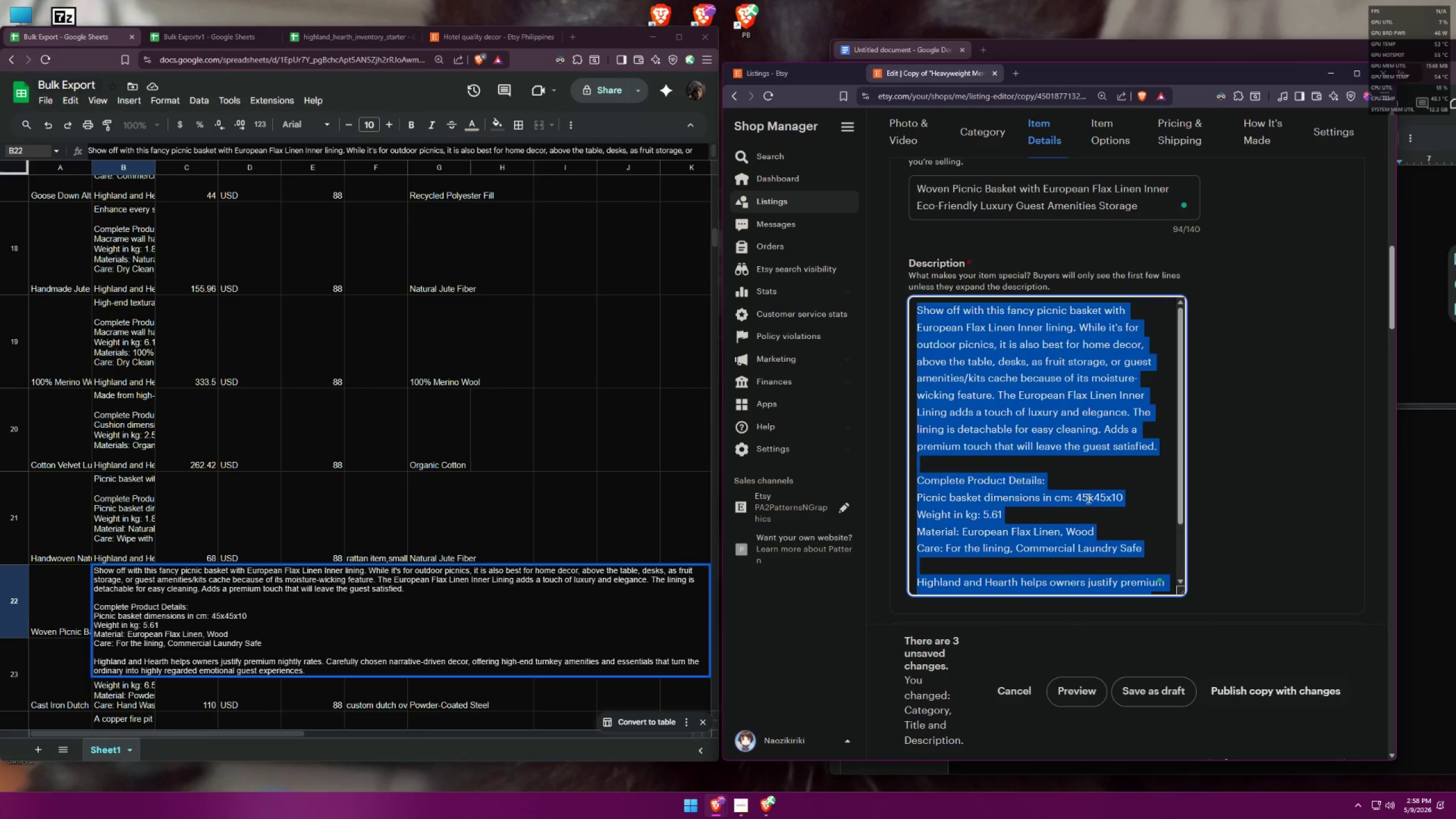 
key(Control+C)
 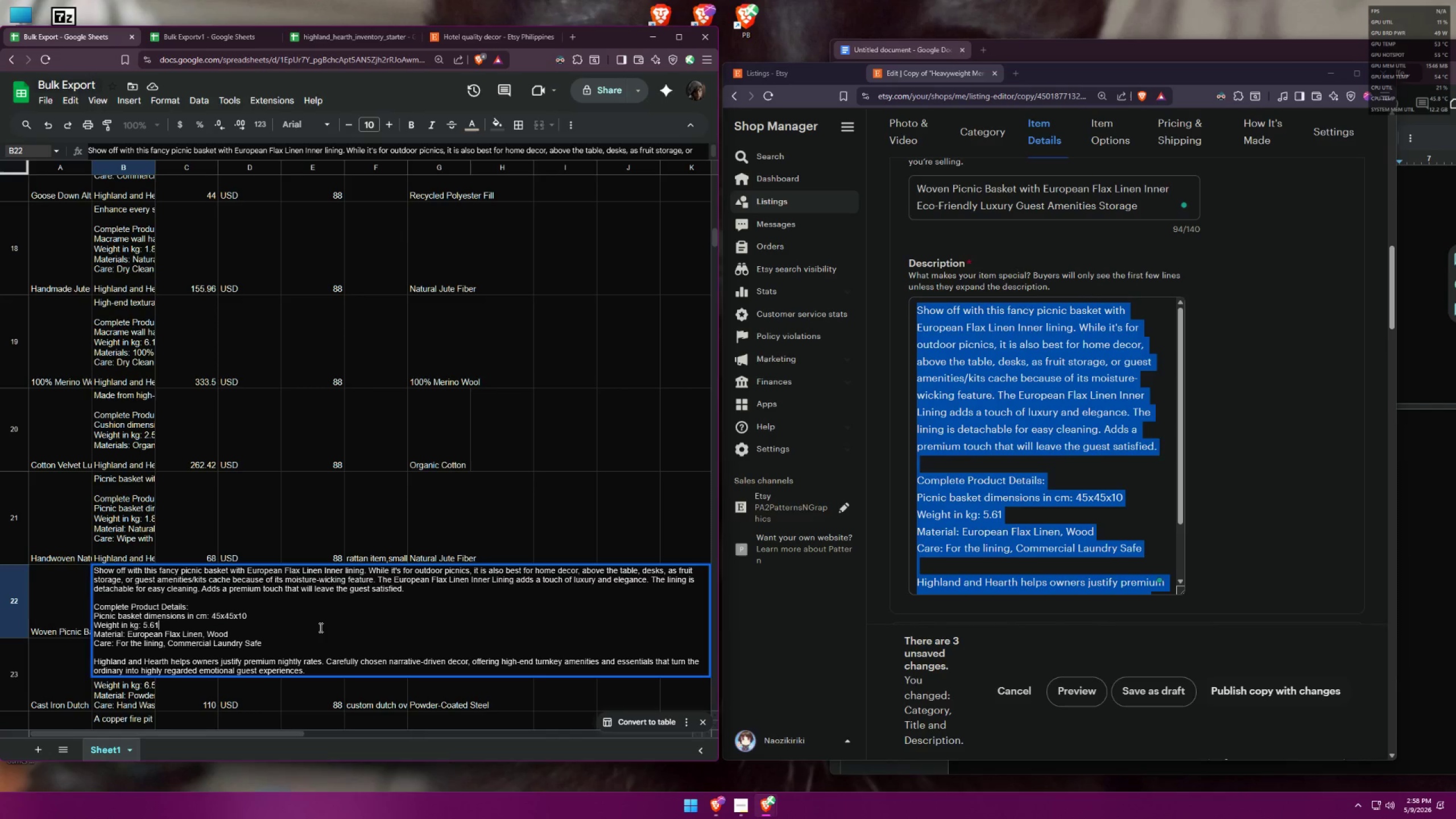 
key(Control+A)
 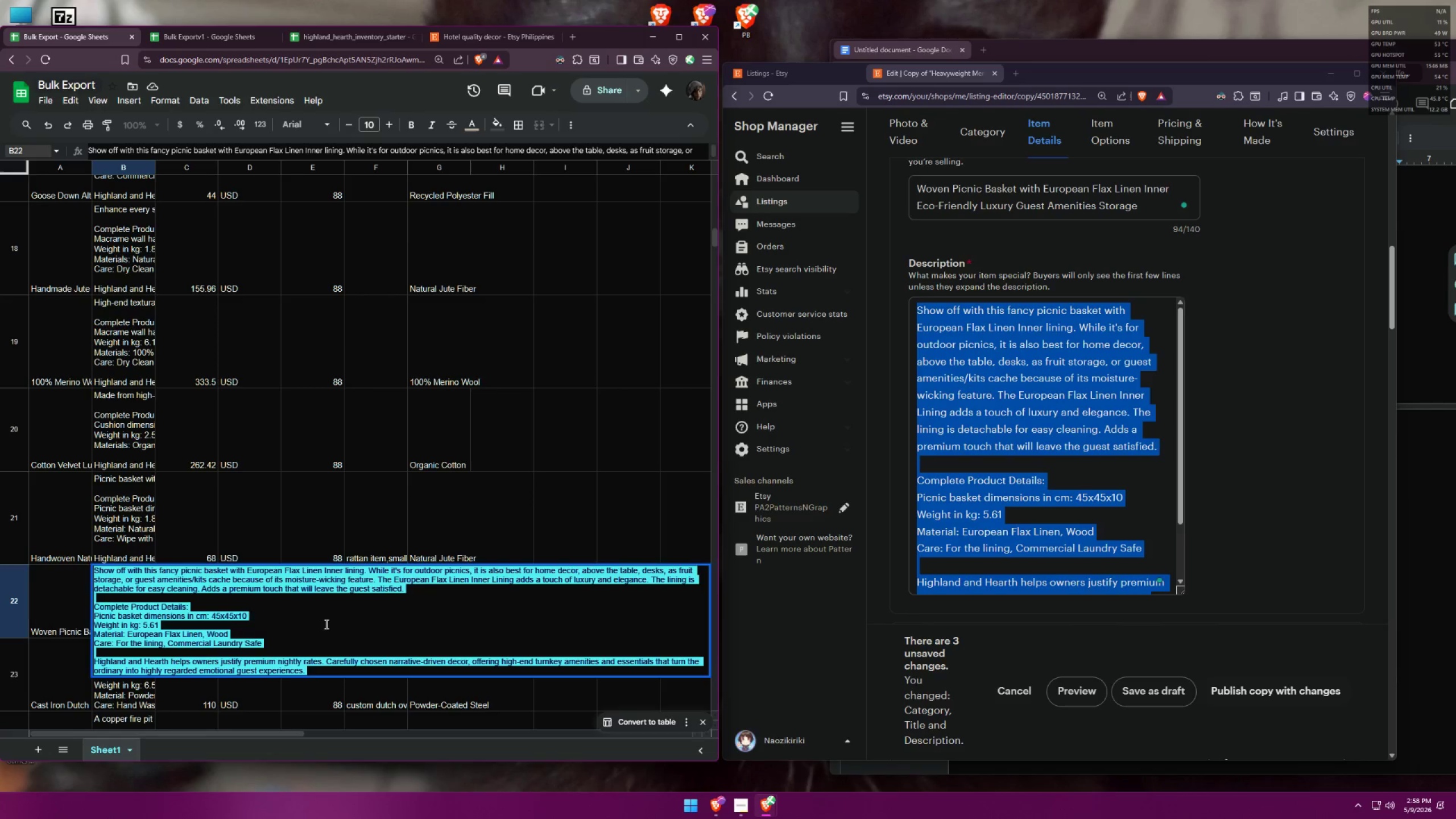 
key(Control+V)
 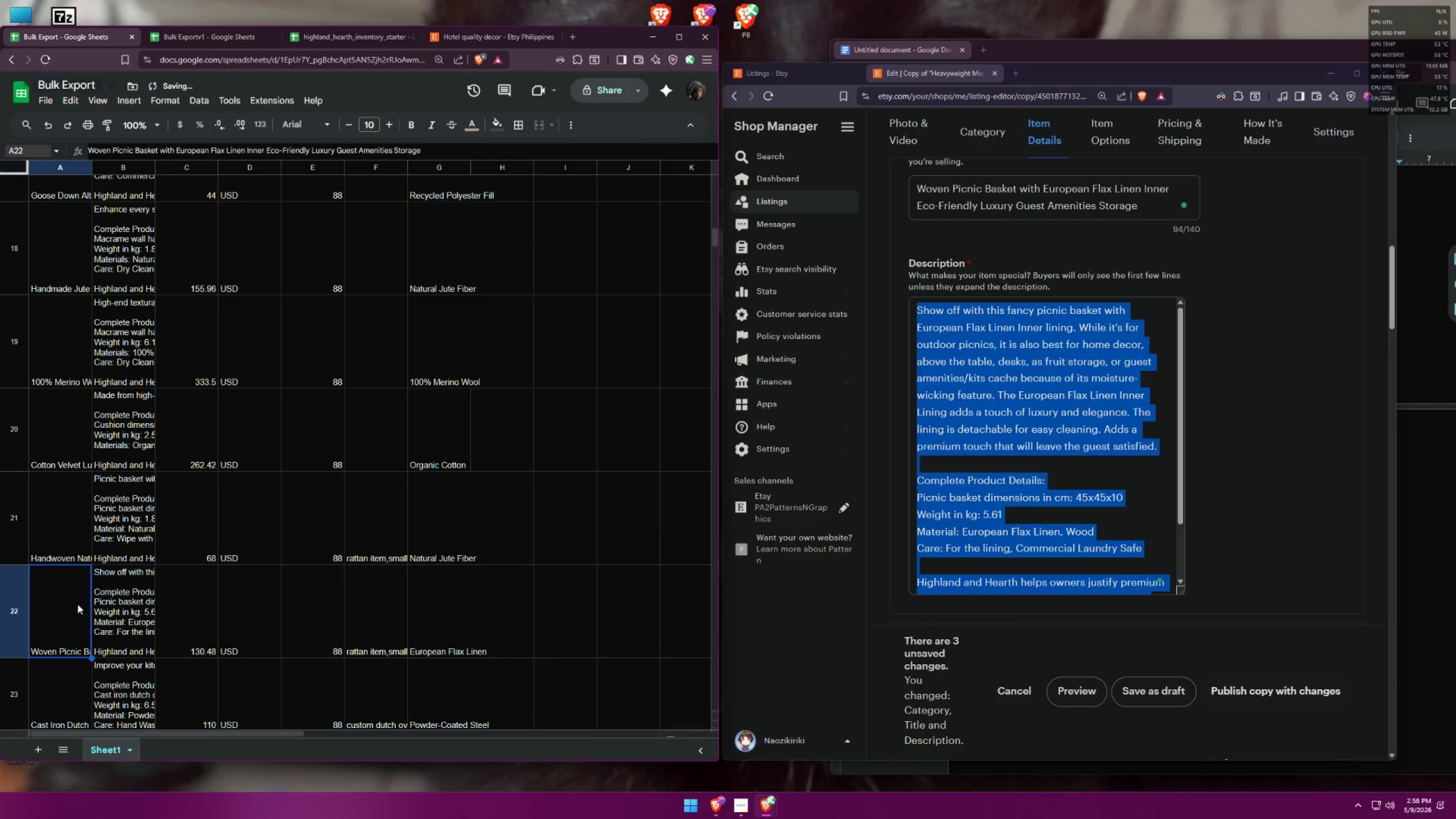 
key(Control+ControlLeft)
 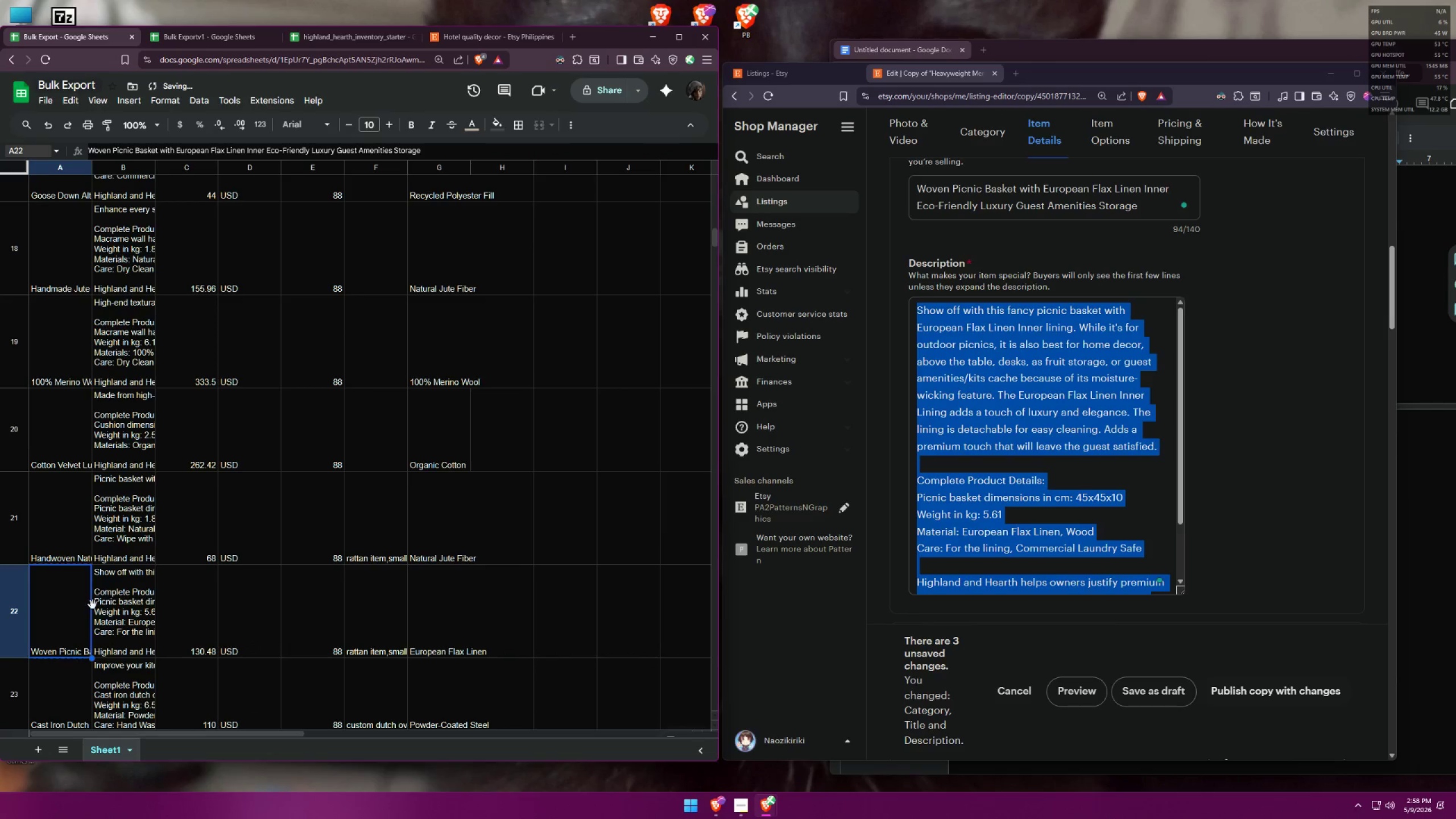 
key(Control+C)
 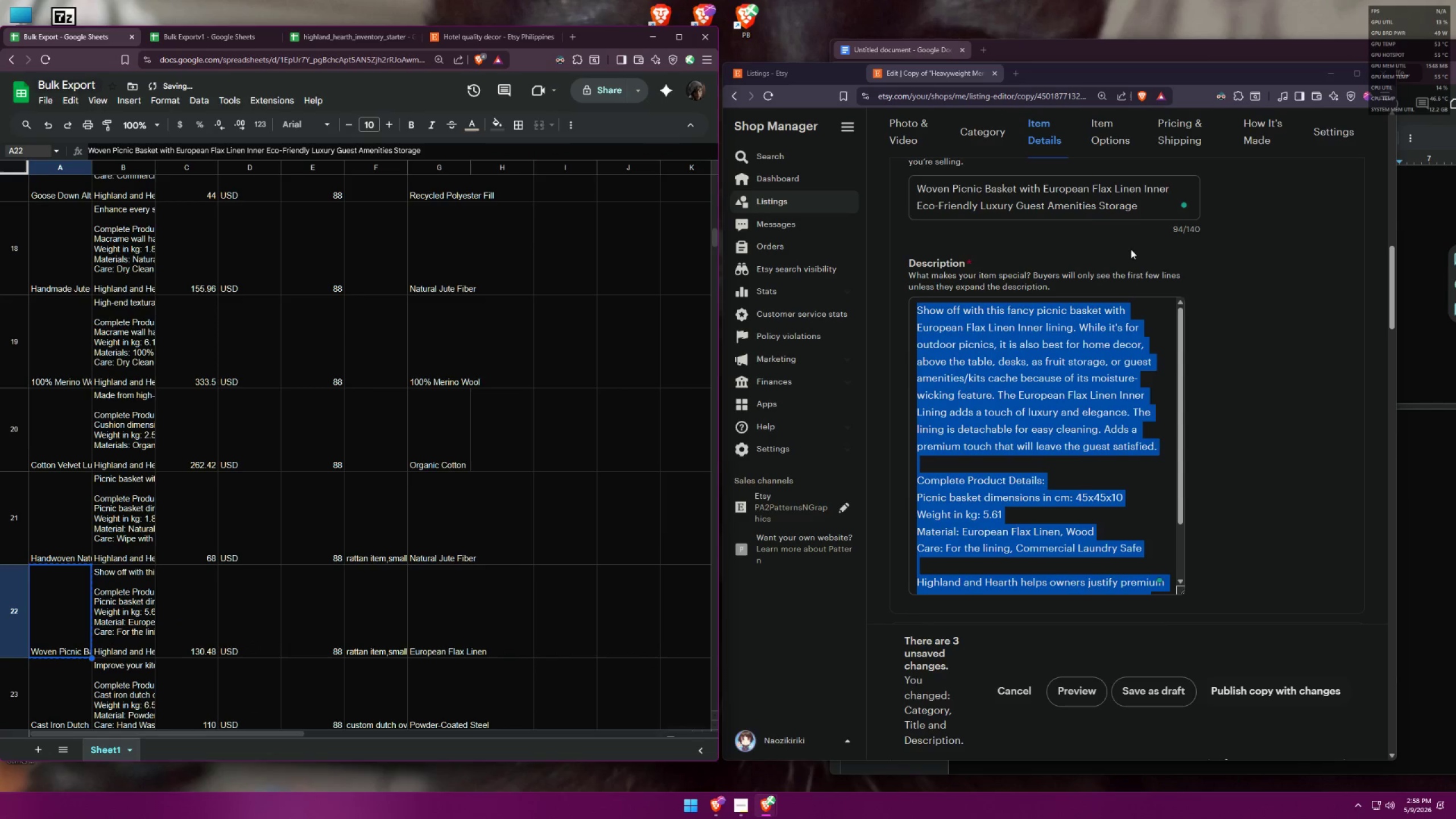 
left_click_drag(start_coordinate=[1151, 209], to_coordinate=[831, 152])
 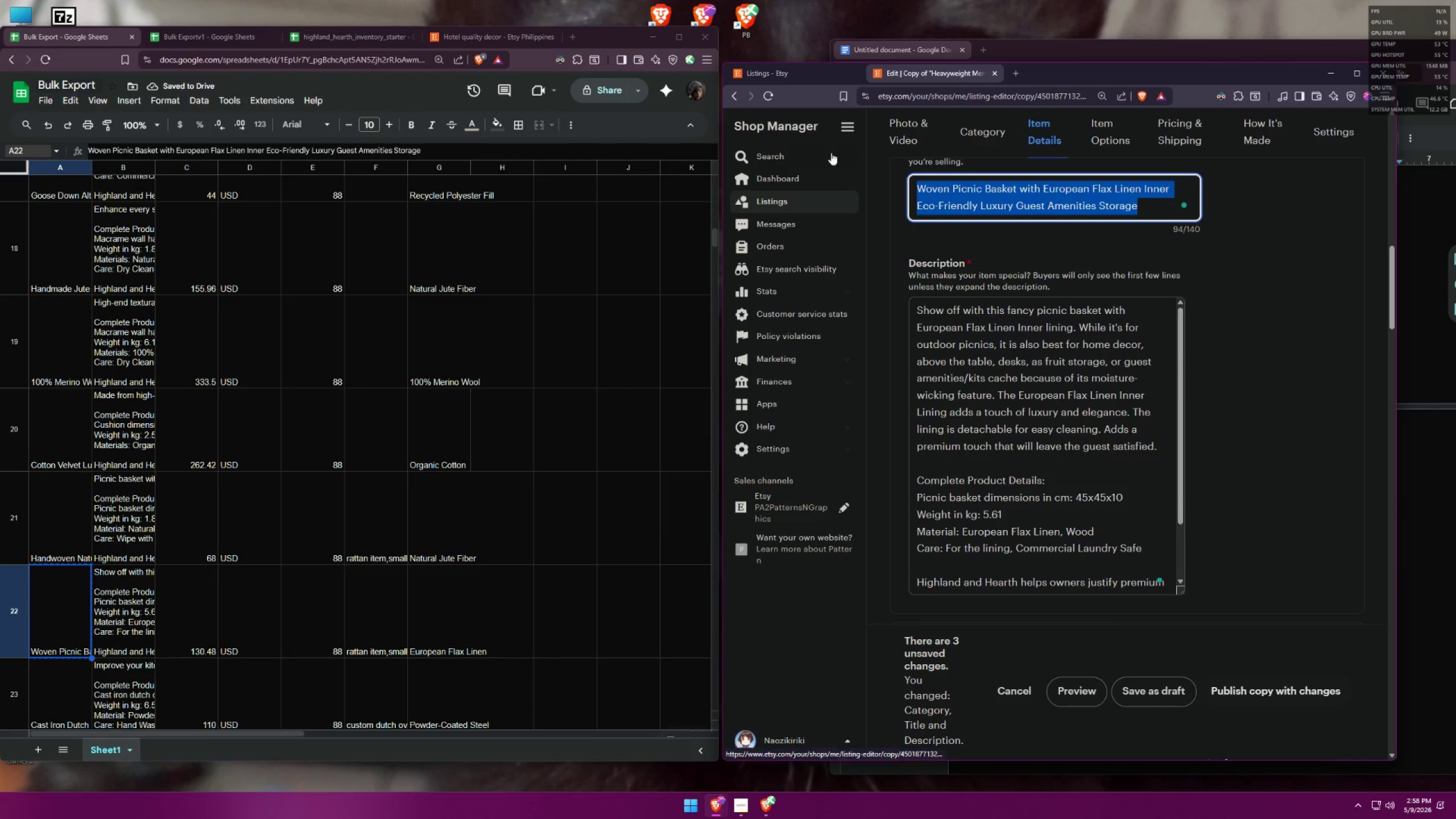 
key(Control+ControlLeft)
 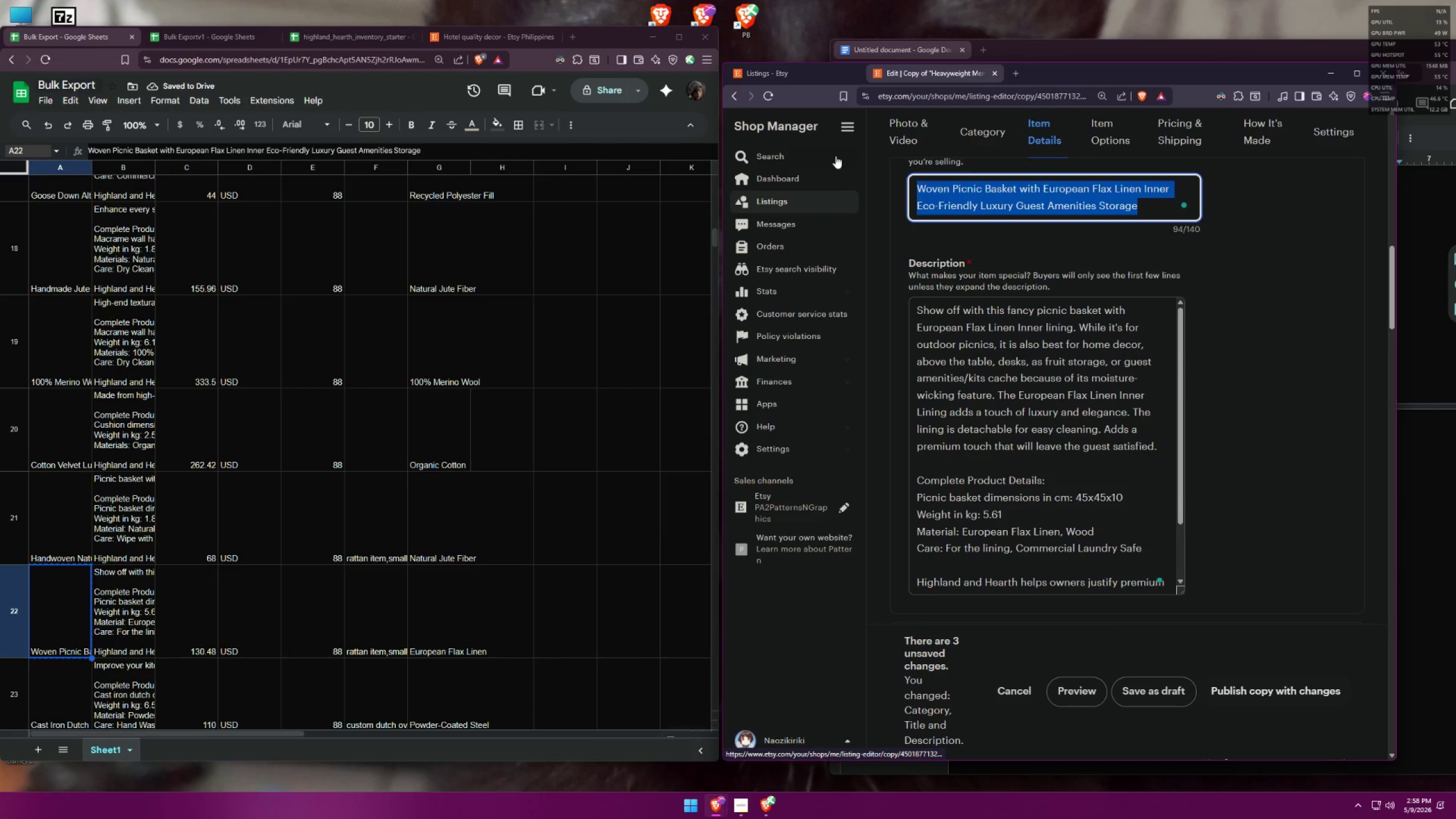 
key(Control+V)
 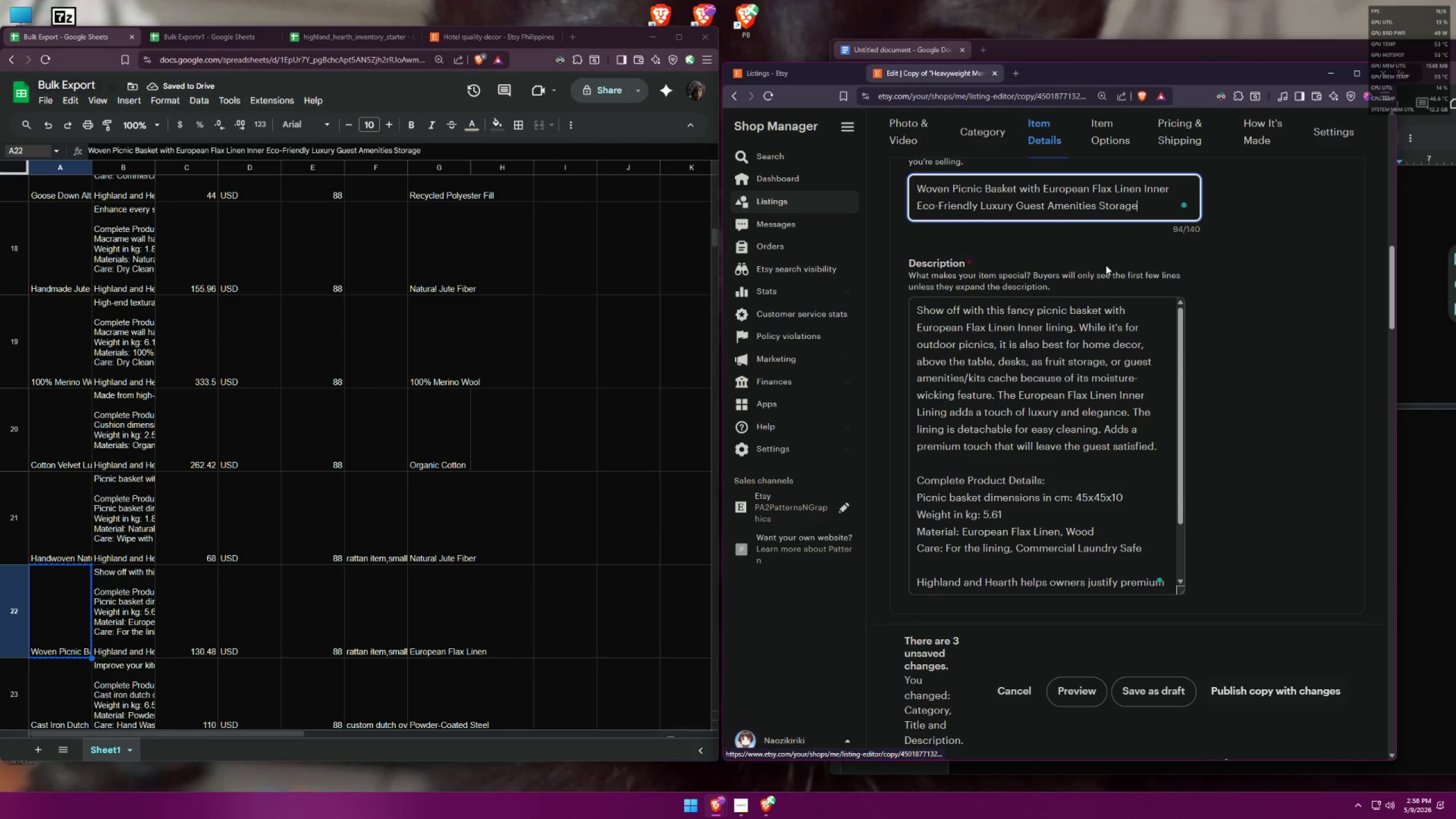 
left_click([1246, 296])
 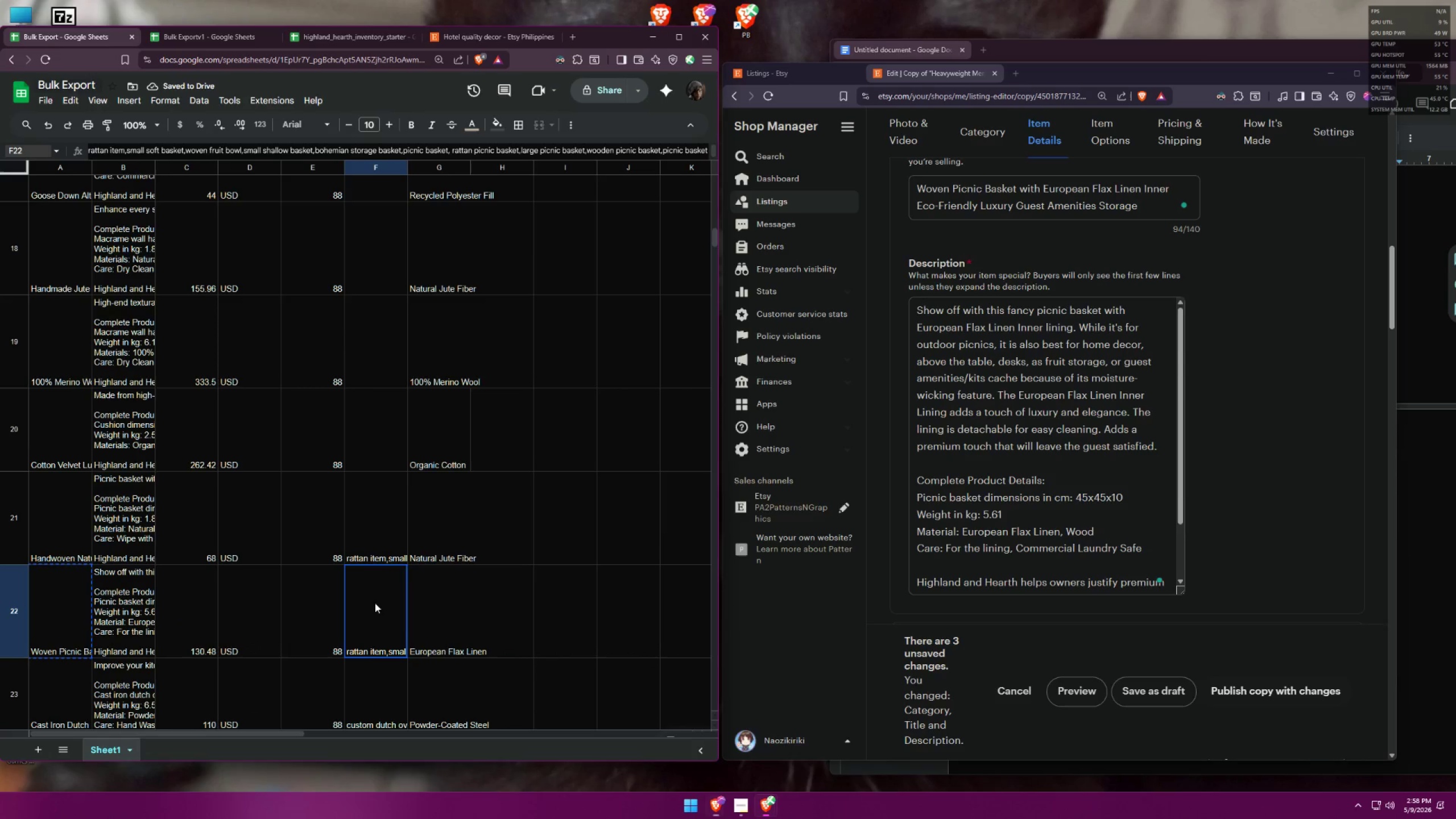 
scroll: coordinate [1180, 485], scroll_direction: down, amount: 16.0
 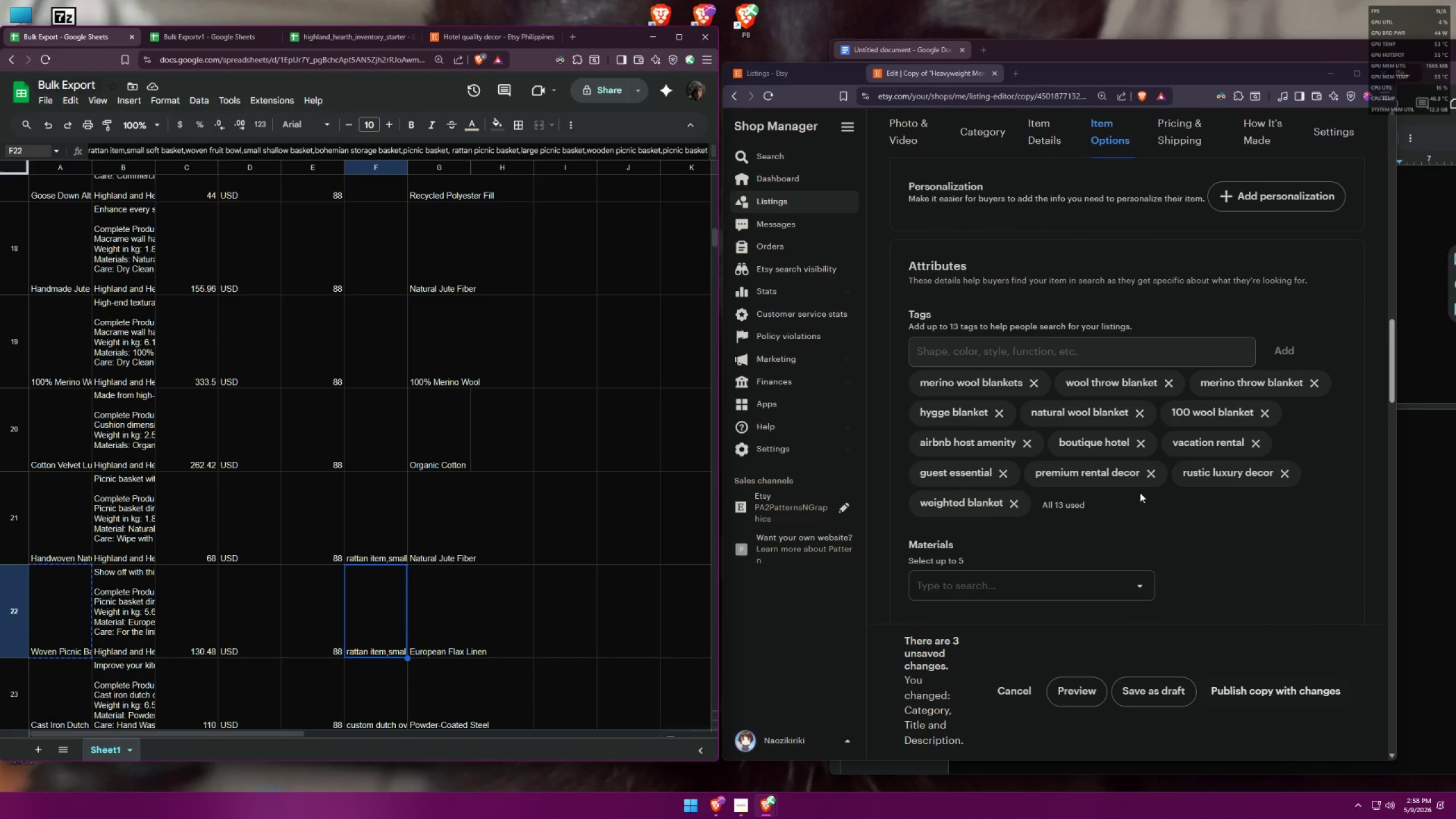 
left_click([1023, 375])
 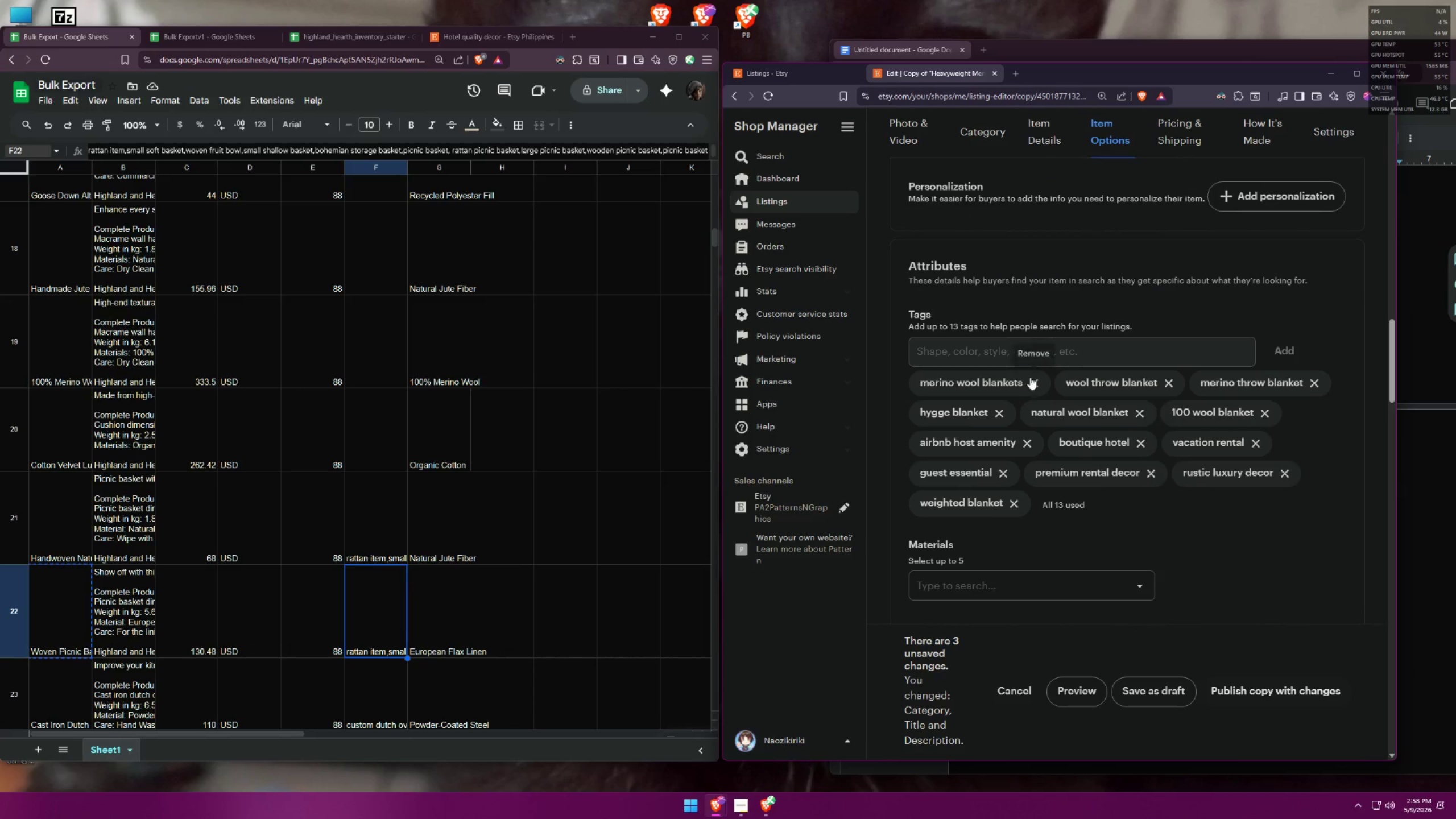 
left_click_drag(start_coordinate=[1030, 378], to_coordinate=[1027, 378])
 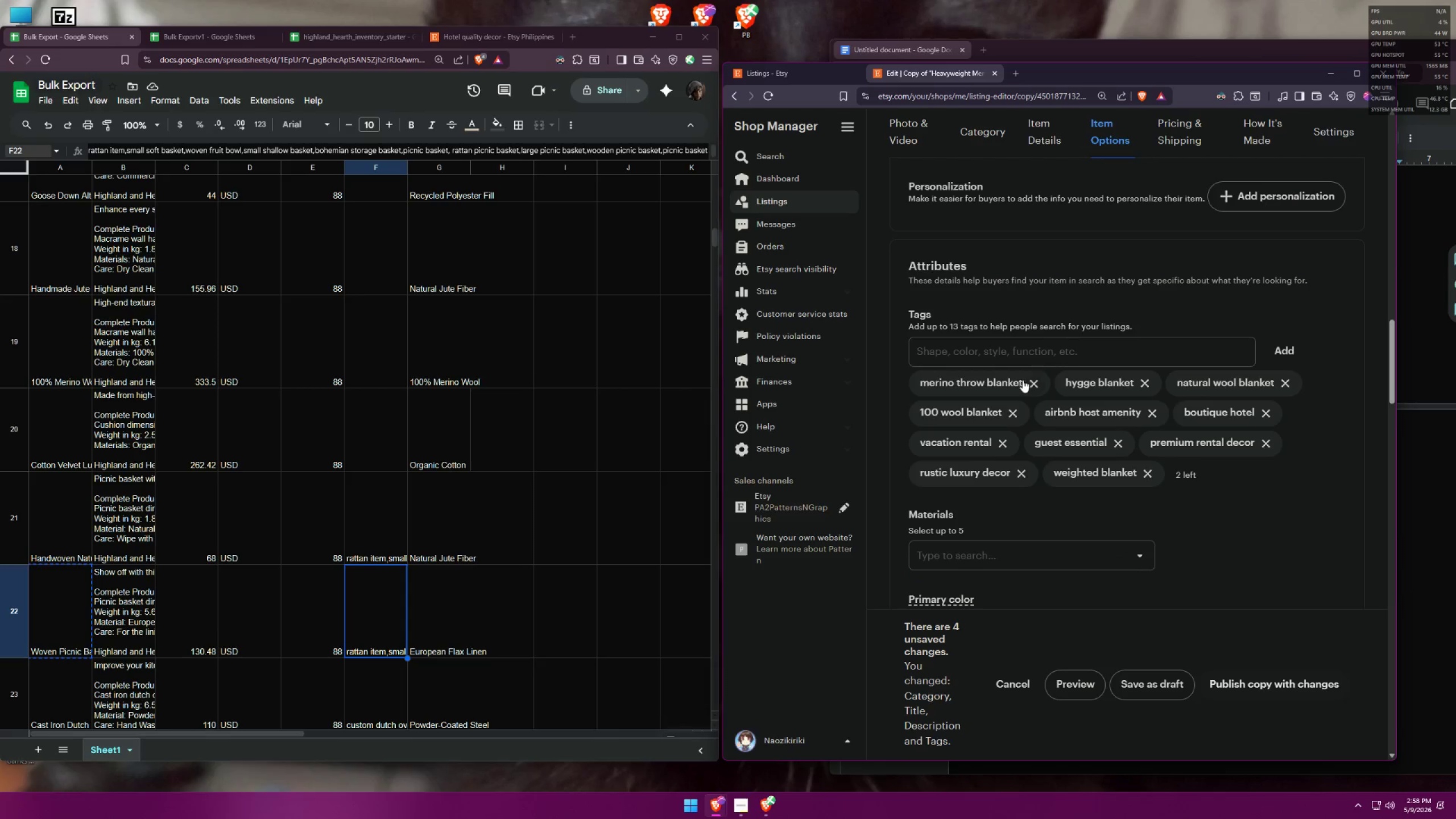 
triple_click([1023, 380])
 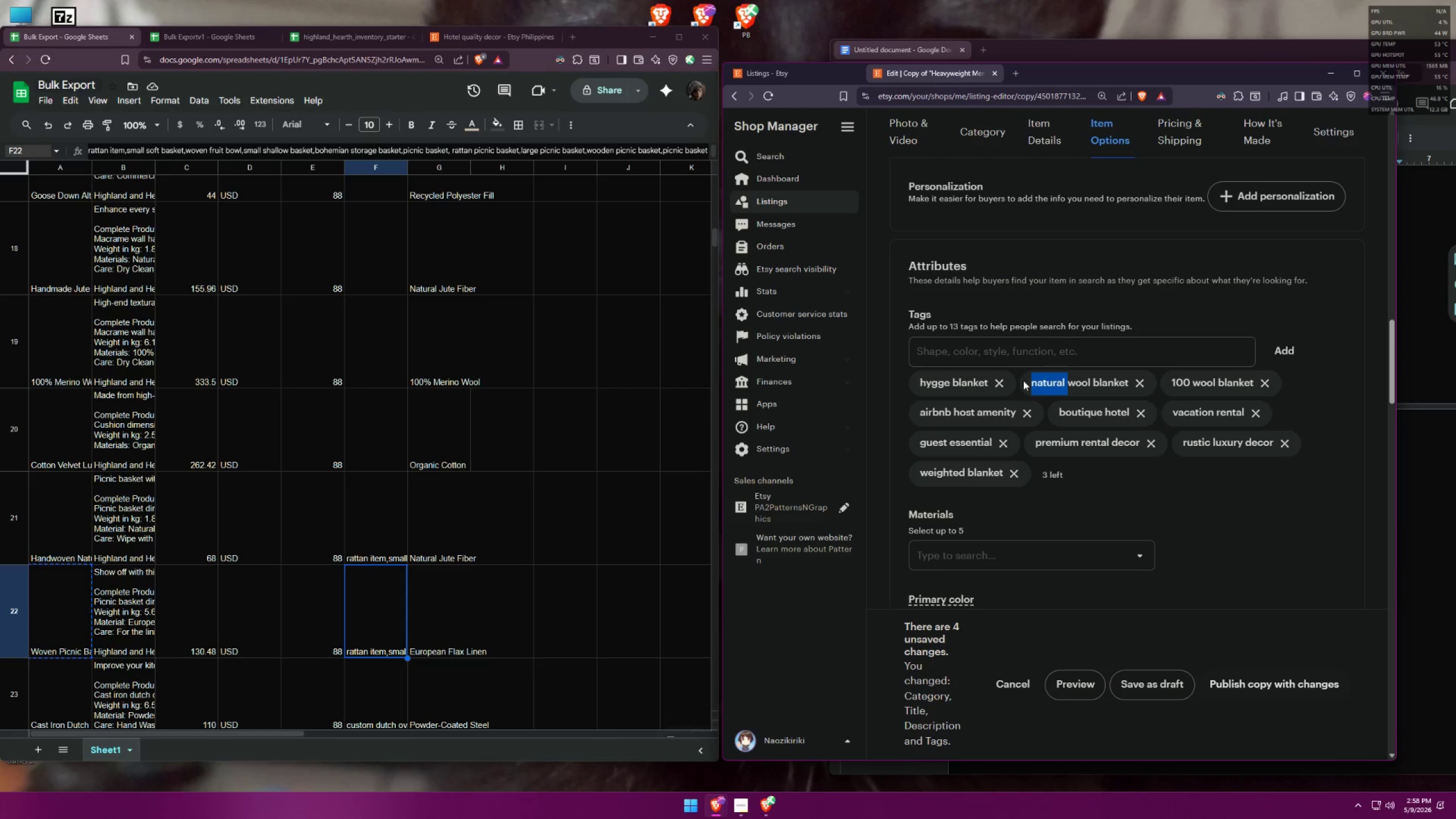 
triple_click([1006, 384])
 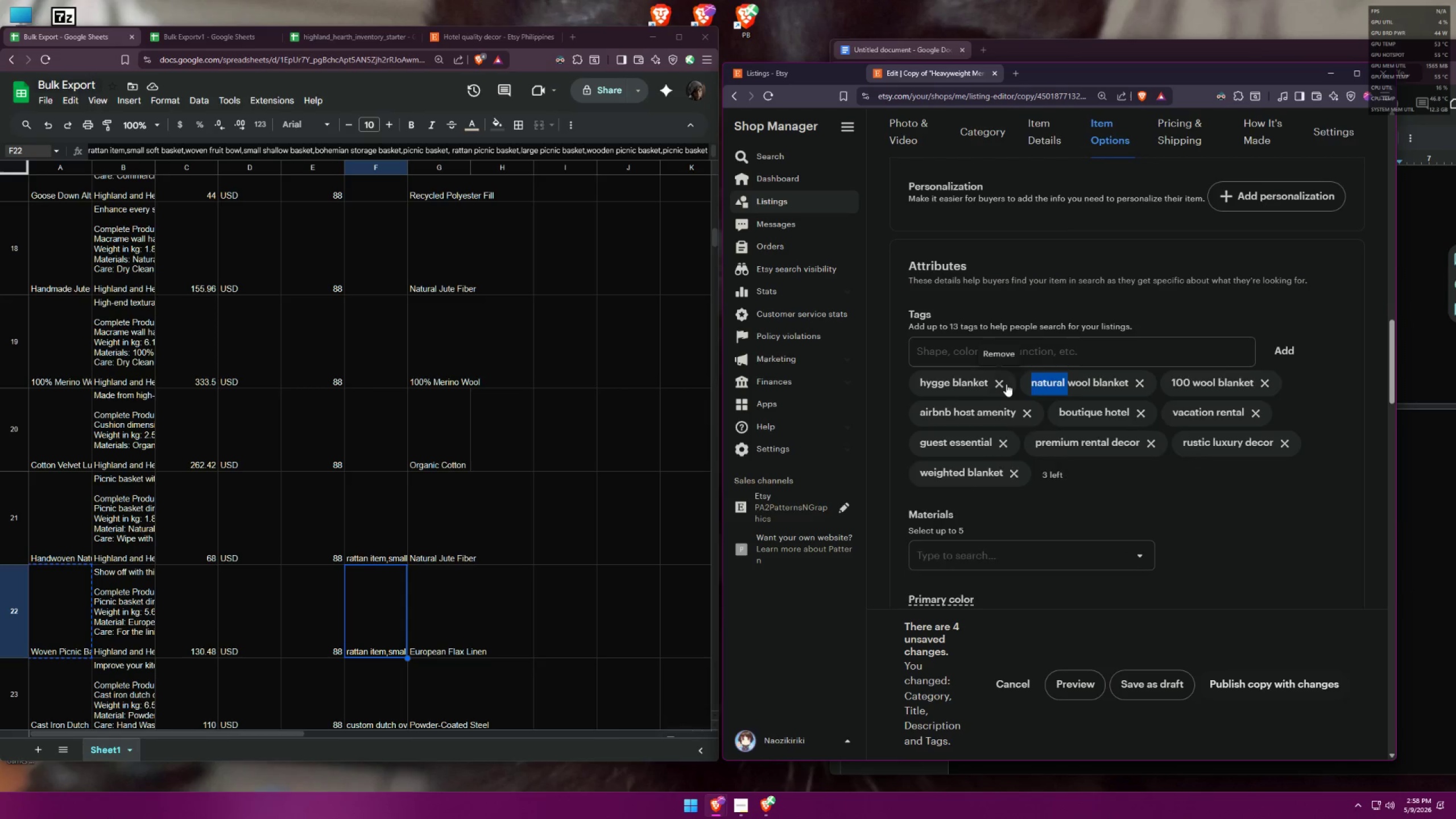 
triple_click([1006, 384])
 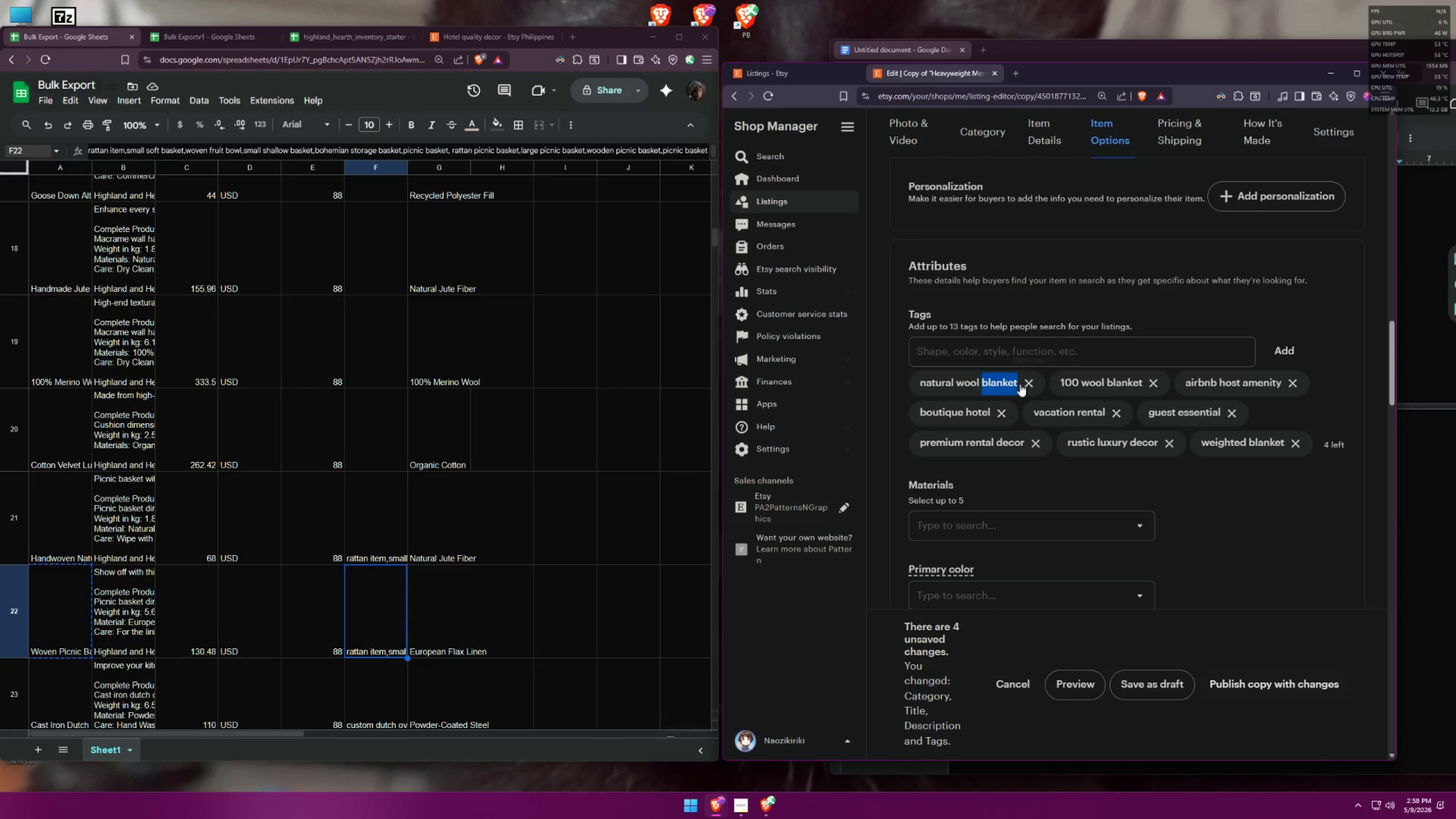 
triple_click([1024, 383])
 